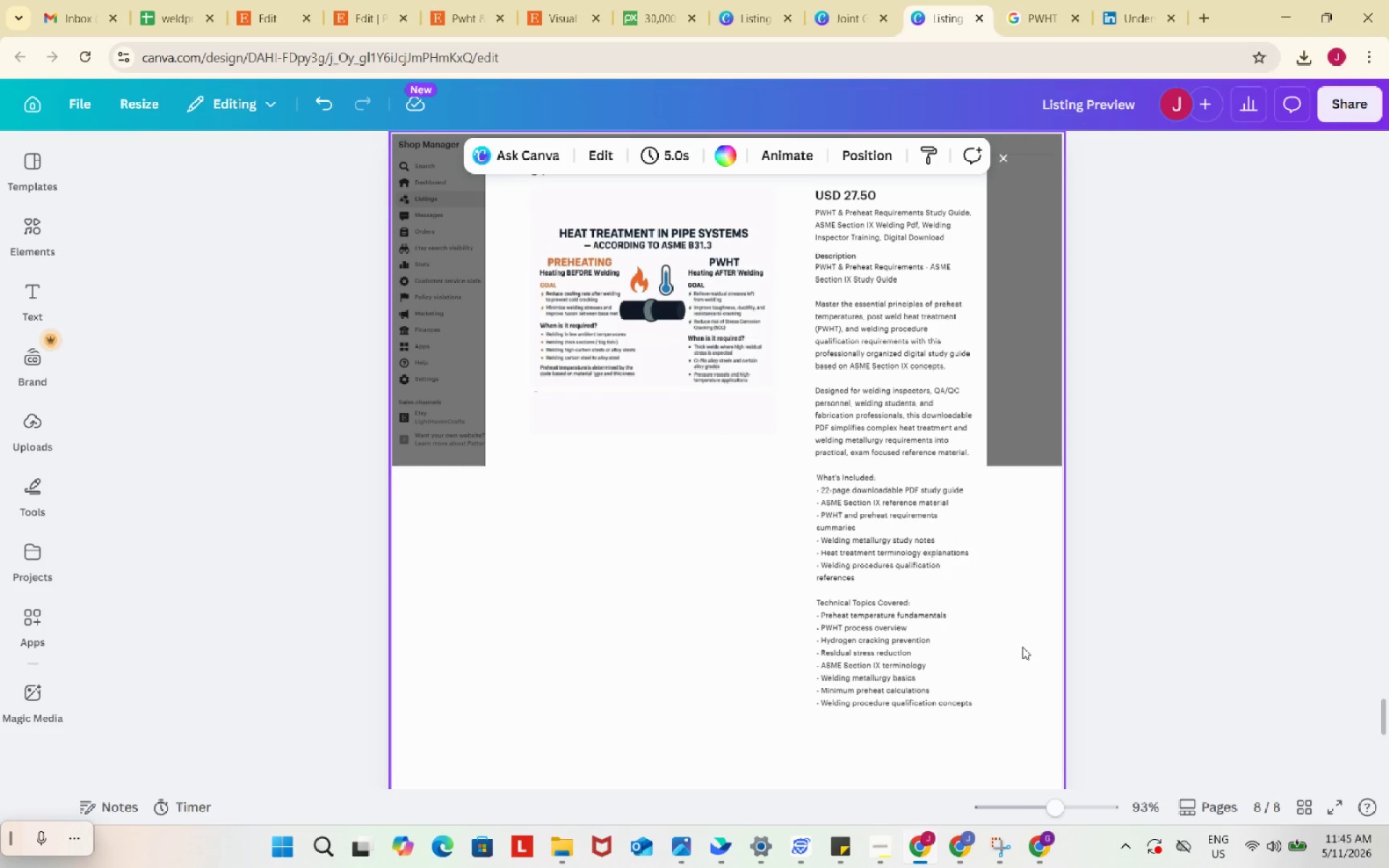 
left_click([1011, 654])
 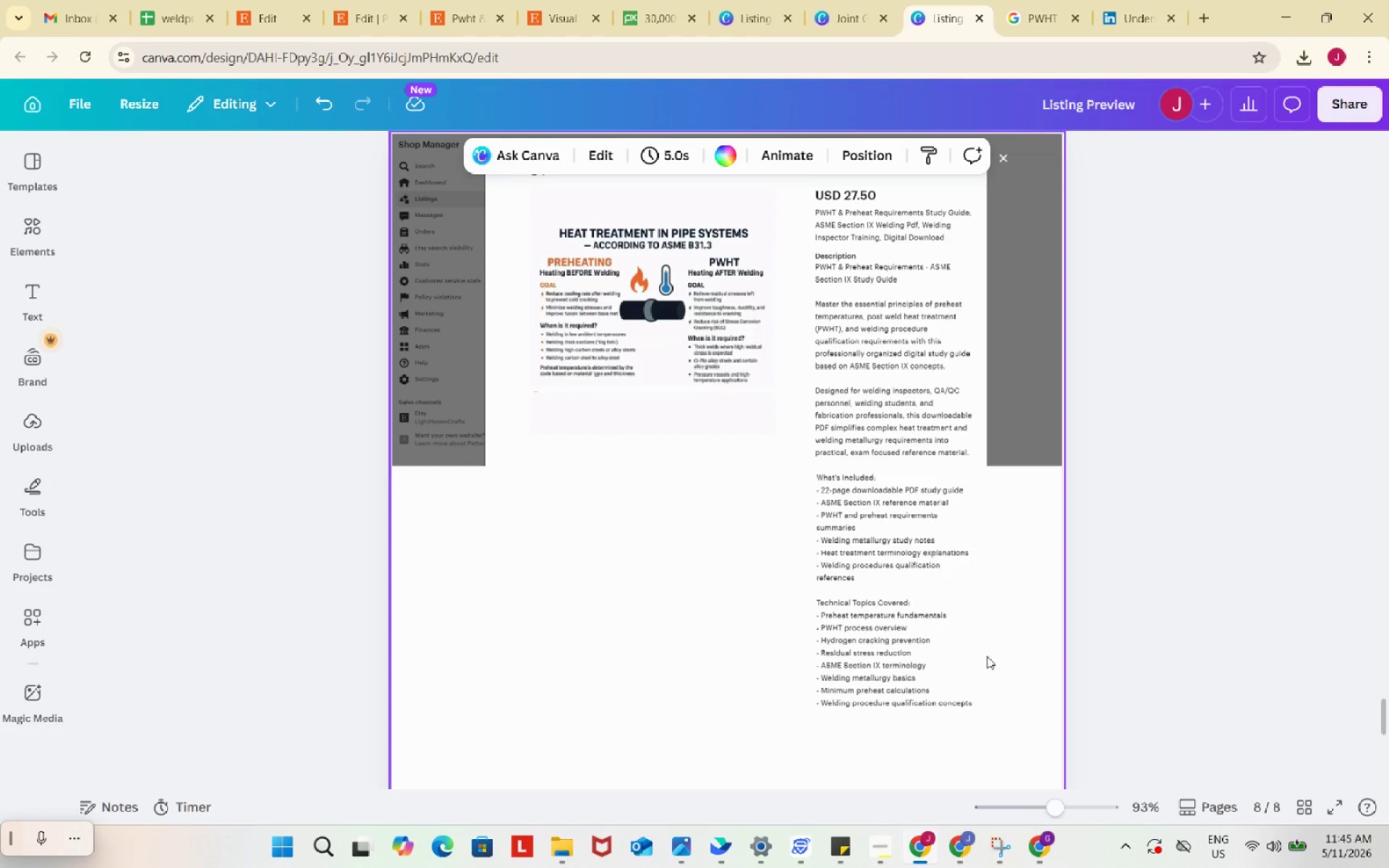 
left_click([925, 650])
 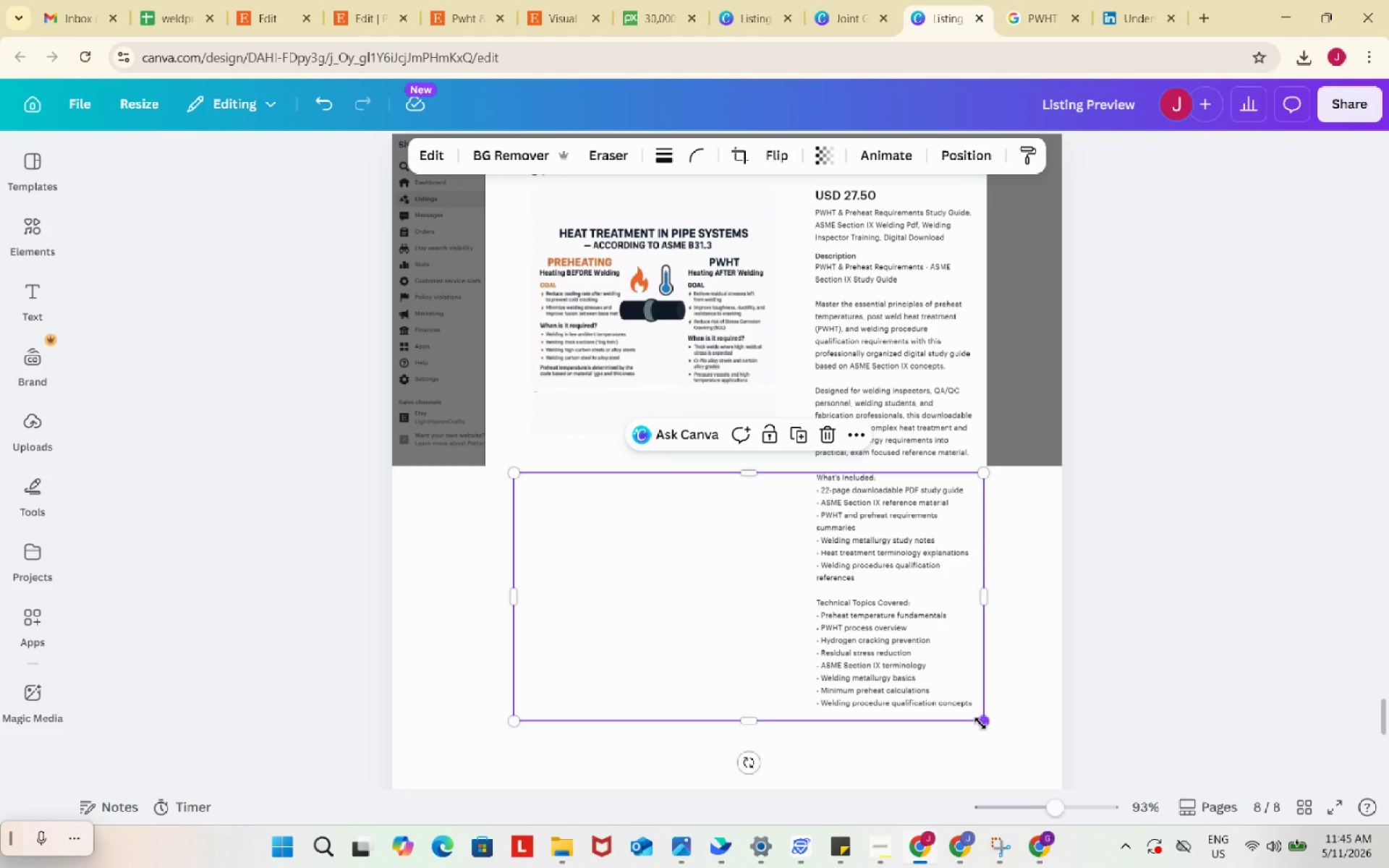 
left_click_drag(start_coordinate=[980, 723], to_coordinate=[976, 717])
 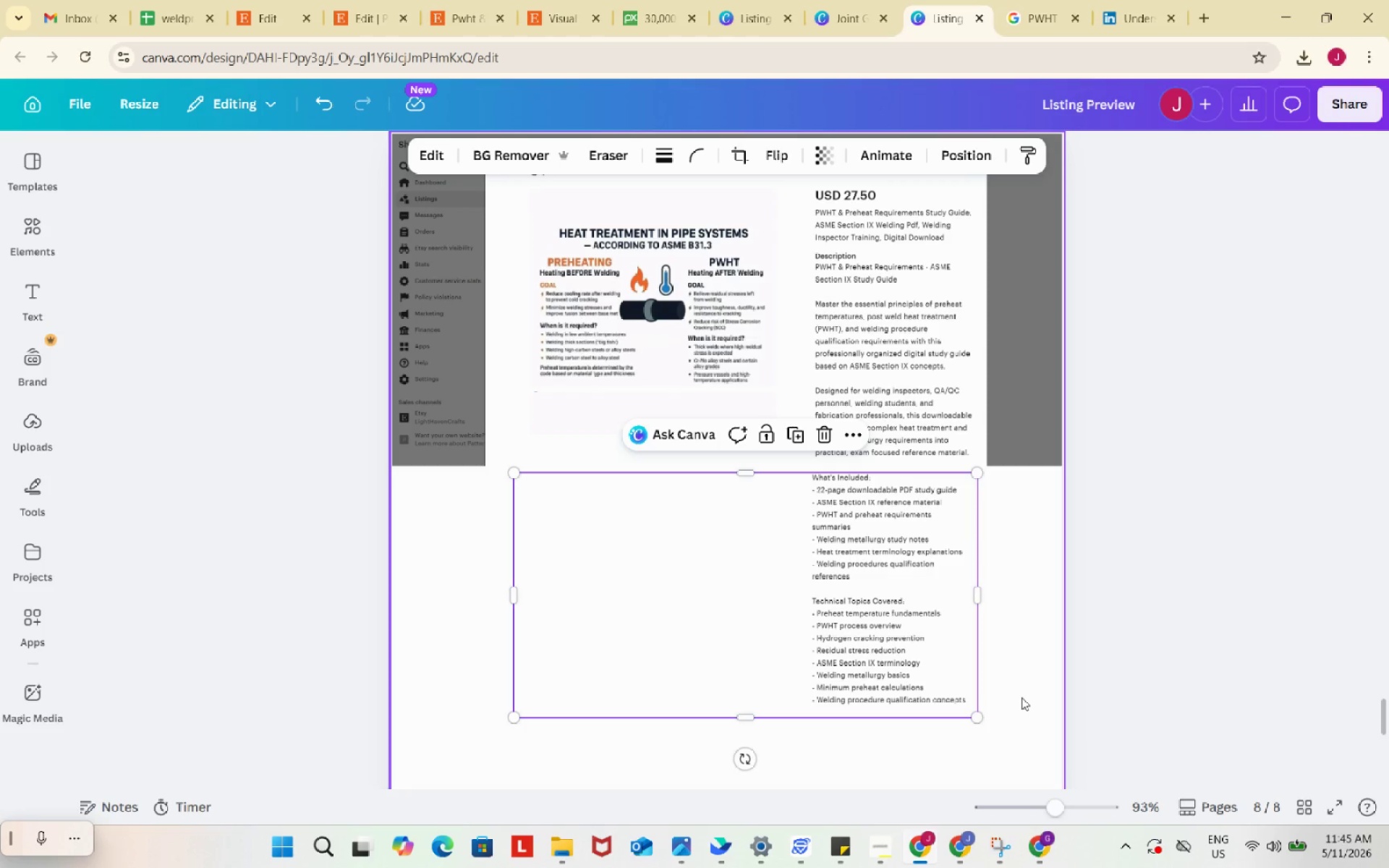 
left_click([1021, 697])
 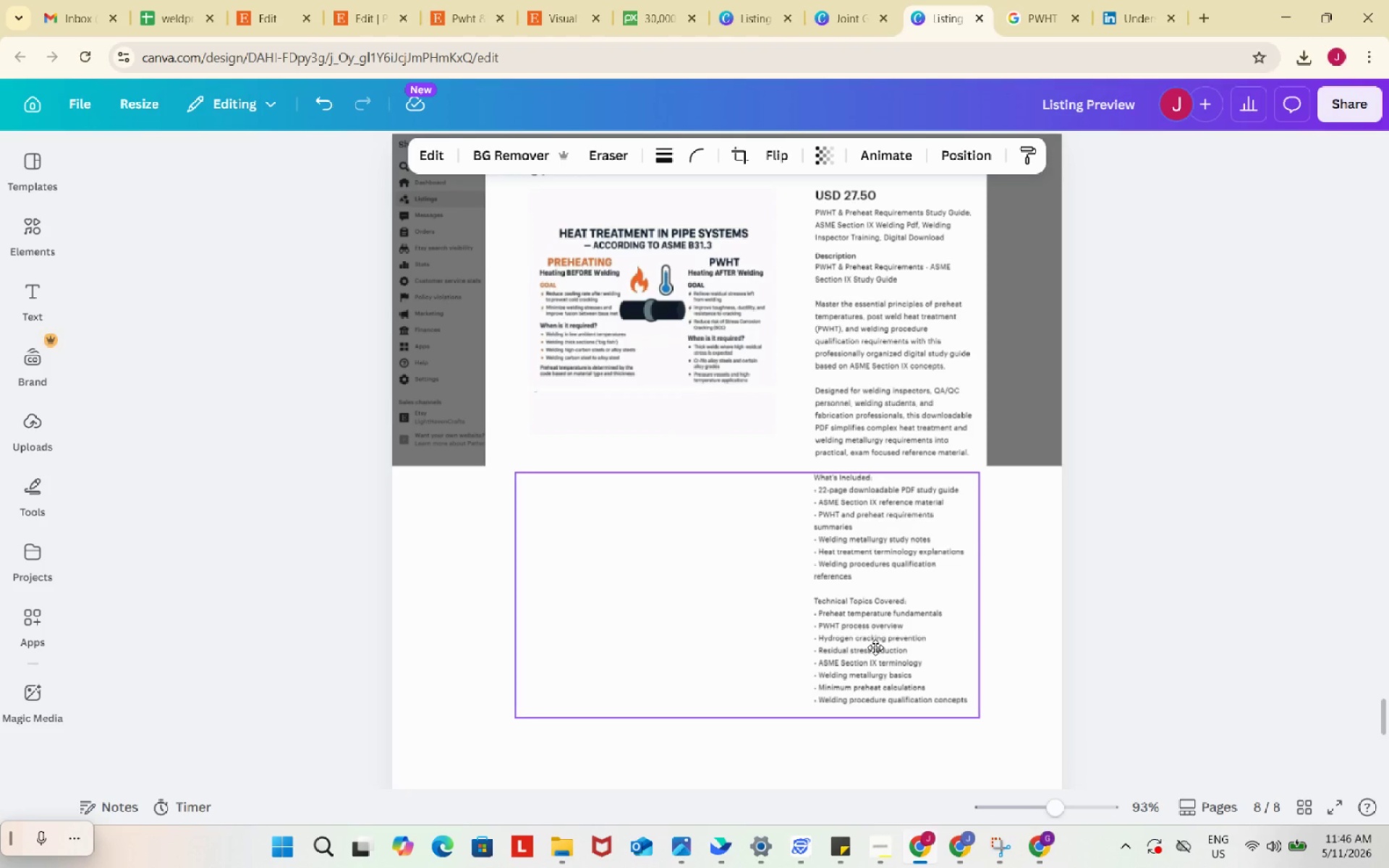 
wait(6.75)
 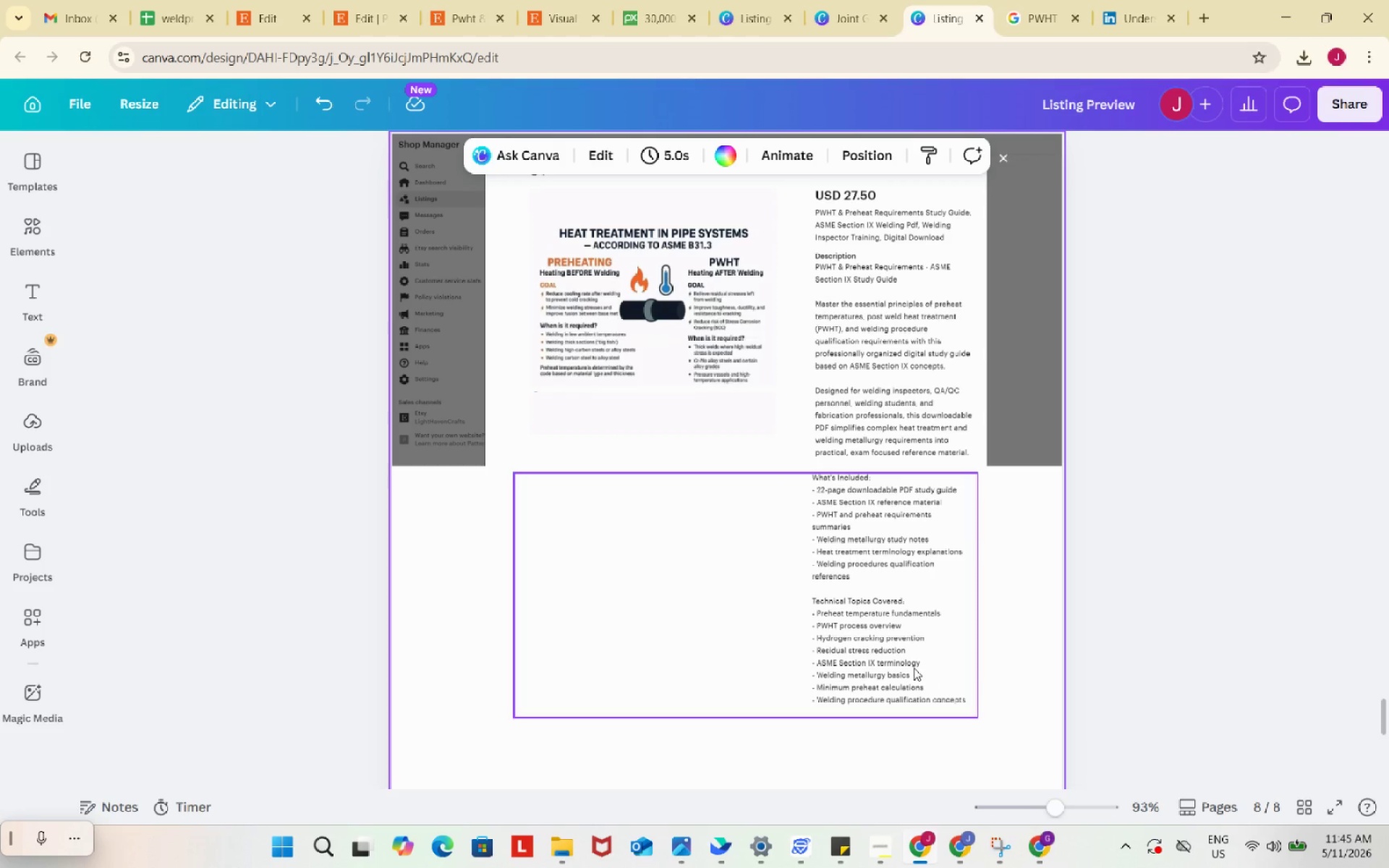 
left_click([998, 671])
 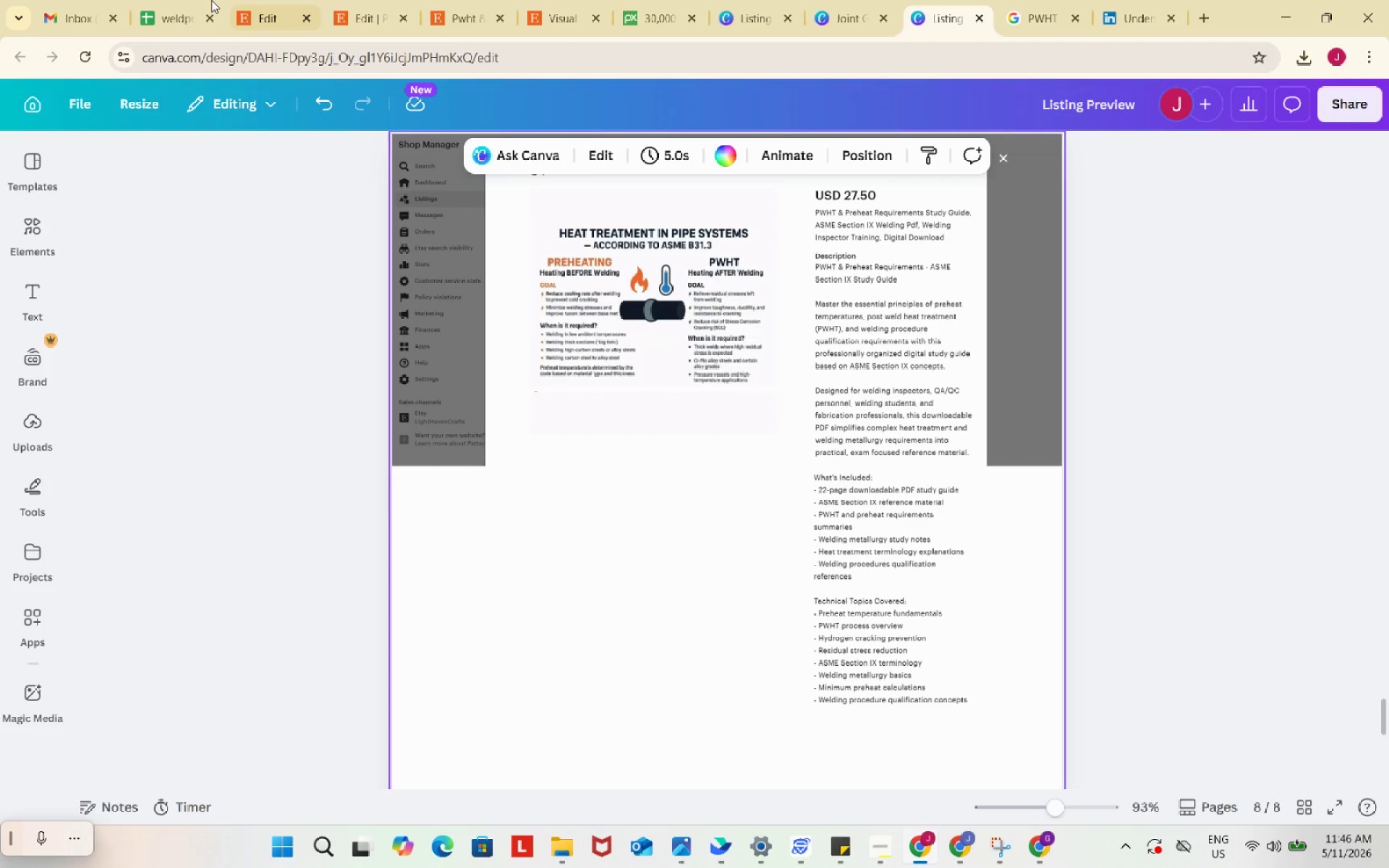 
left_click([264, 4])
 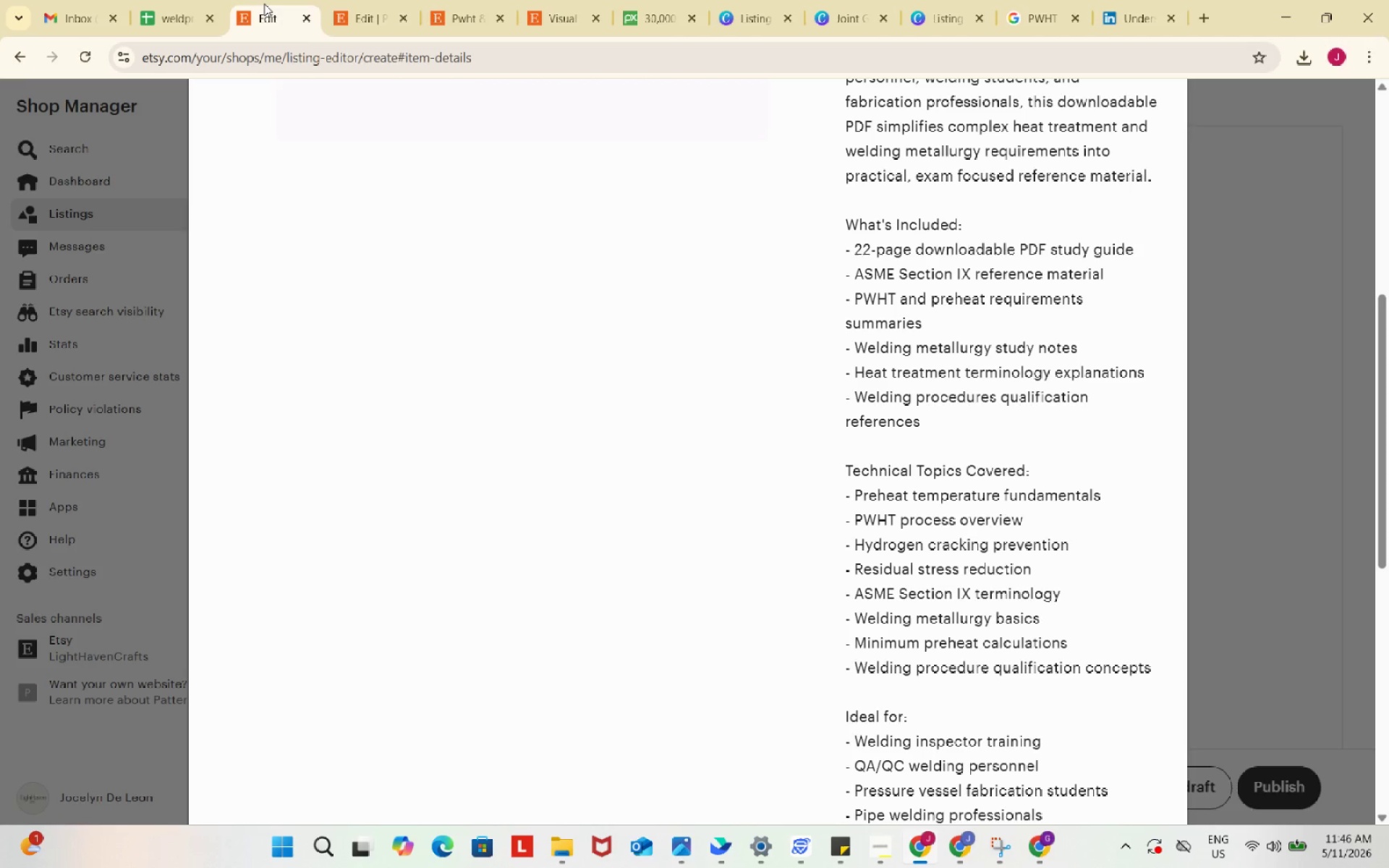 
wait(35.58)
 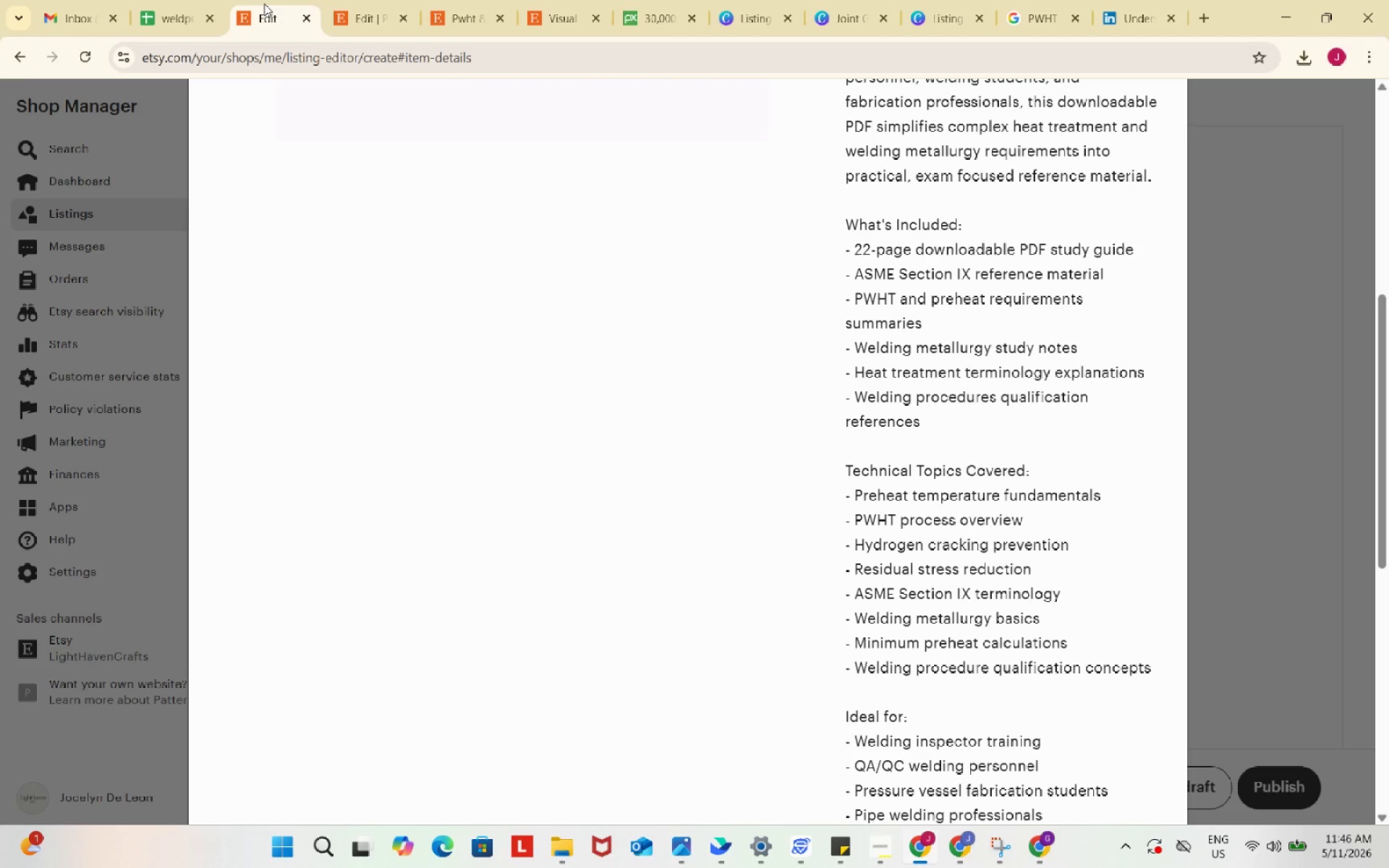 
scroll: coordinate [1028, 411], scroll_direction: down, amount: 10.0
 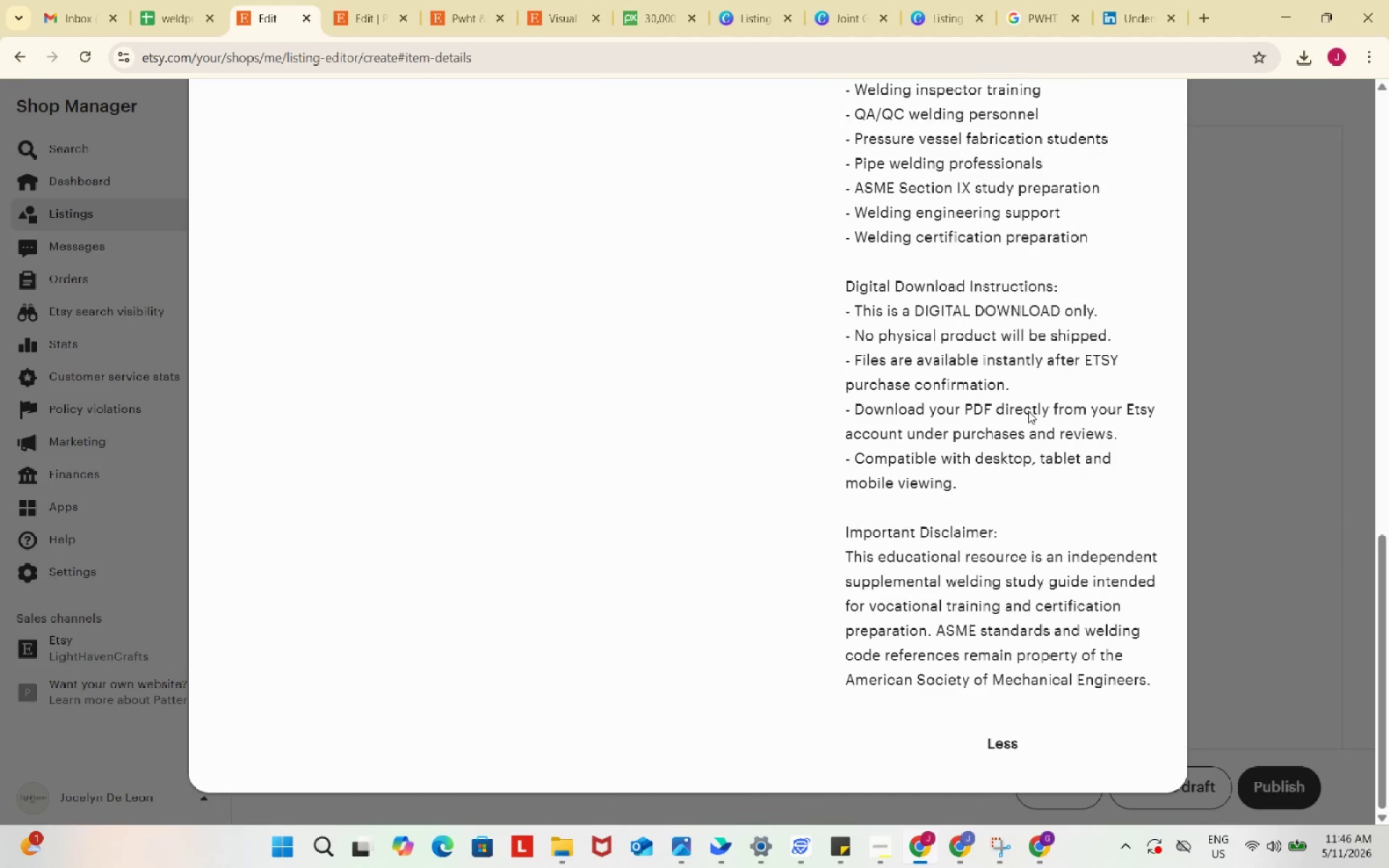 
scroll: coordinate [1028, 411], scroll_direction: up, amount: 1.0
 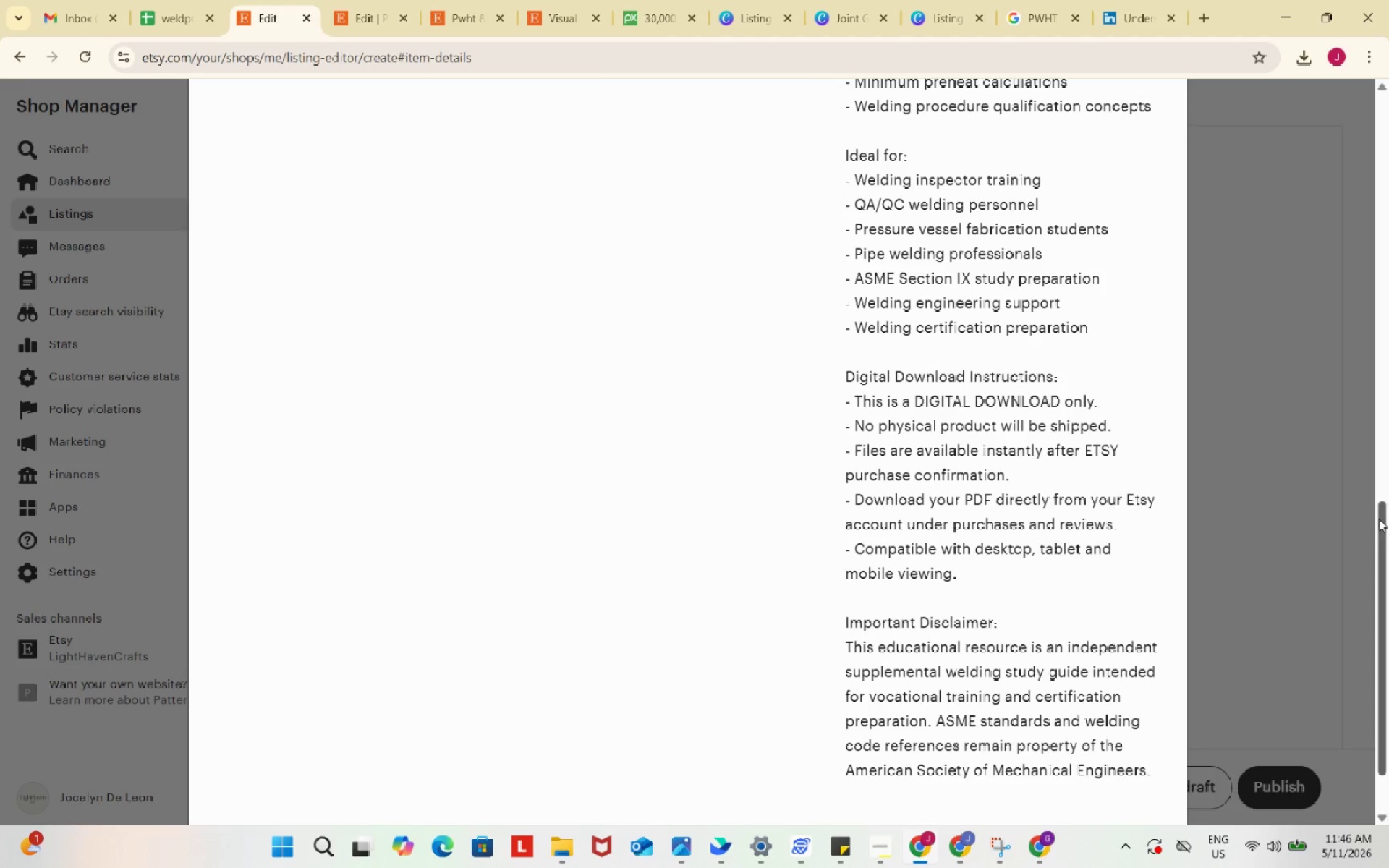 
left_click_drag(start_coordinate=[1379, 519], to_coordinate=[1388, 534])
 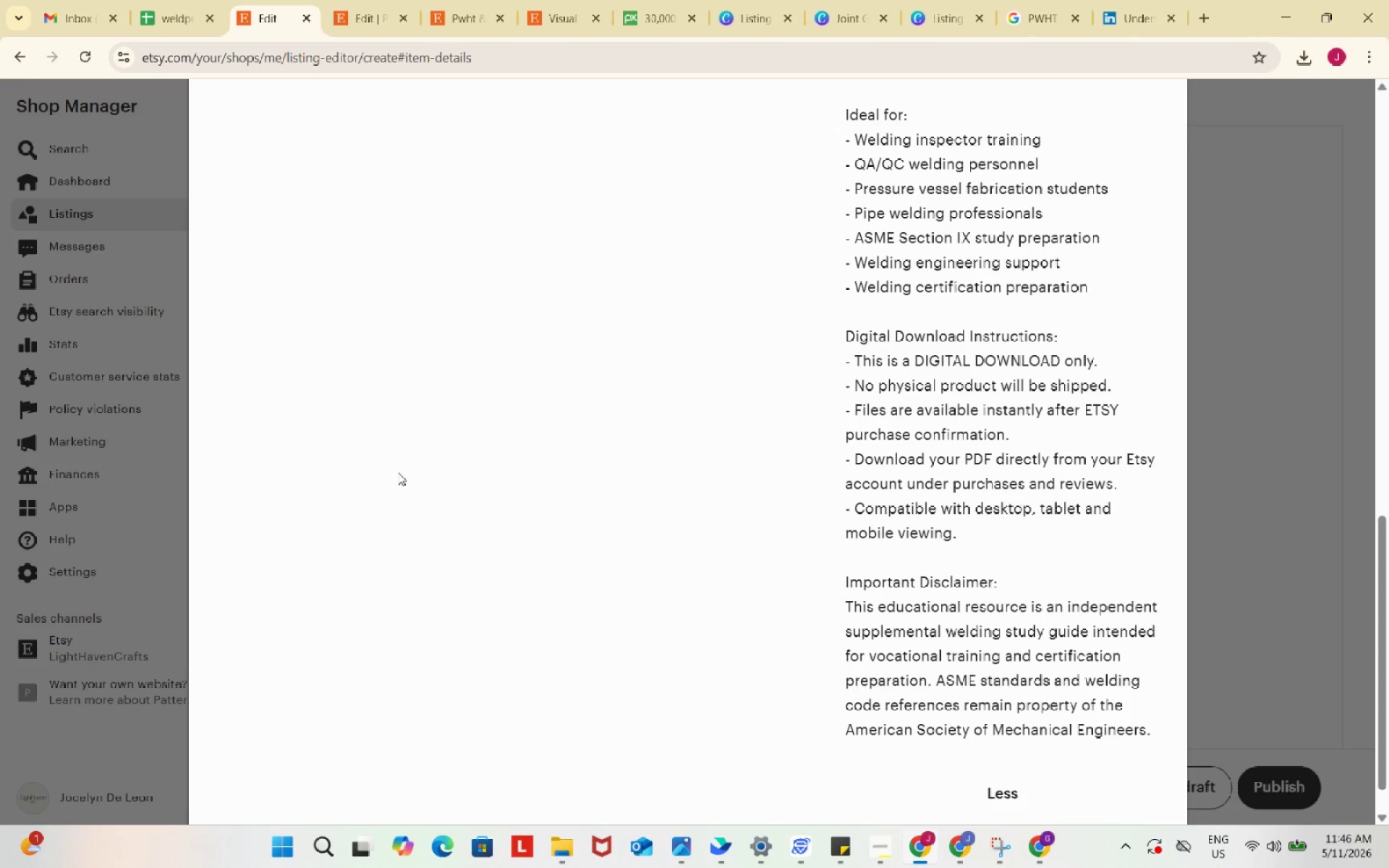 
left_click([463, 438])
 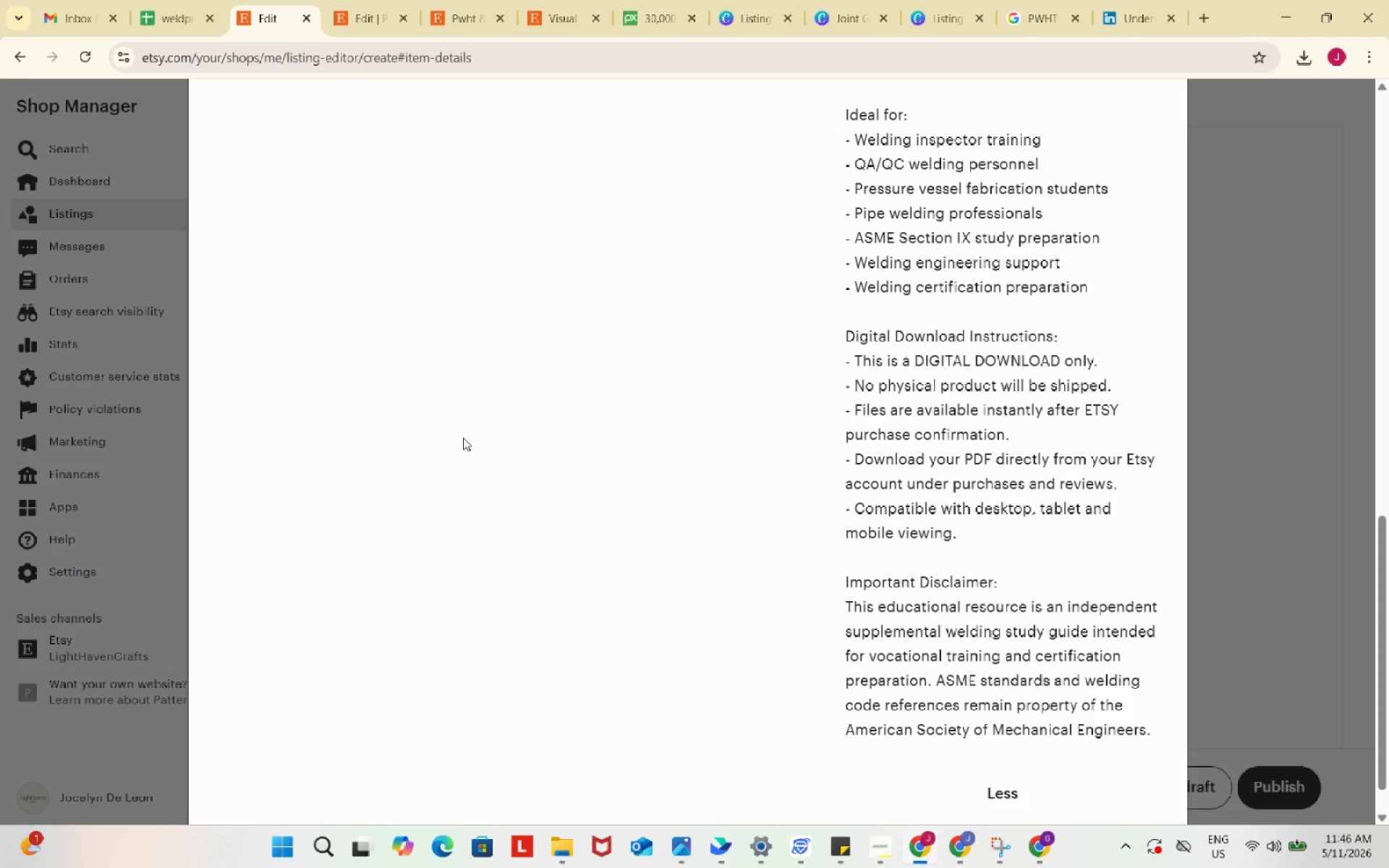 
key(Meta+Shift+S)
 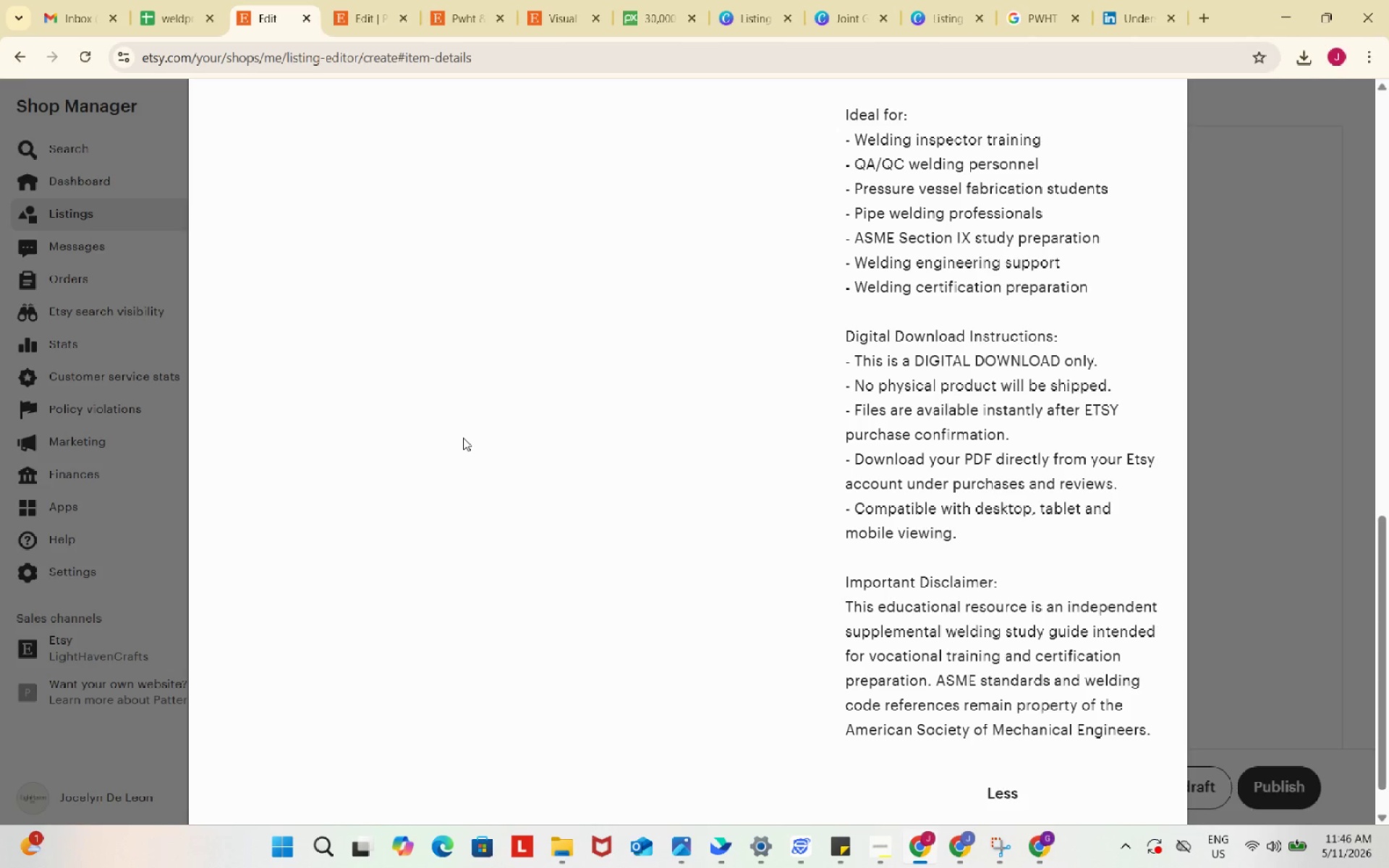 
left_click_drag(start_coordinate=[214, 98], to_coordinate=[1181, 812])
 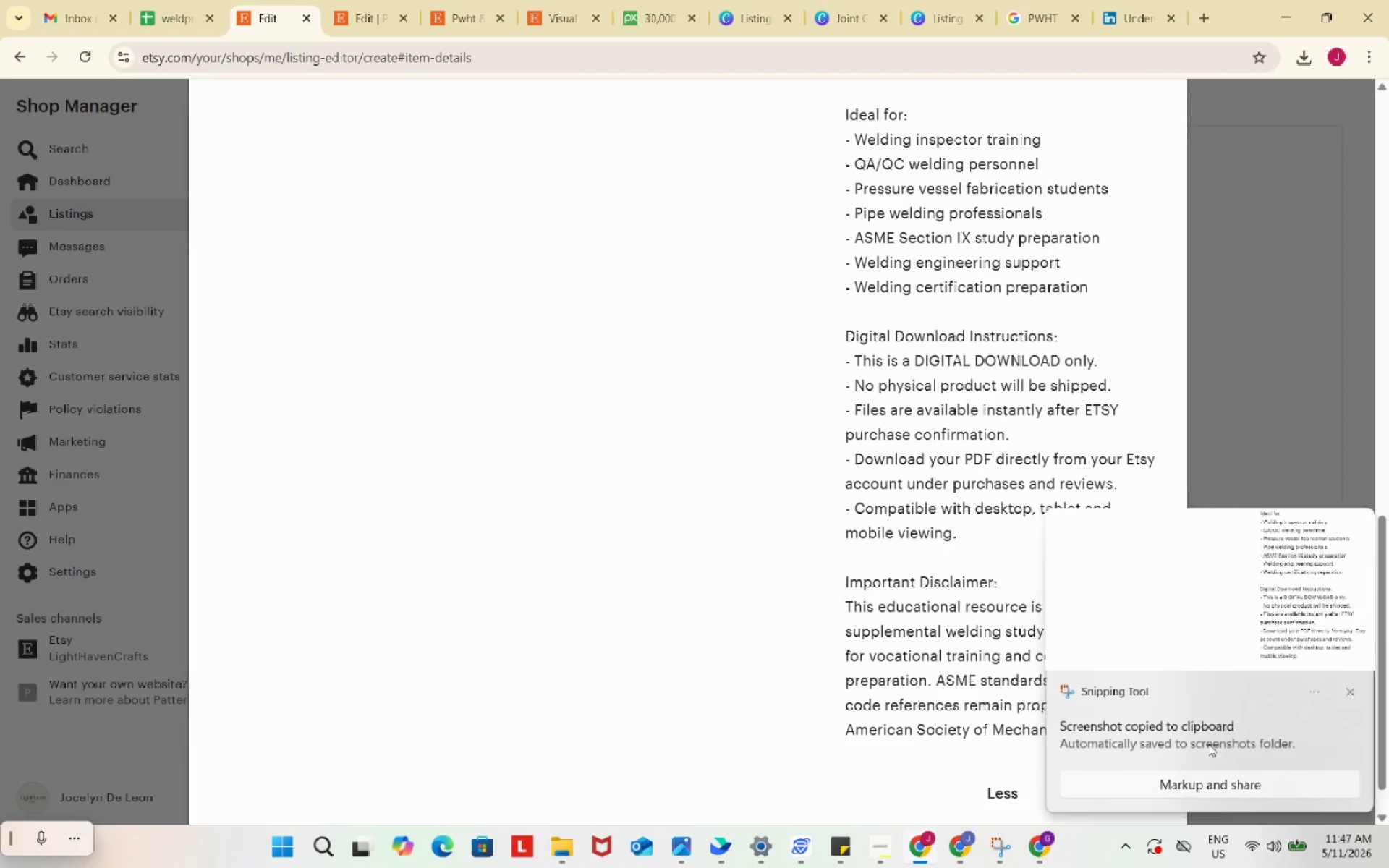 
left_click([1242, 605])
 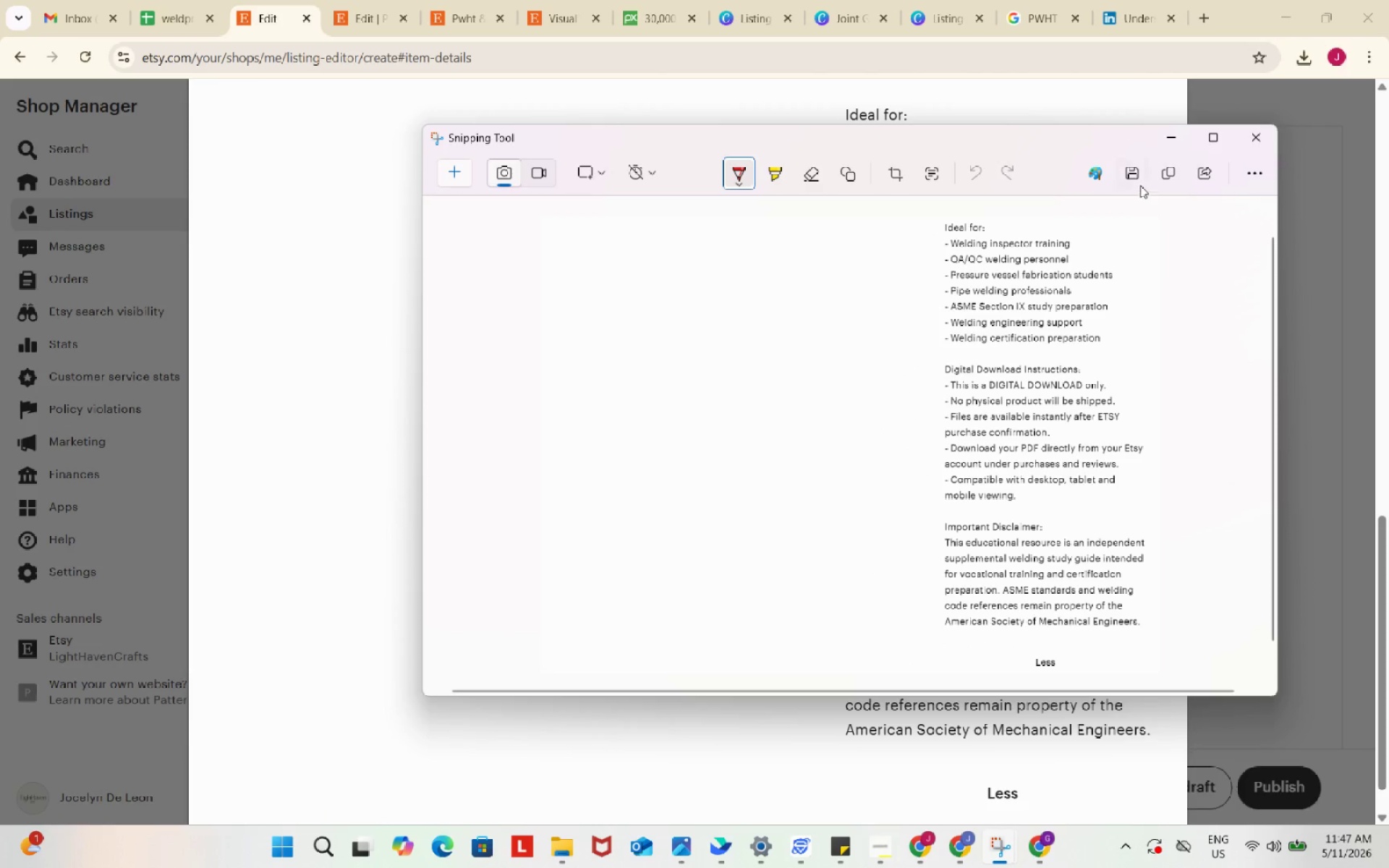 
left_click([1137, 171])
 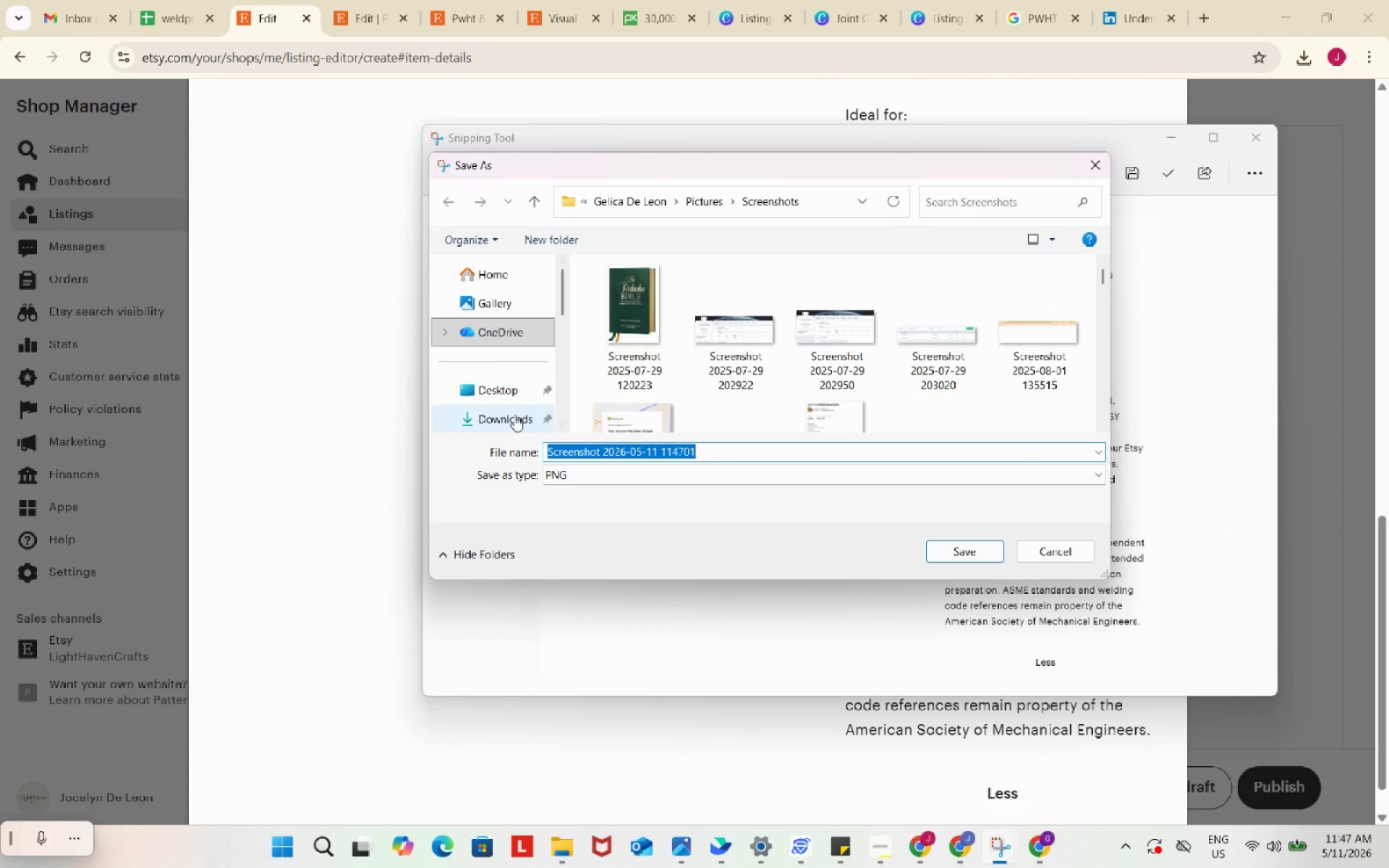 
left_click([514, 415])
 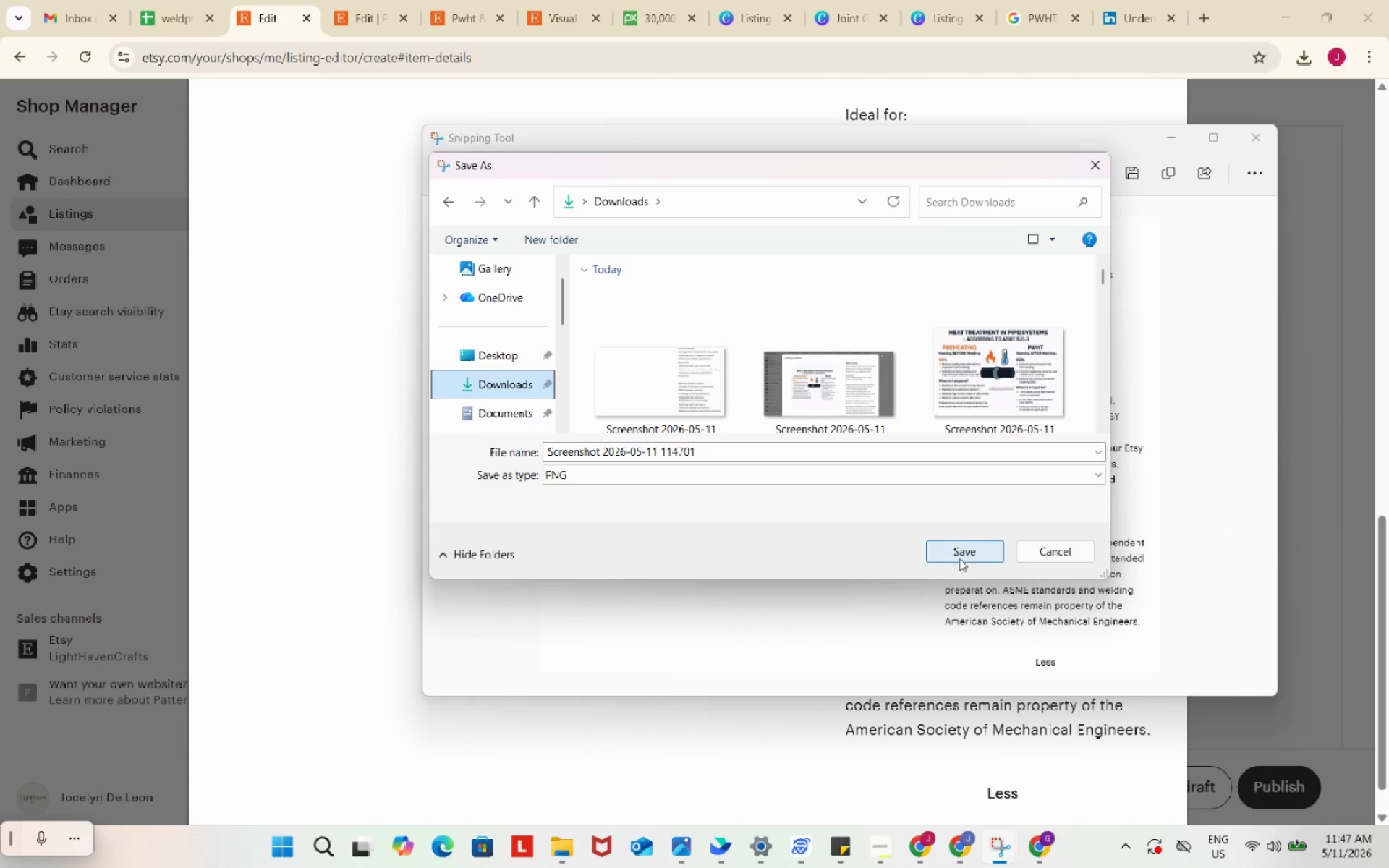 
left_click([956, 554])
 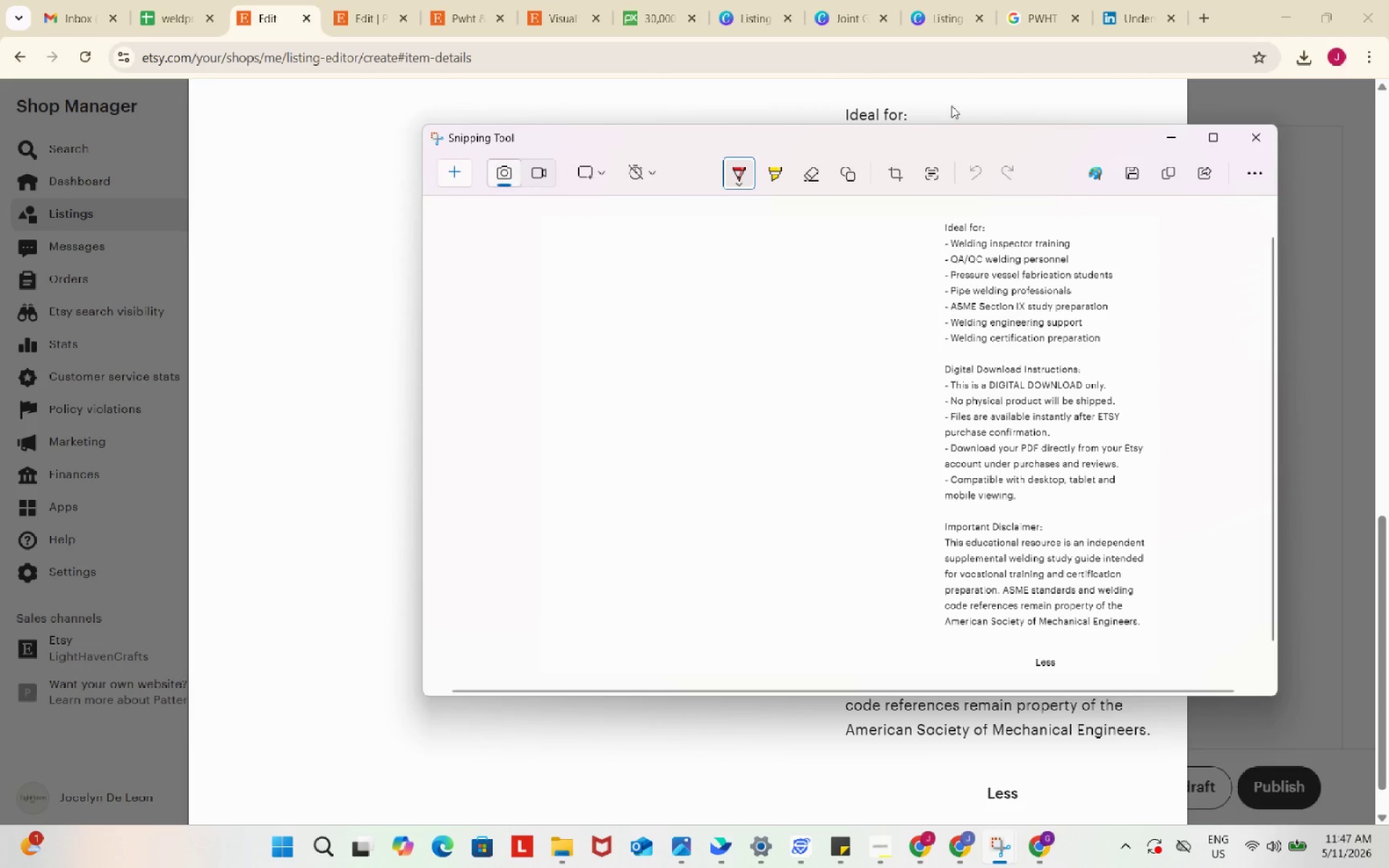 
left_click([941, 7])
 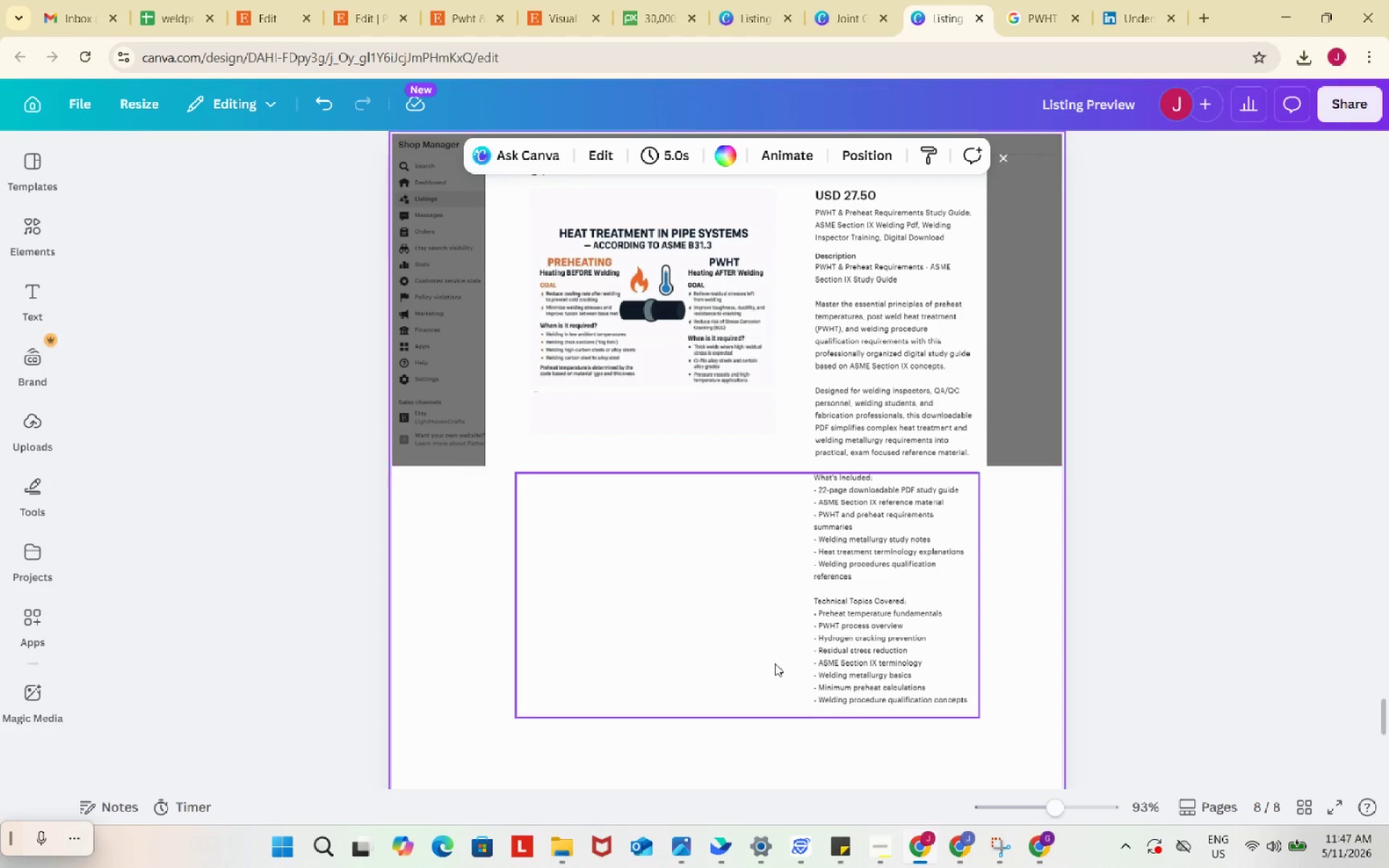 
scroll: coordinate [775, 663], scroll_direction: down, amount: 4.0
 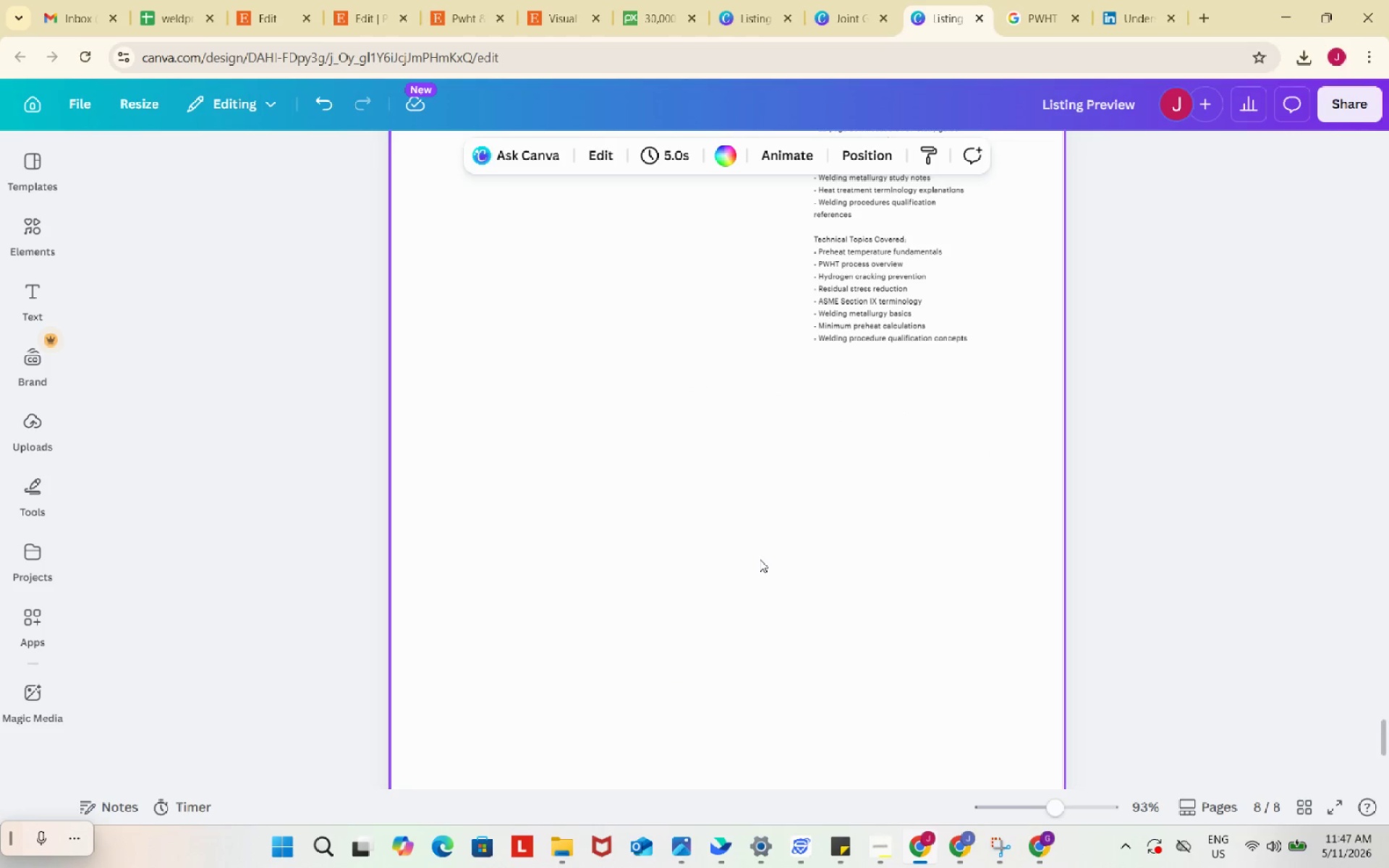 
left_click([760, 559])
 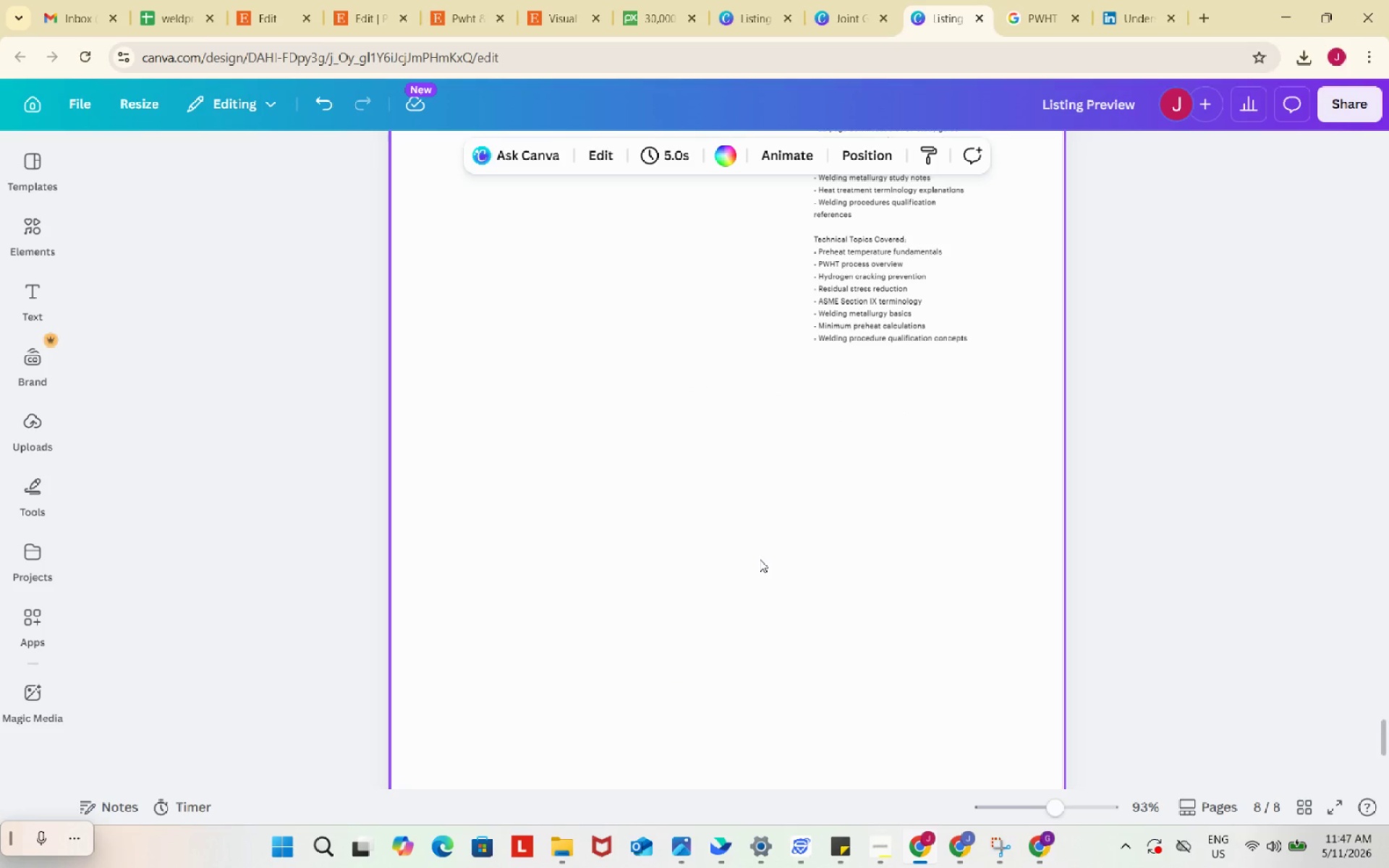 
key(Control+ControlLeft)
 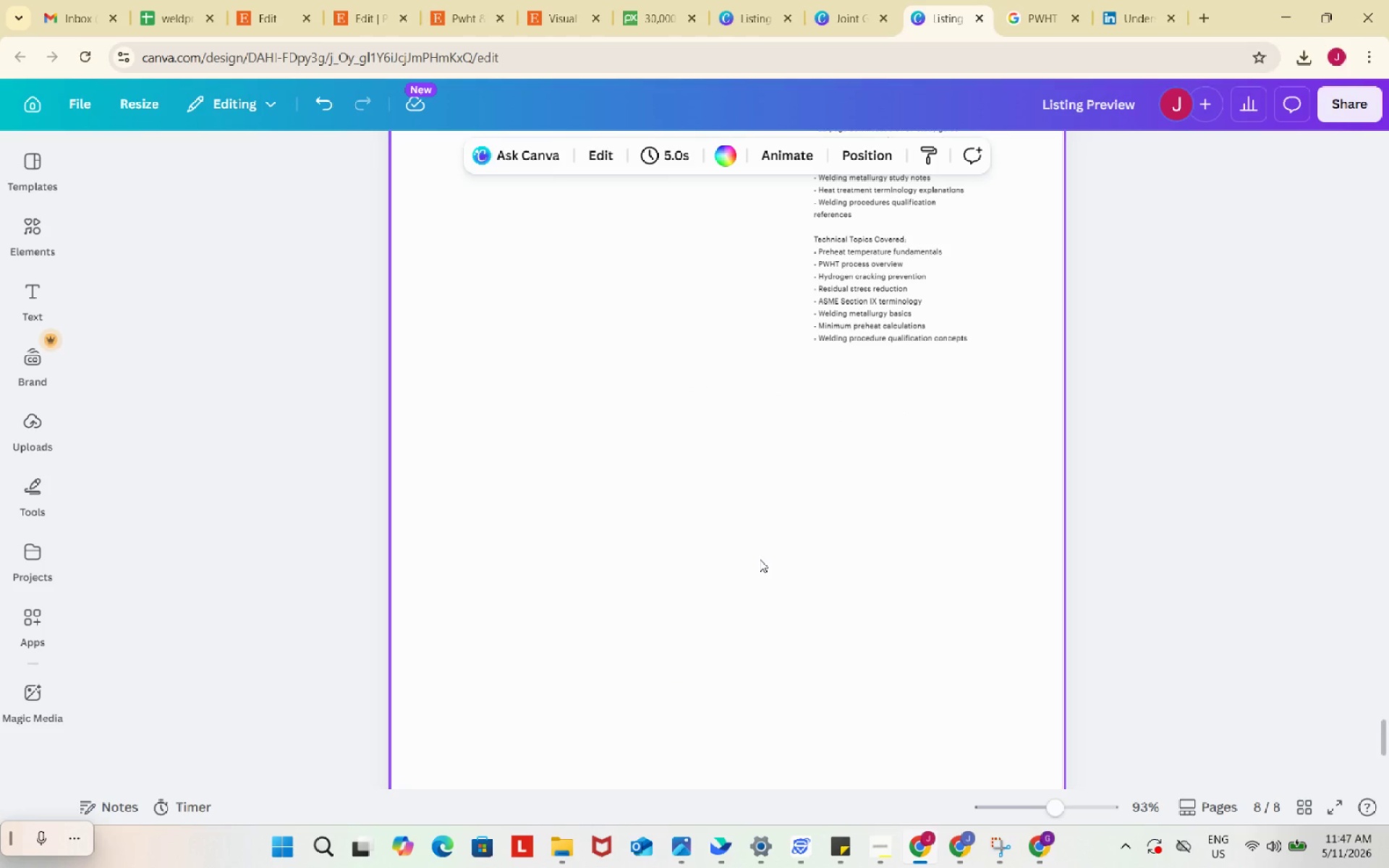 
key(Control+V)
 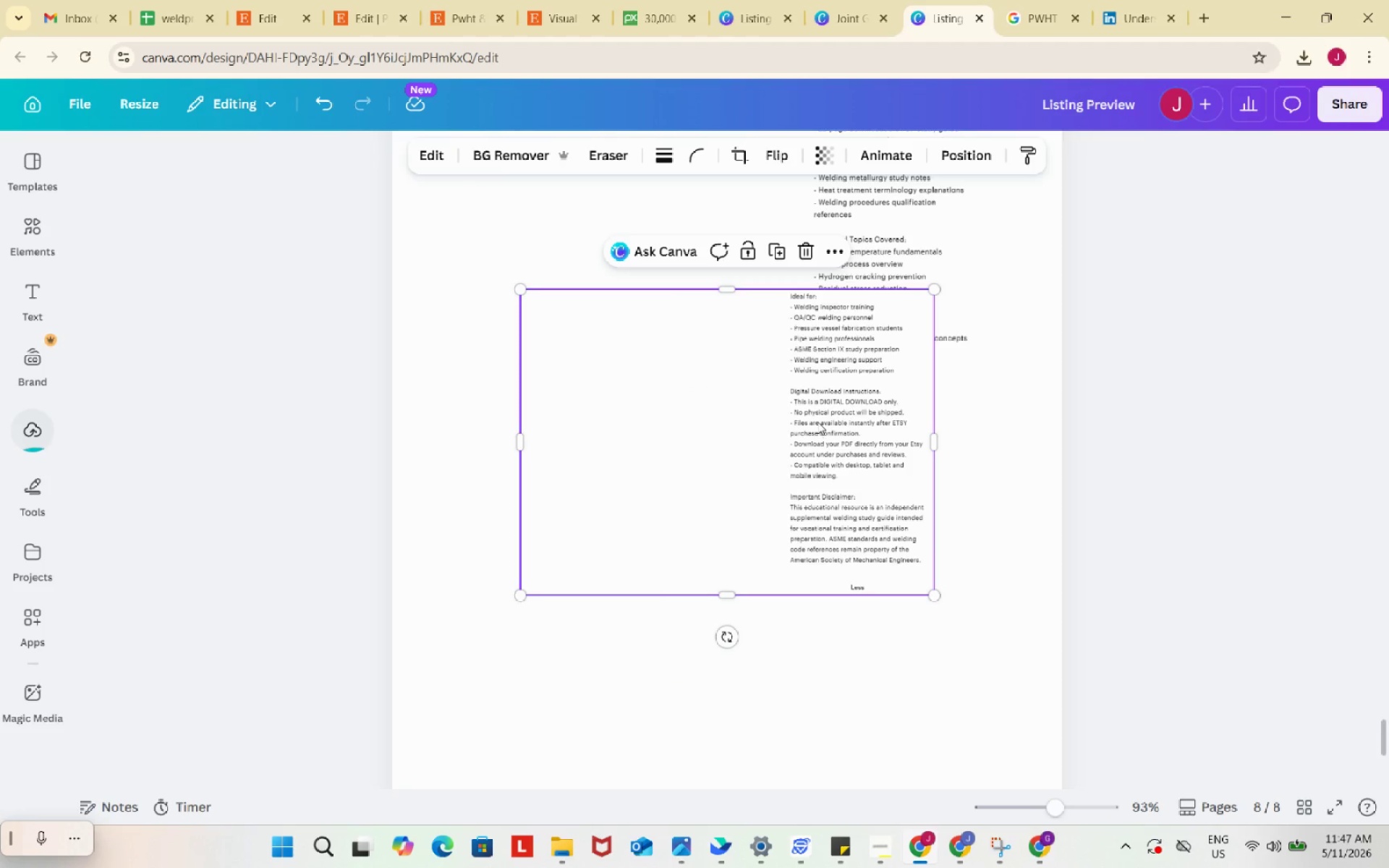 
left_click_drag(start_coordinate=[817, 422], to_coordinate=[844, 488])
 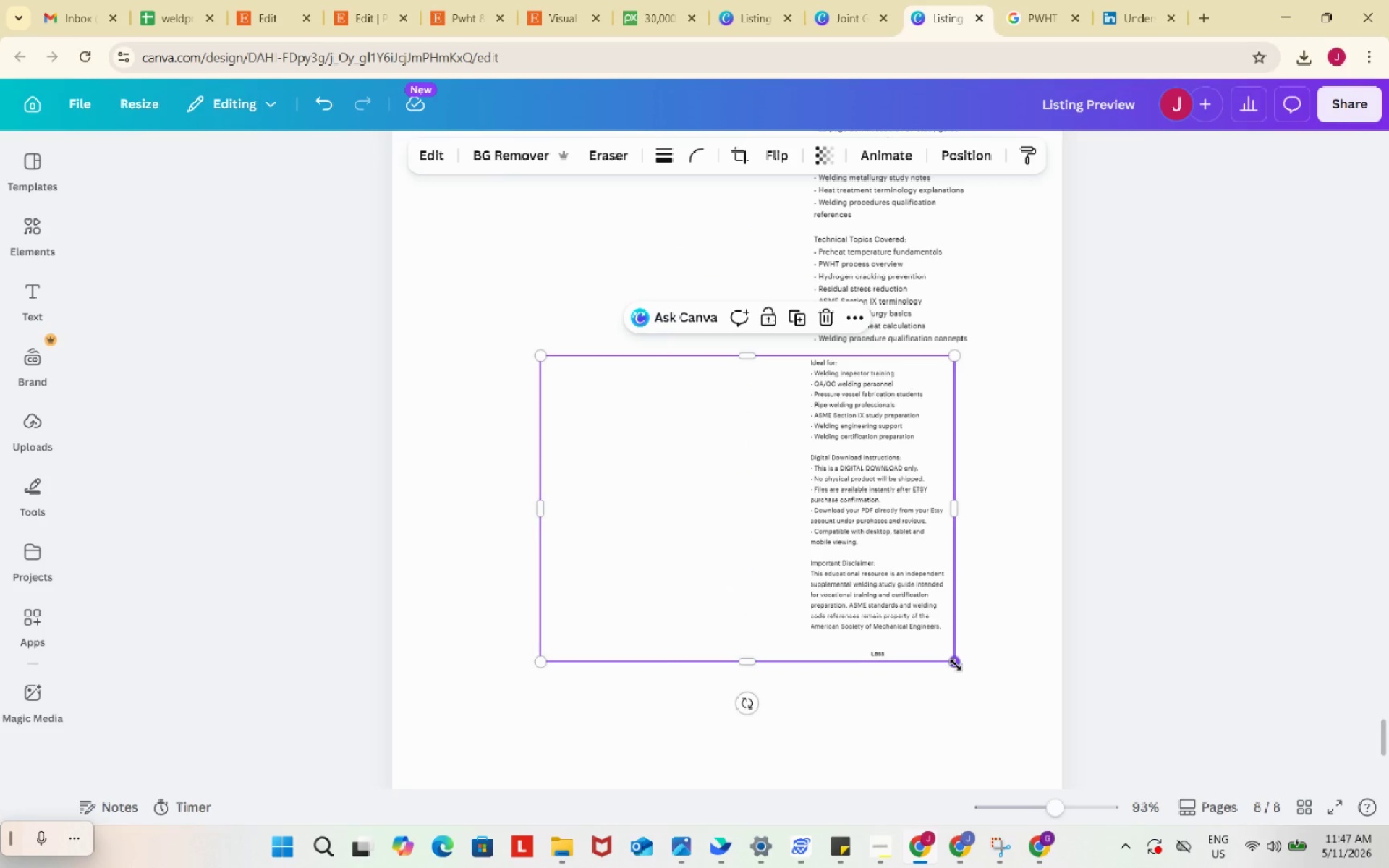 
left_click_drag(start_coordinate=[956, 665], to_coordinate=[985, 677])
 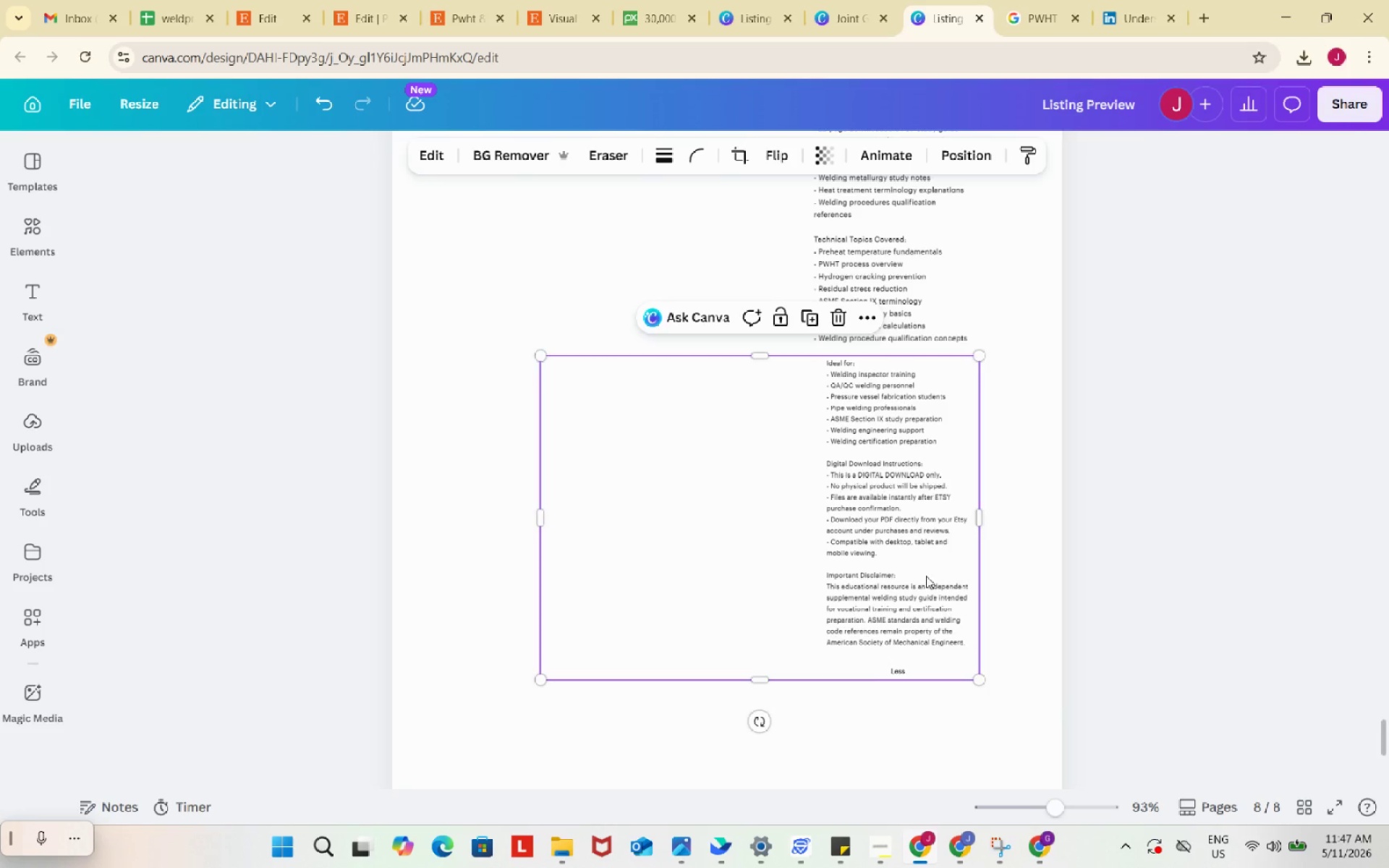 
left_click_drag(start_coordinate=[926, 576], to_coordinate=[917, 575])
 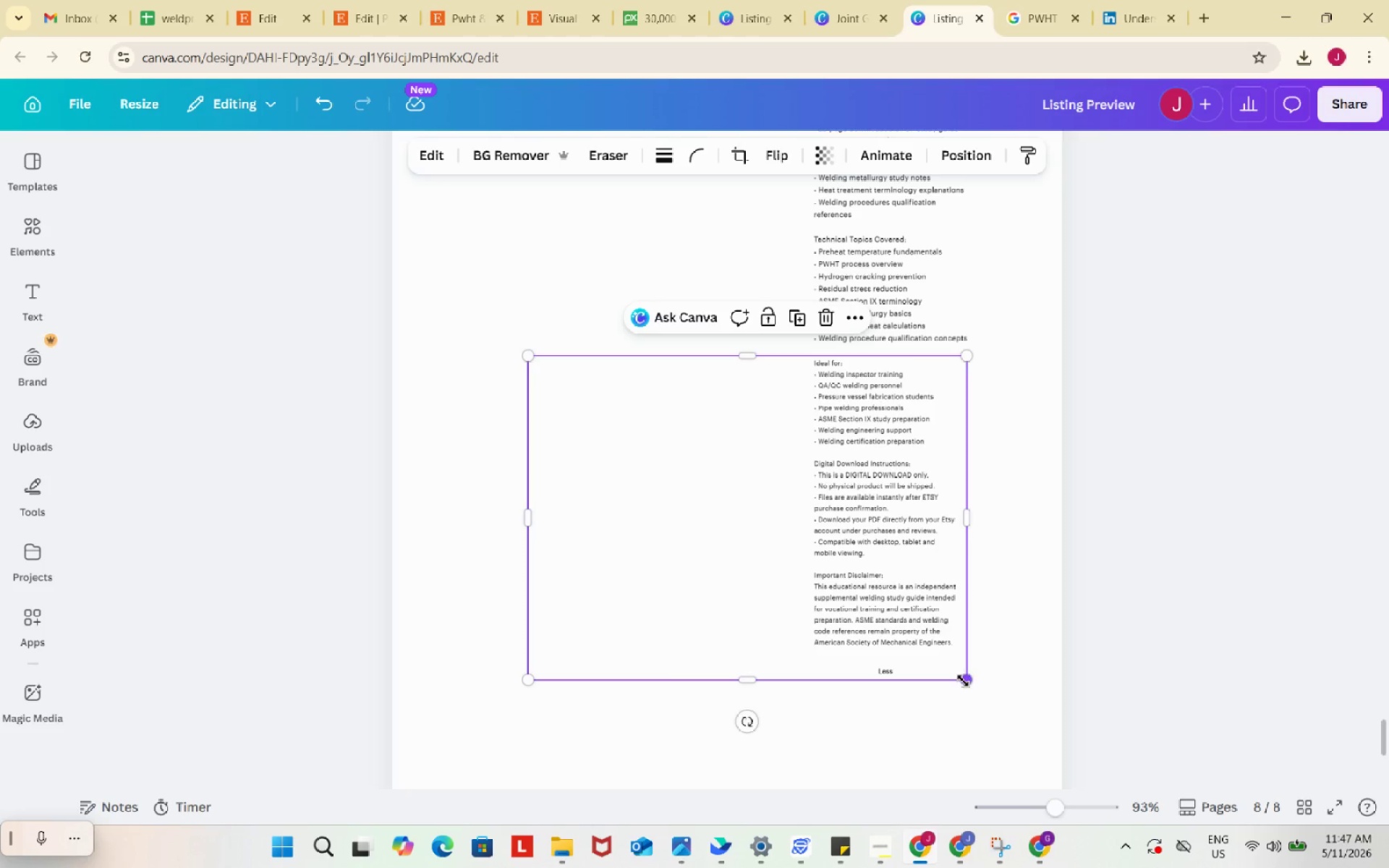 
left_click_drag(start_coordinate=[963, 681], to_coordinate=[996, 695])
 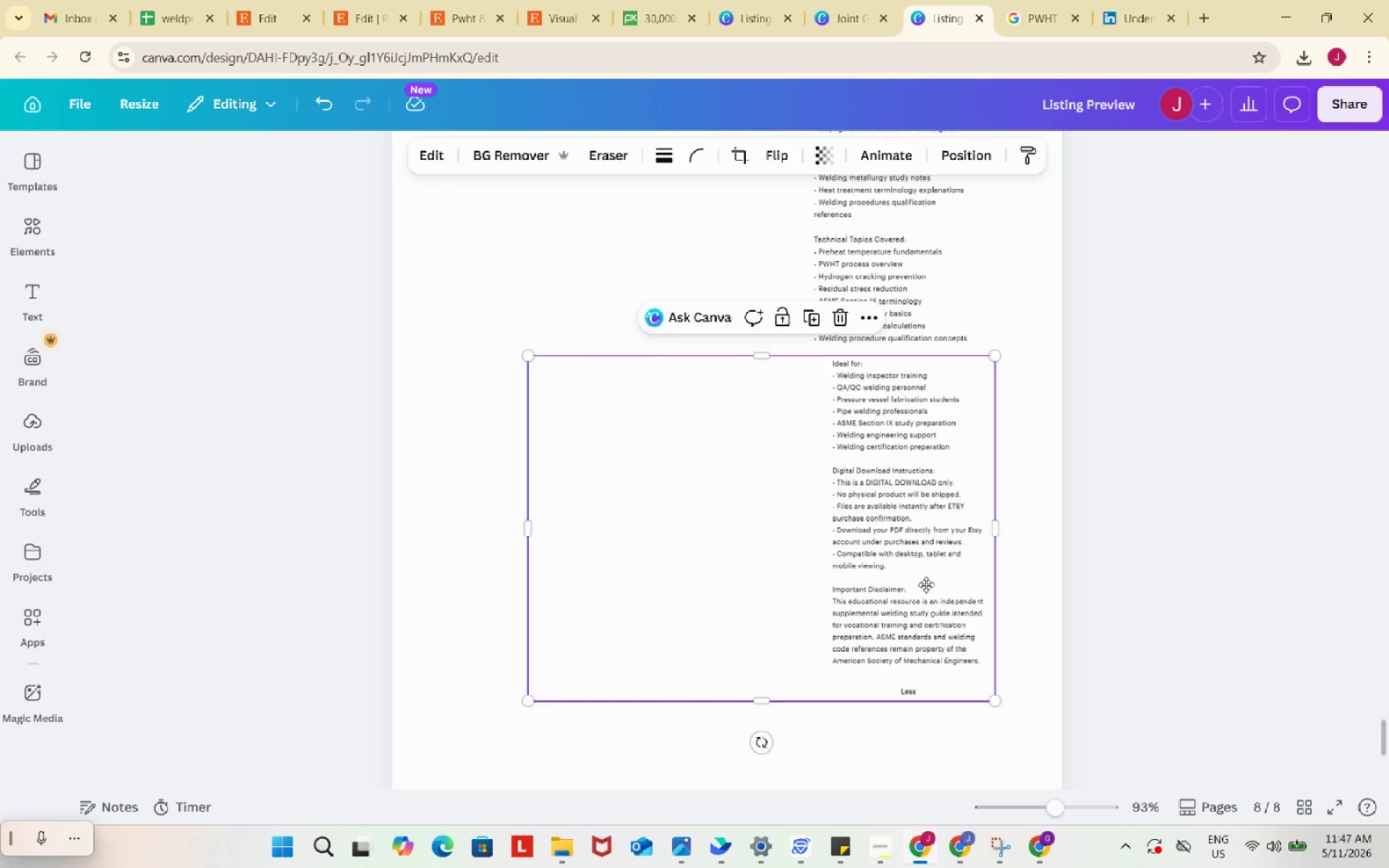 
left_click_drag(start_coordinate=[931, 585], to_coordinate=[910, 583])
 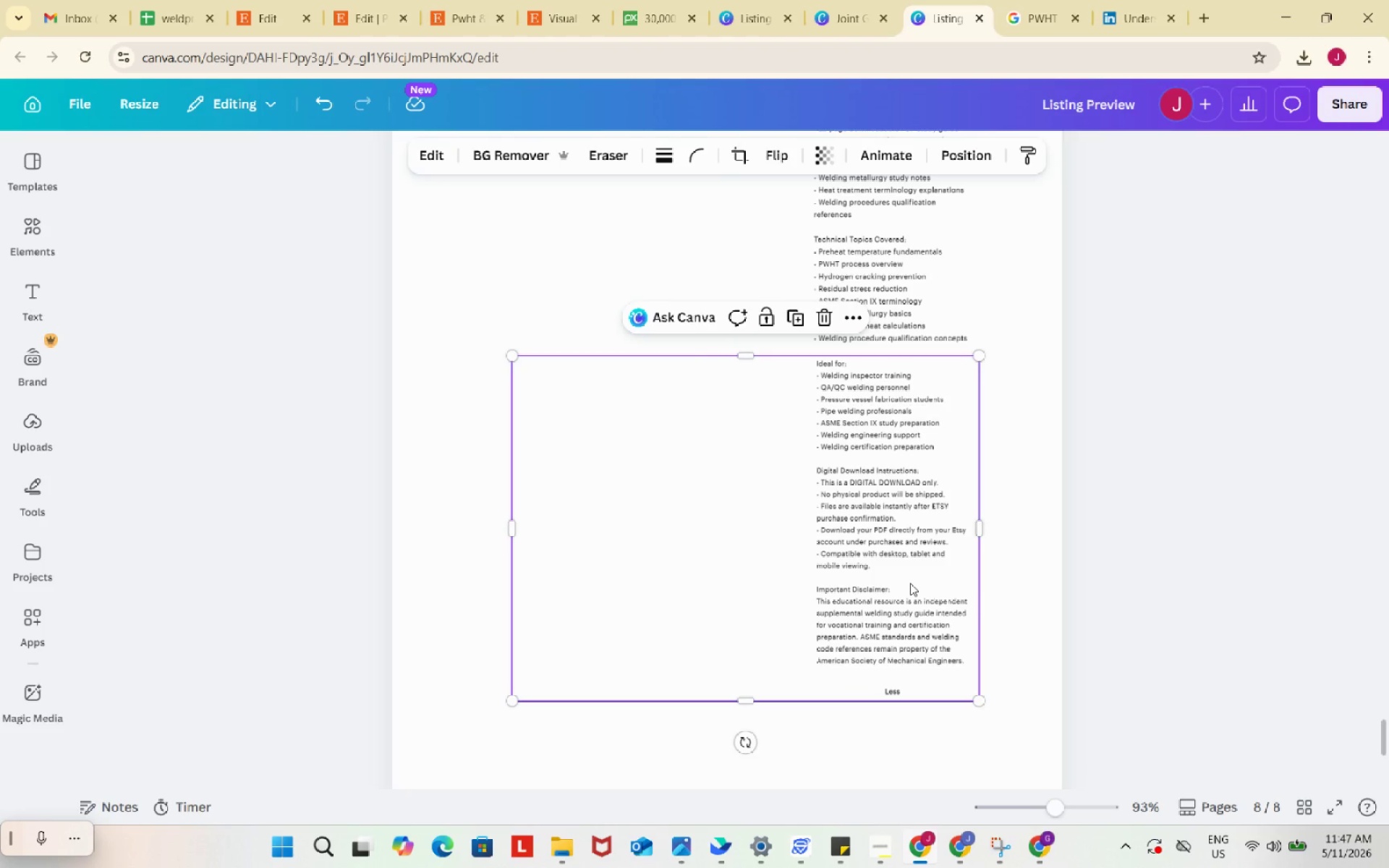 
left_click_drag(start_coordinate=[910, 583], to_coordinate=[906, 583])
 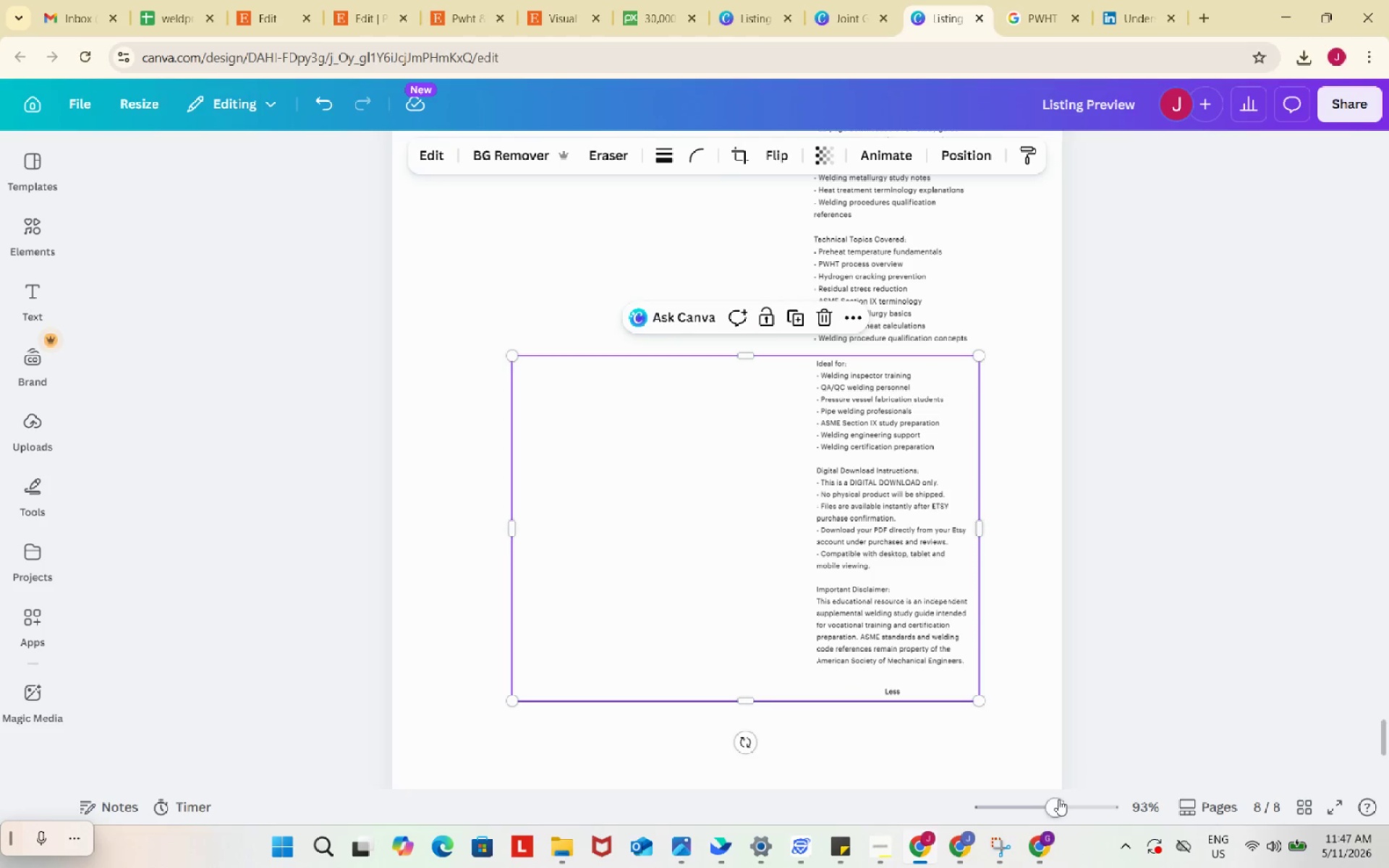 
left_click_drag(start_coordinate=[1058, 799], to_coordinate=[1071, 799])
 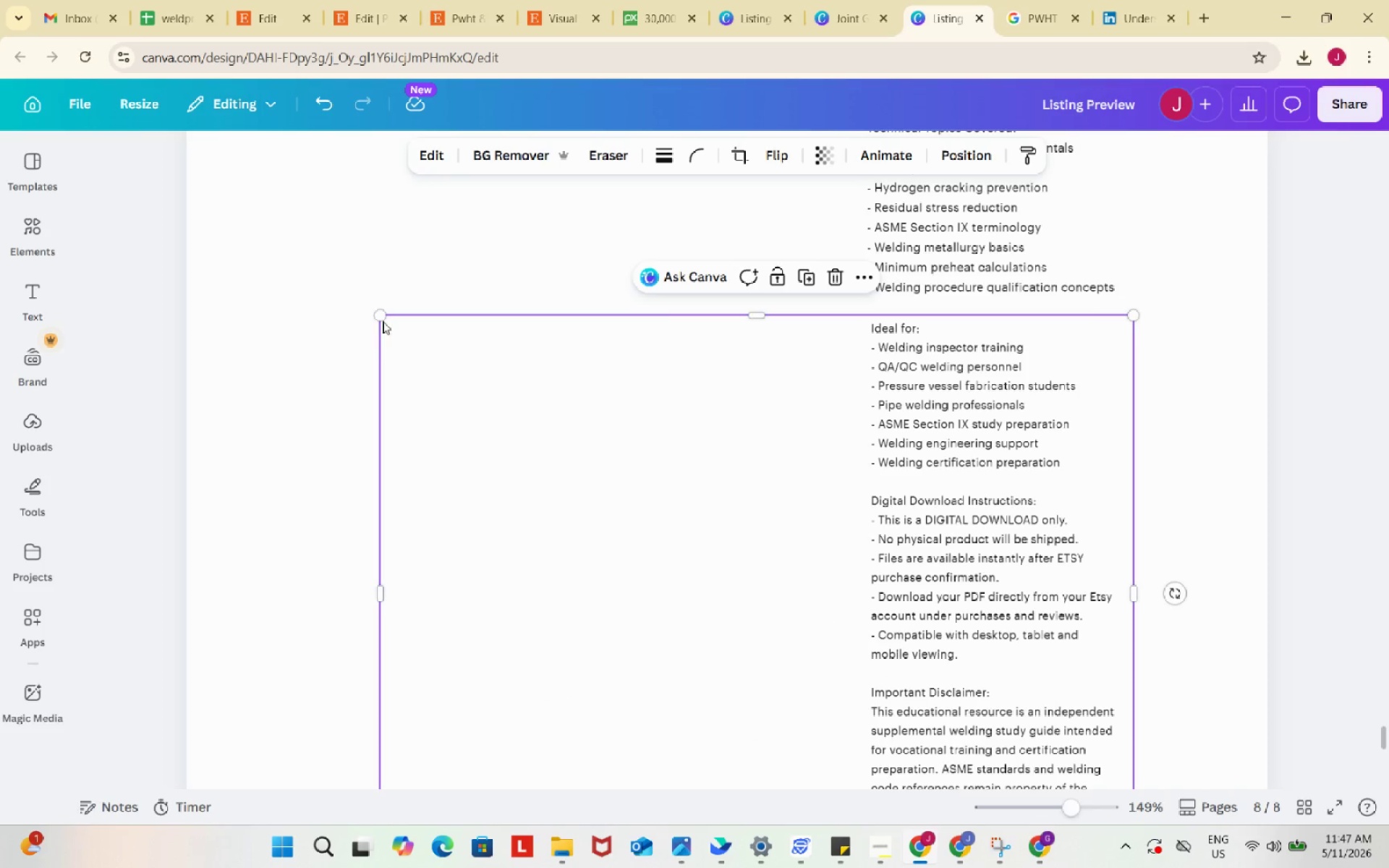 
left_click_drag(start_coordinate=[379, 318], to_coordinate=[362, 315])
 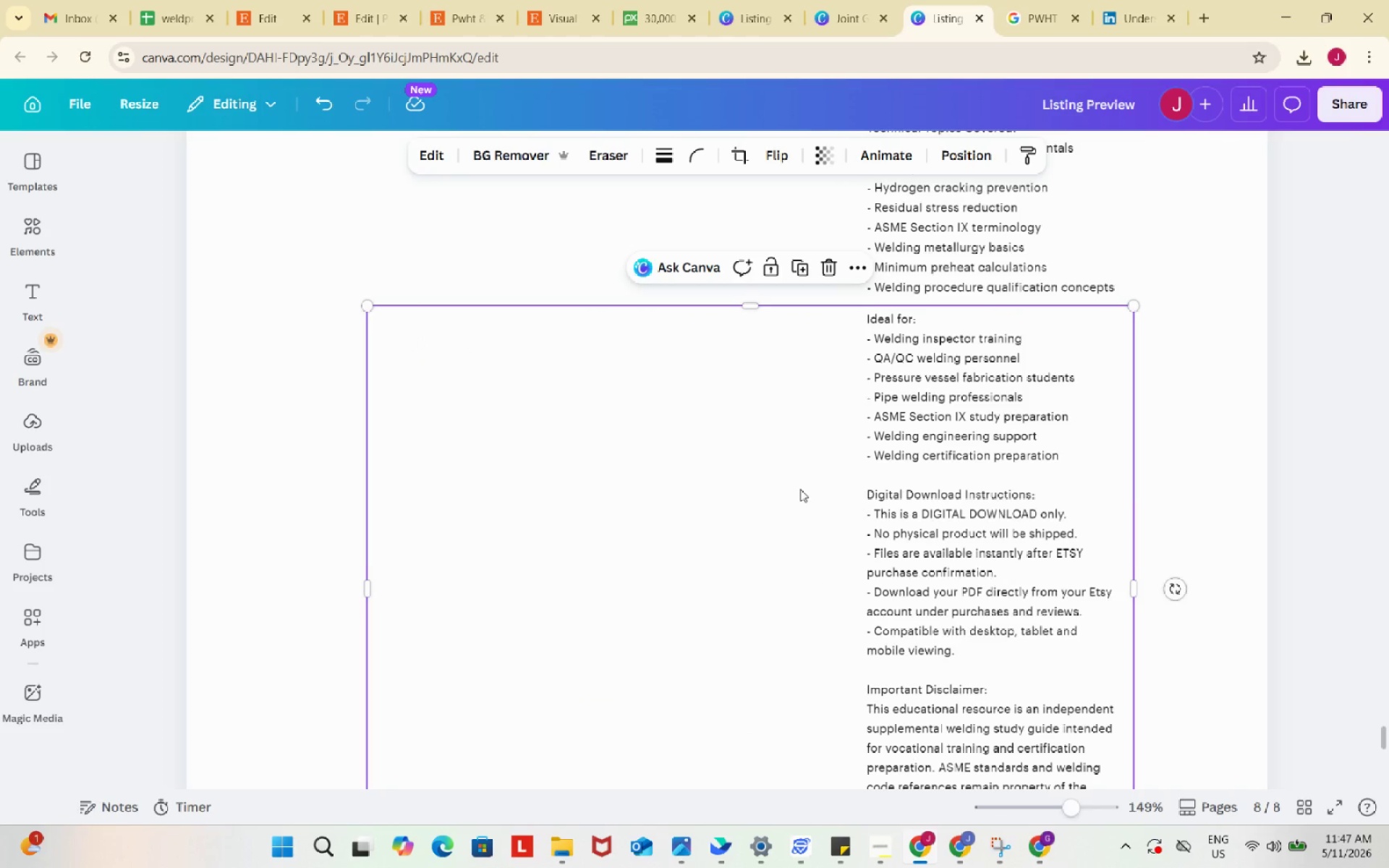 
scroll: coordinate [800, 489], scroll_direction: down, amount: 1.0
 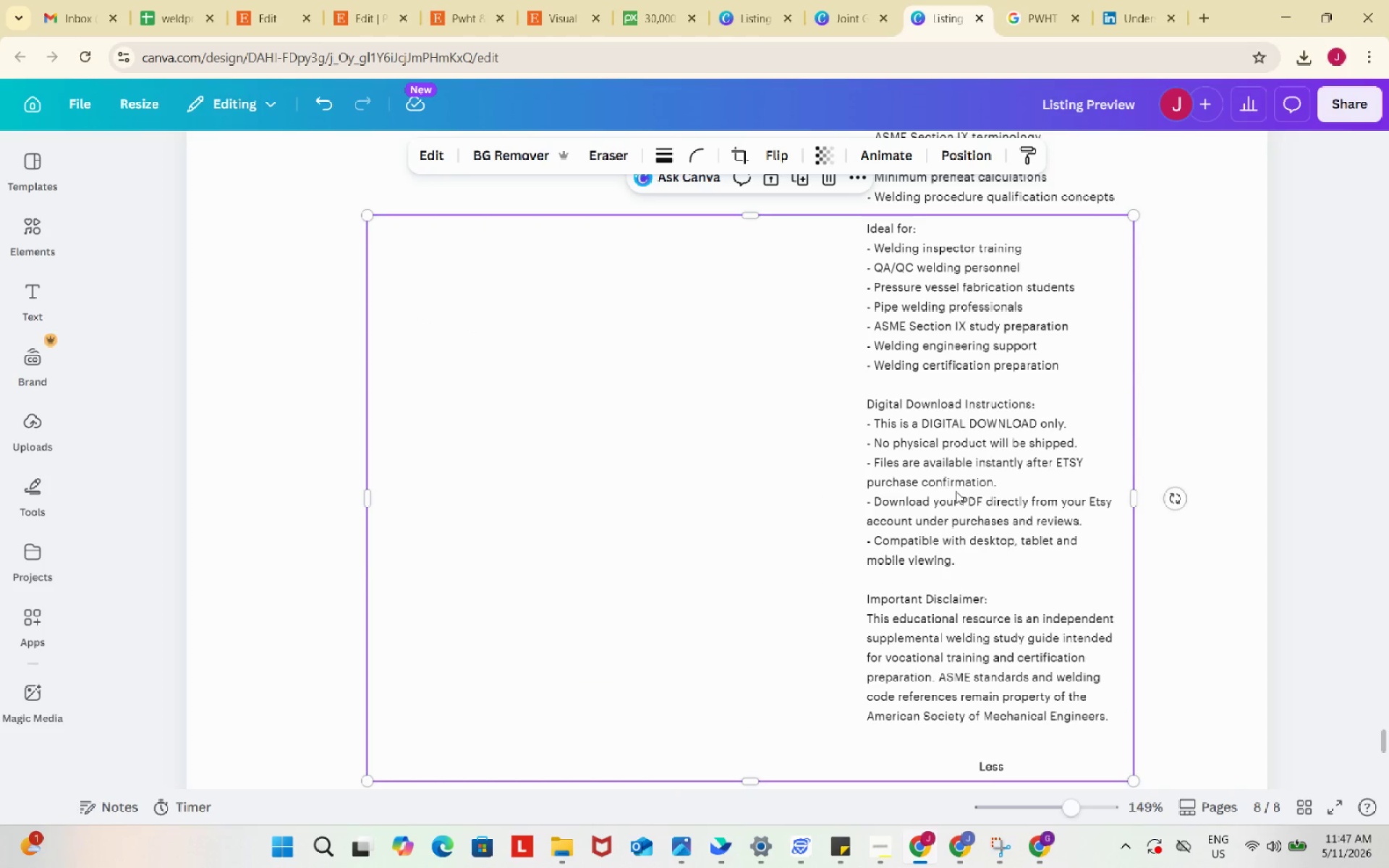 
left_click_drag(start_coordinate=[956, 491], to_coordinate=[954, 503])
 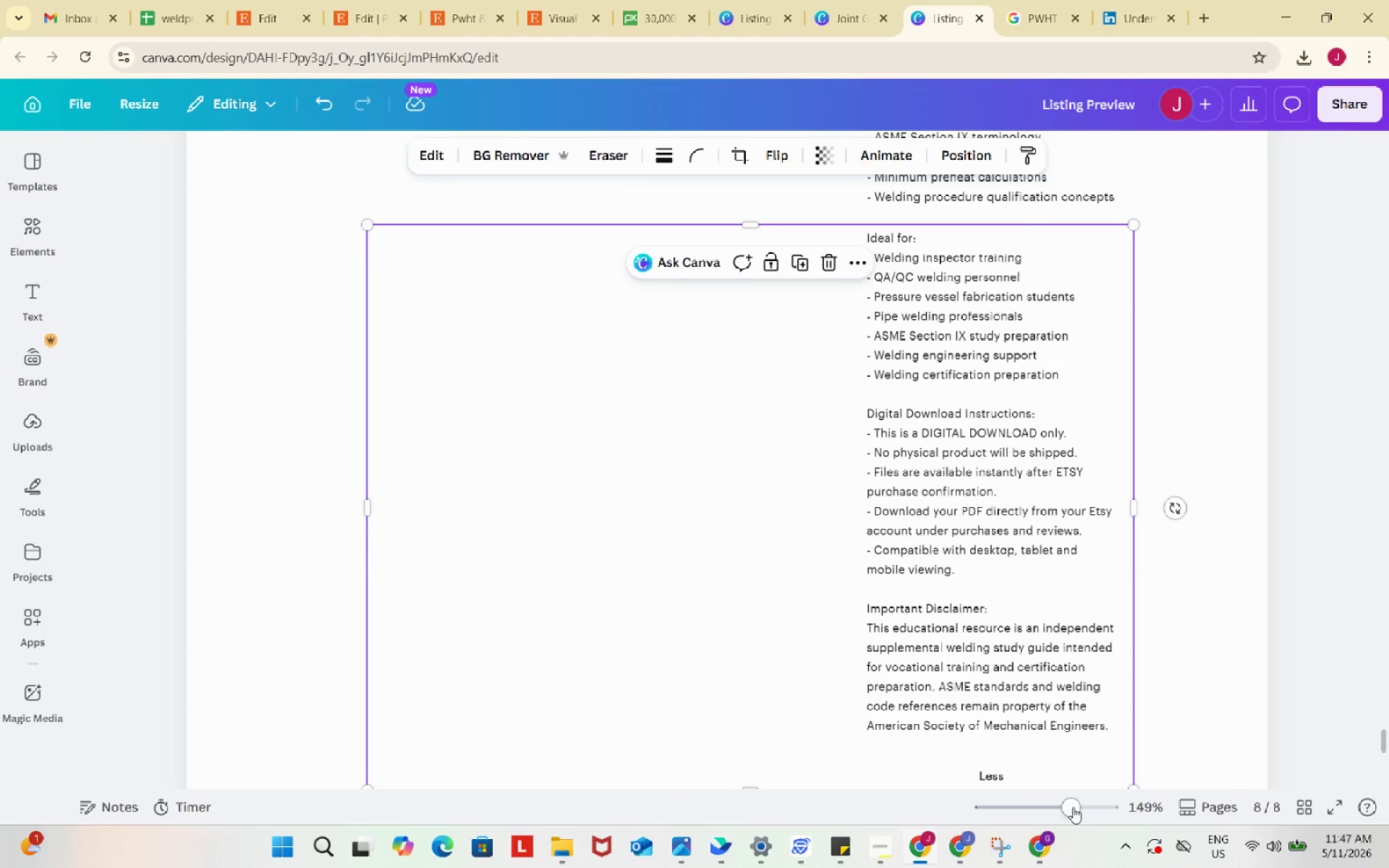 
left_click_drag(start_coordinate=[1073, 807], to_coordinate=[1032, 807])
 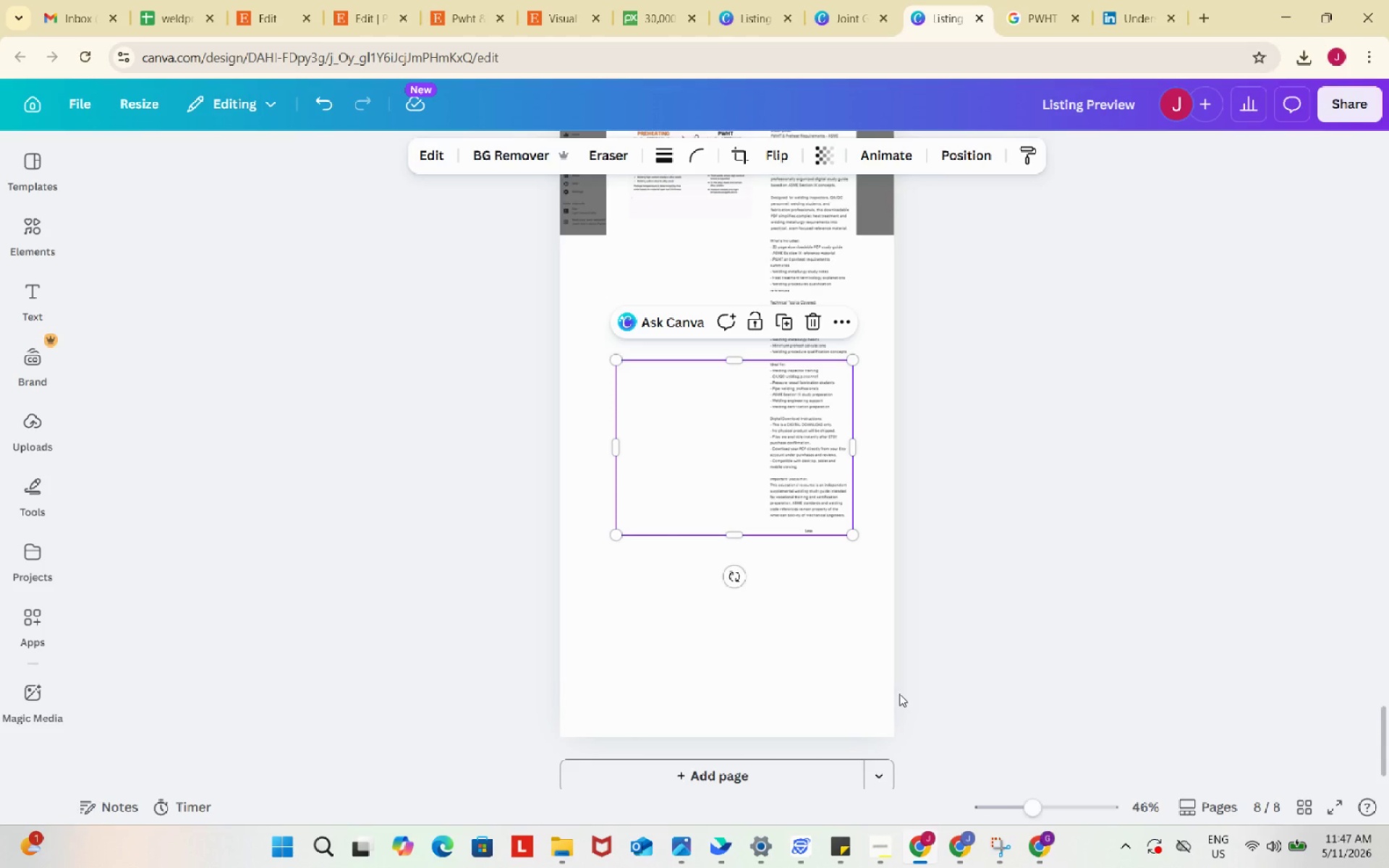 
left_click([899, 694])
 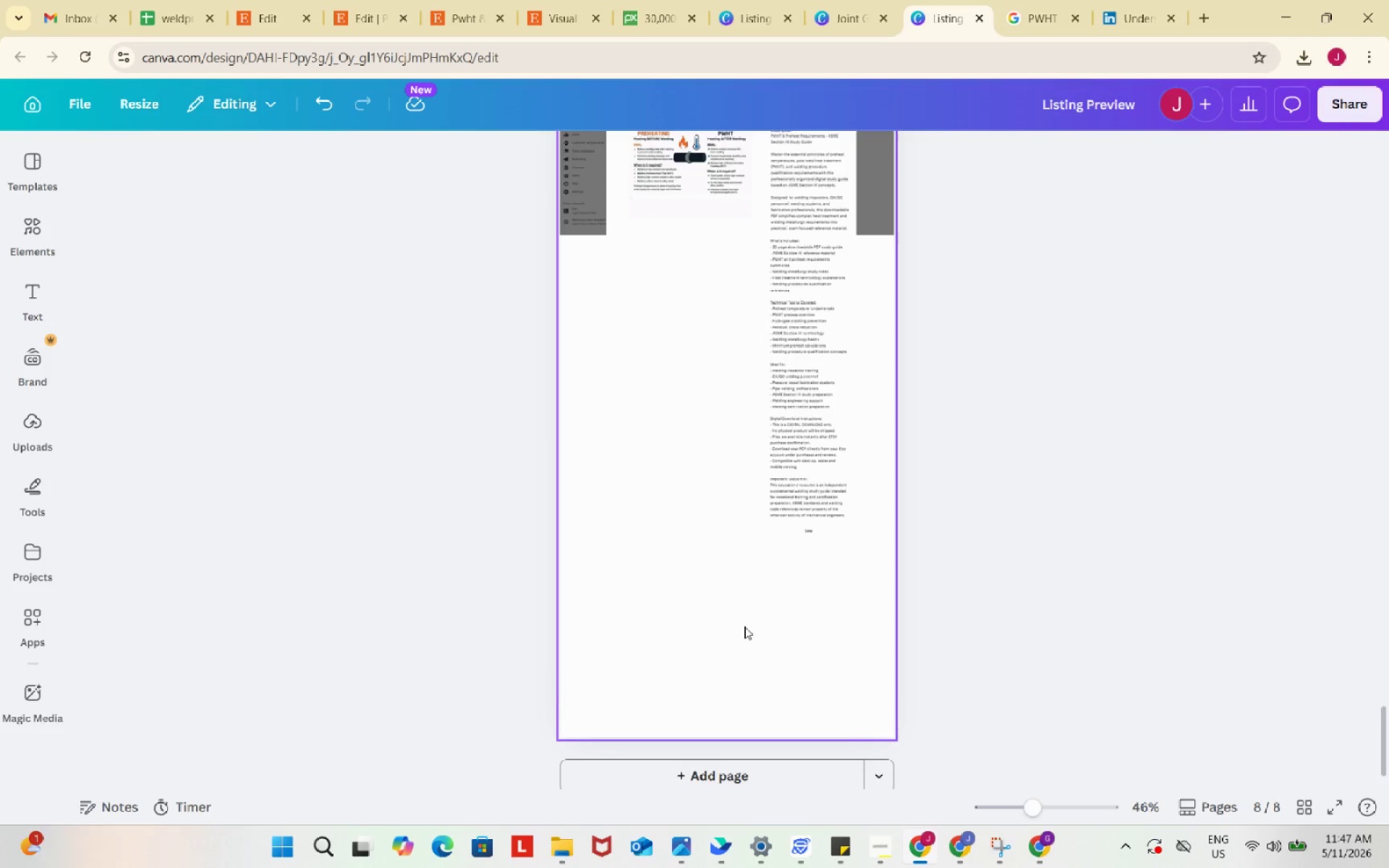 
left_click([744, 626])
 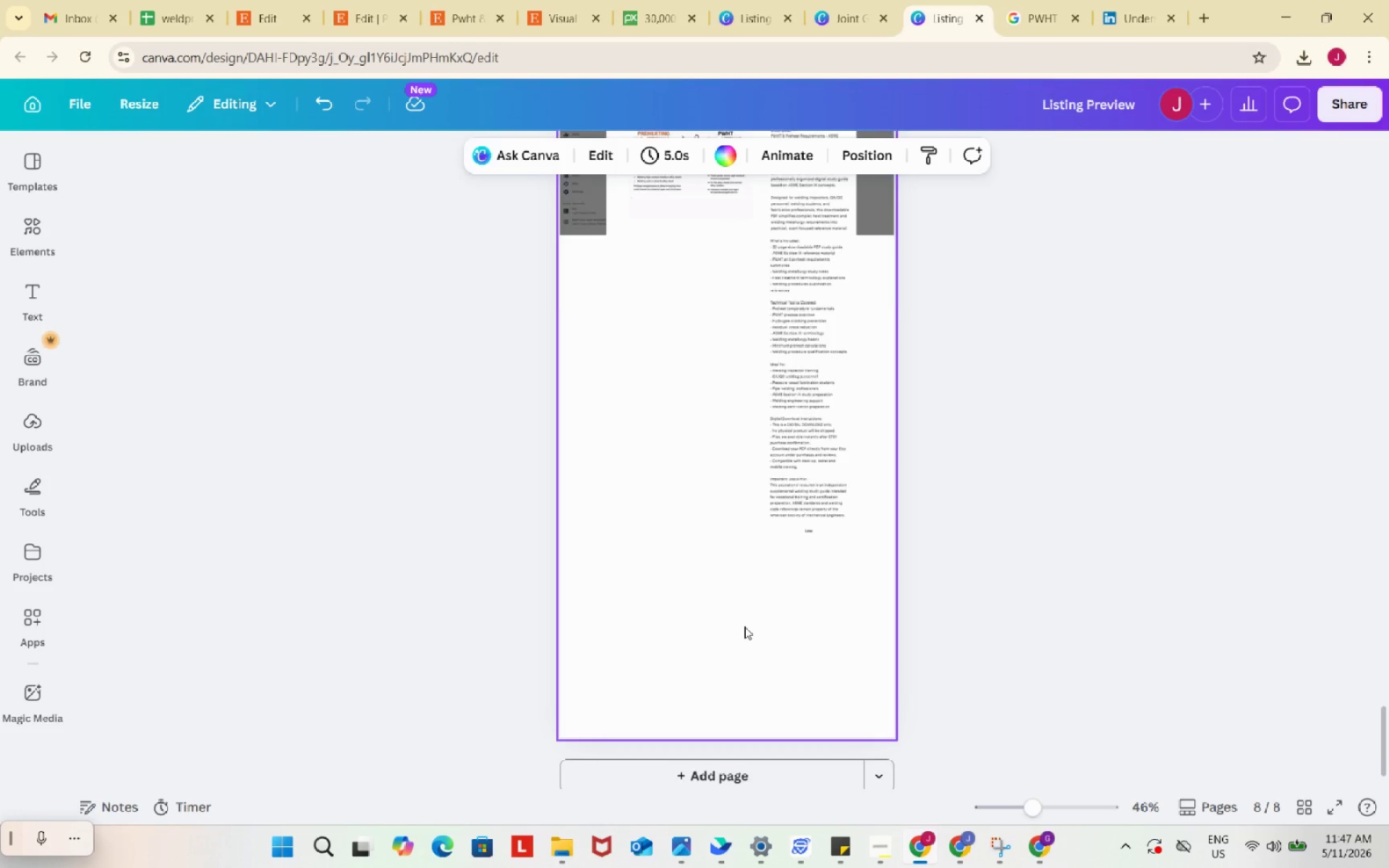 
scroll: coordinate [744, 626], scroll_direction: up, amount: 3.0
 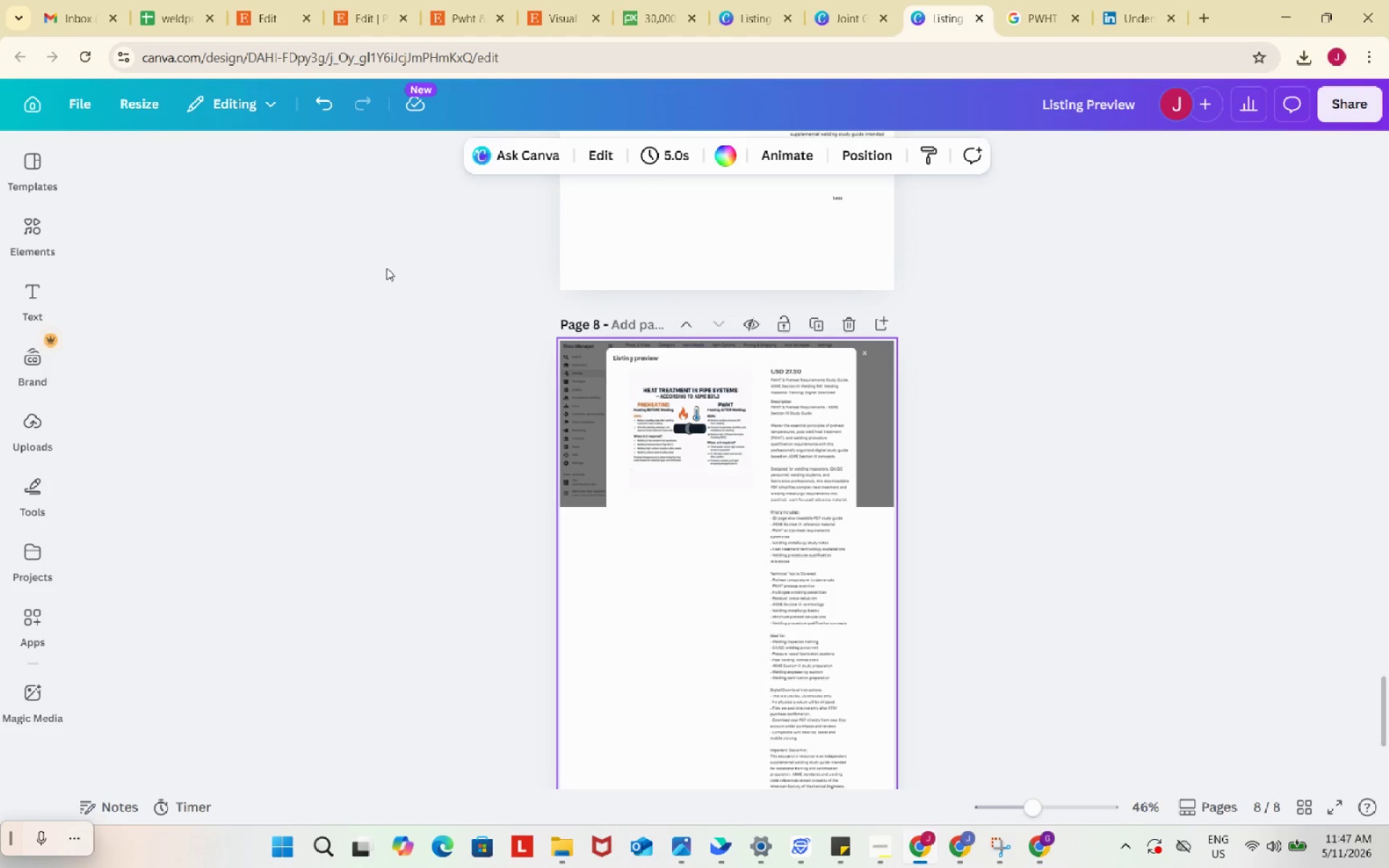 
left_click_drag(start_coordinate=[386, 268], to_coordinate=[967, 652])
 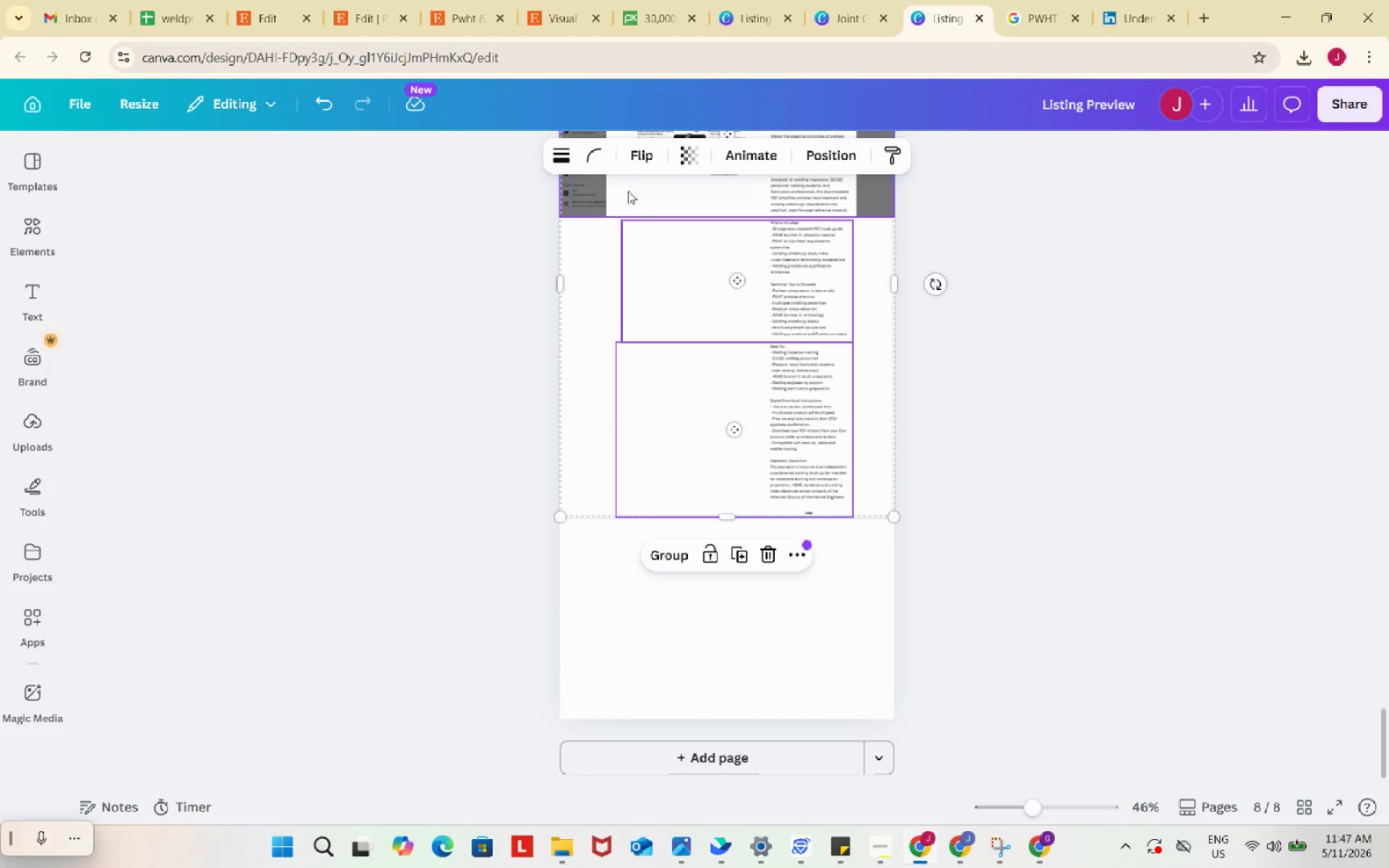 
scroll: coordinate [967, 603], scroll_direction: down, amount: 5.0
 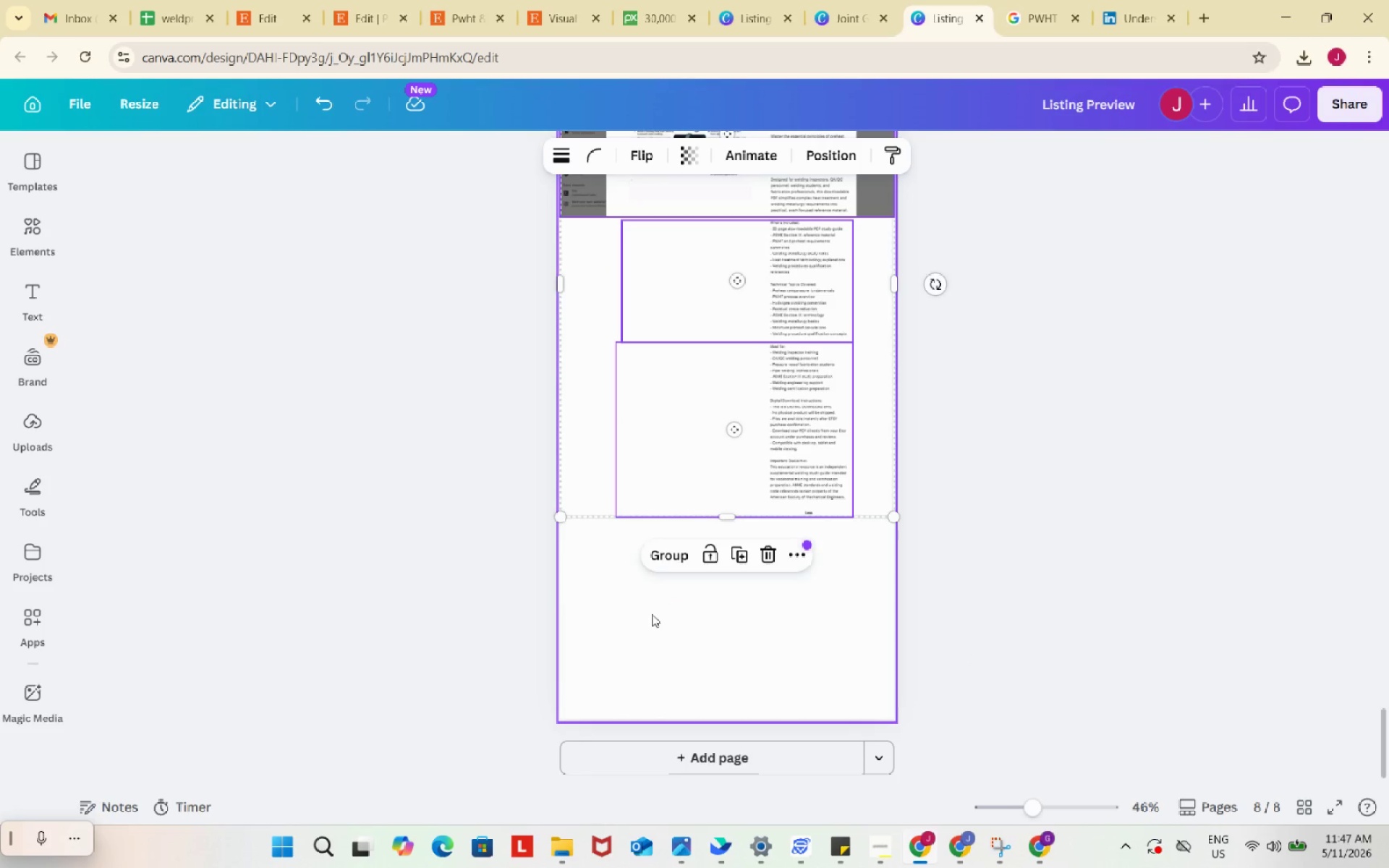 
left_click([656, 551])
 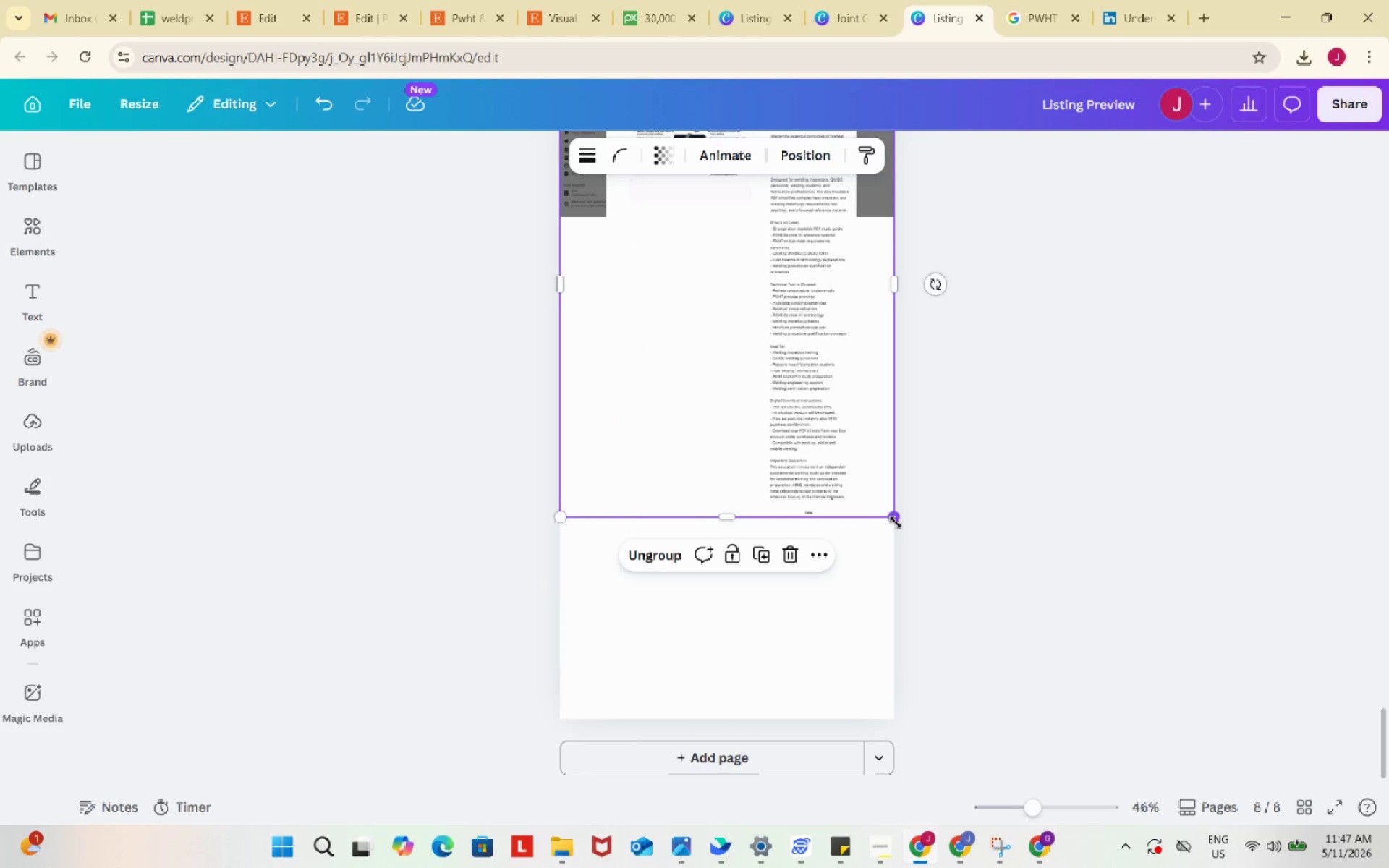 
left_click_drag(start_coordinate=[896, 522], to_coordinate=[936, 590])
 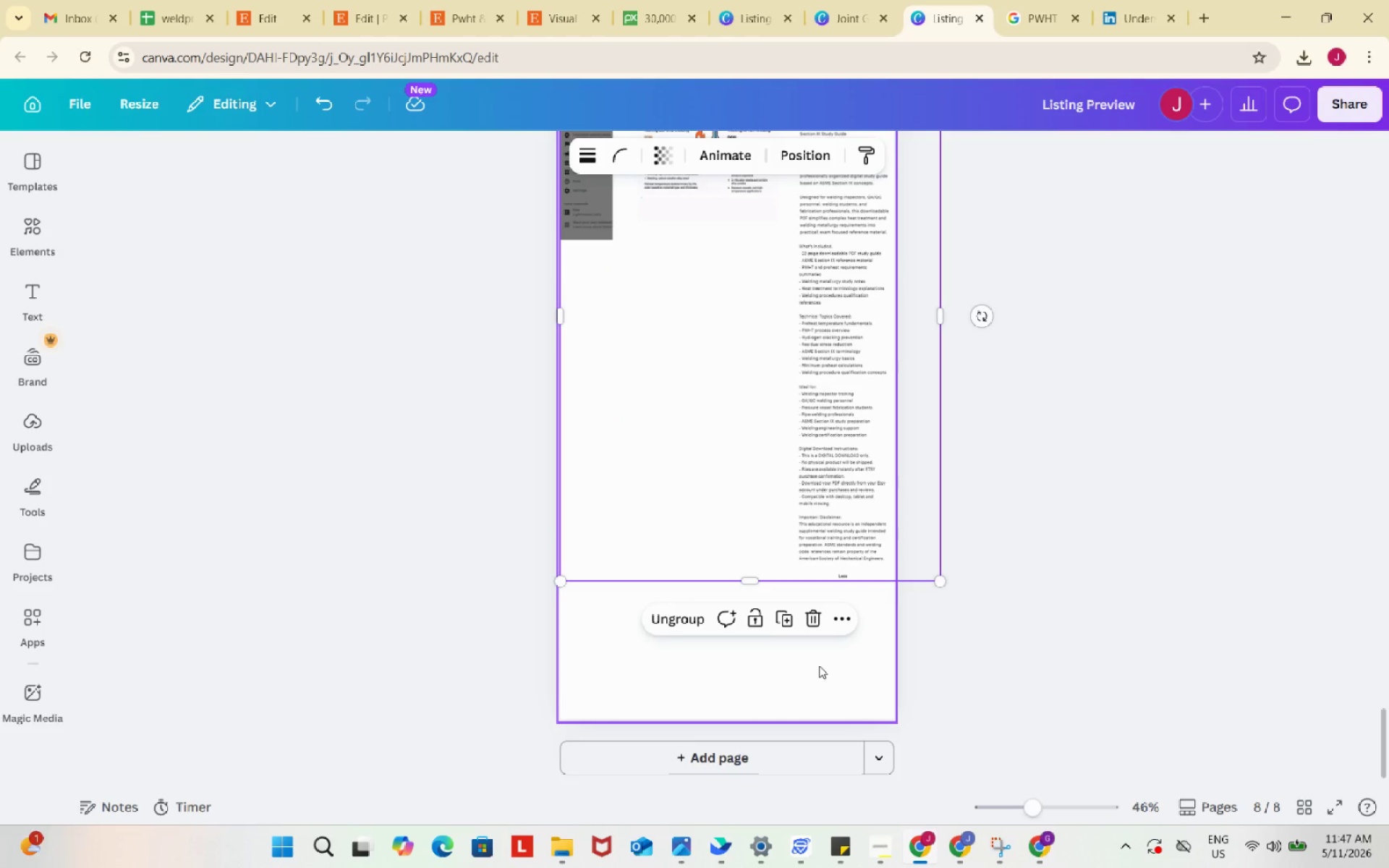 
left_click([819, 665])
 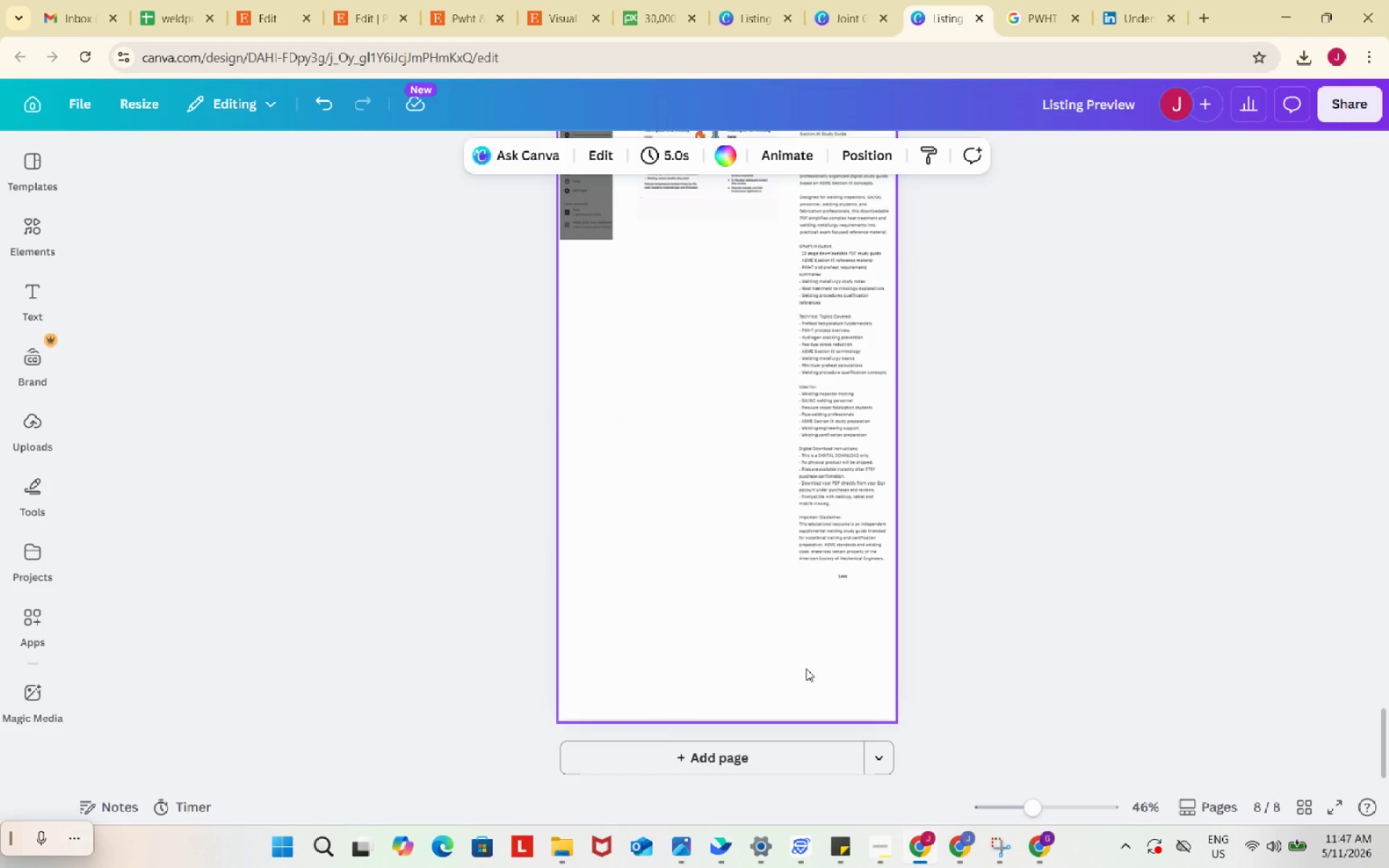 
scroll: coordinate [806, 668], scroll_direction: up, amount: 3.0
 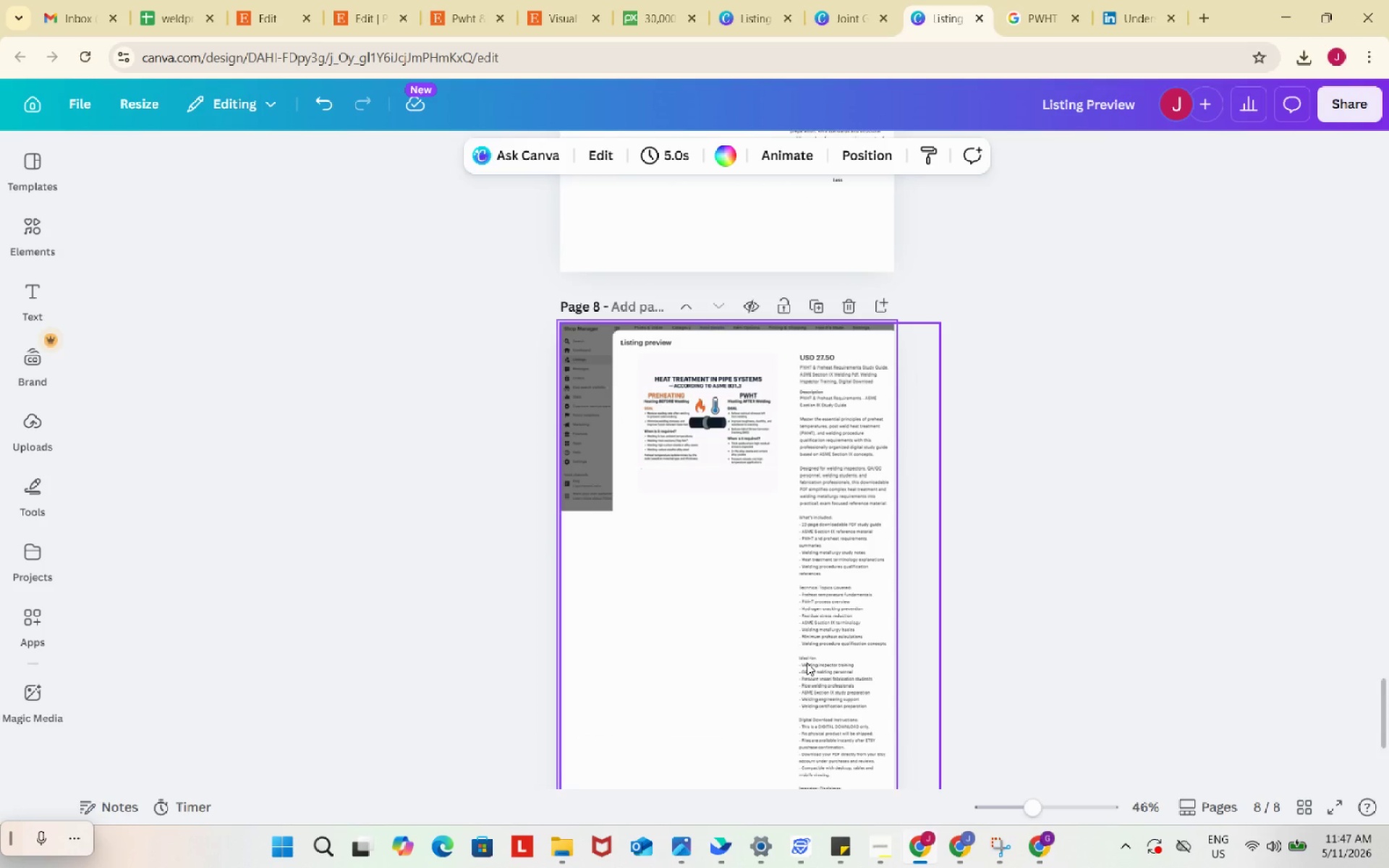 
left_click([807, 663])
 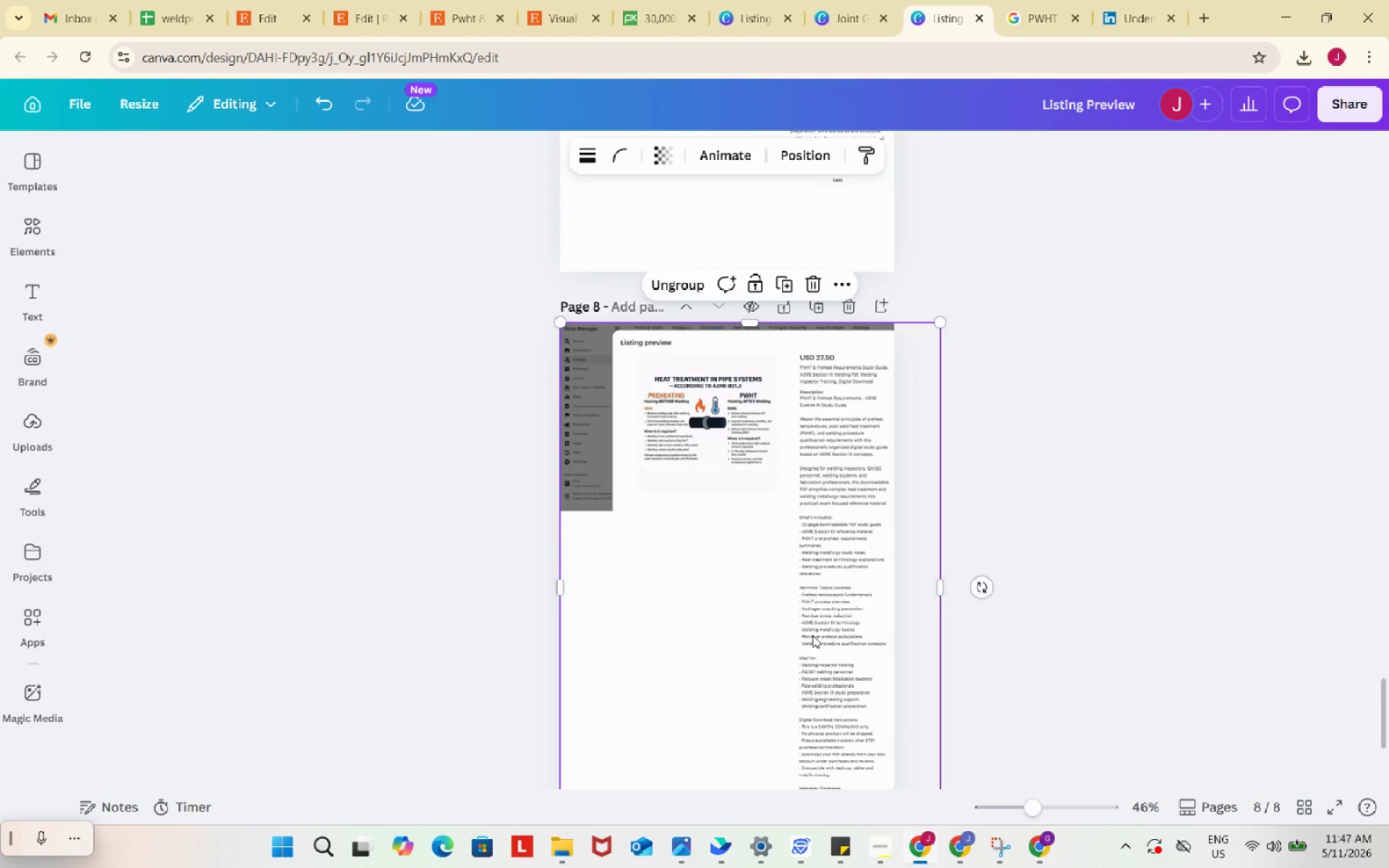 
scroll: coordinate [812, 635], scroll_direction: down, amount: 2.0
 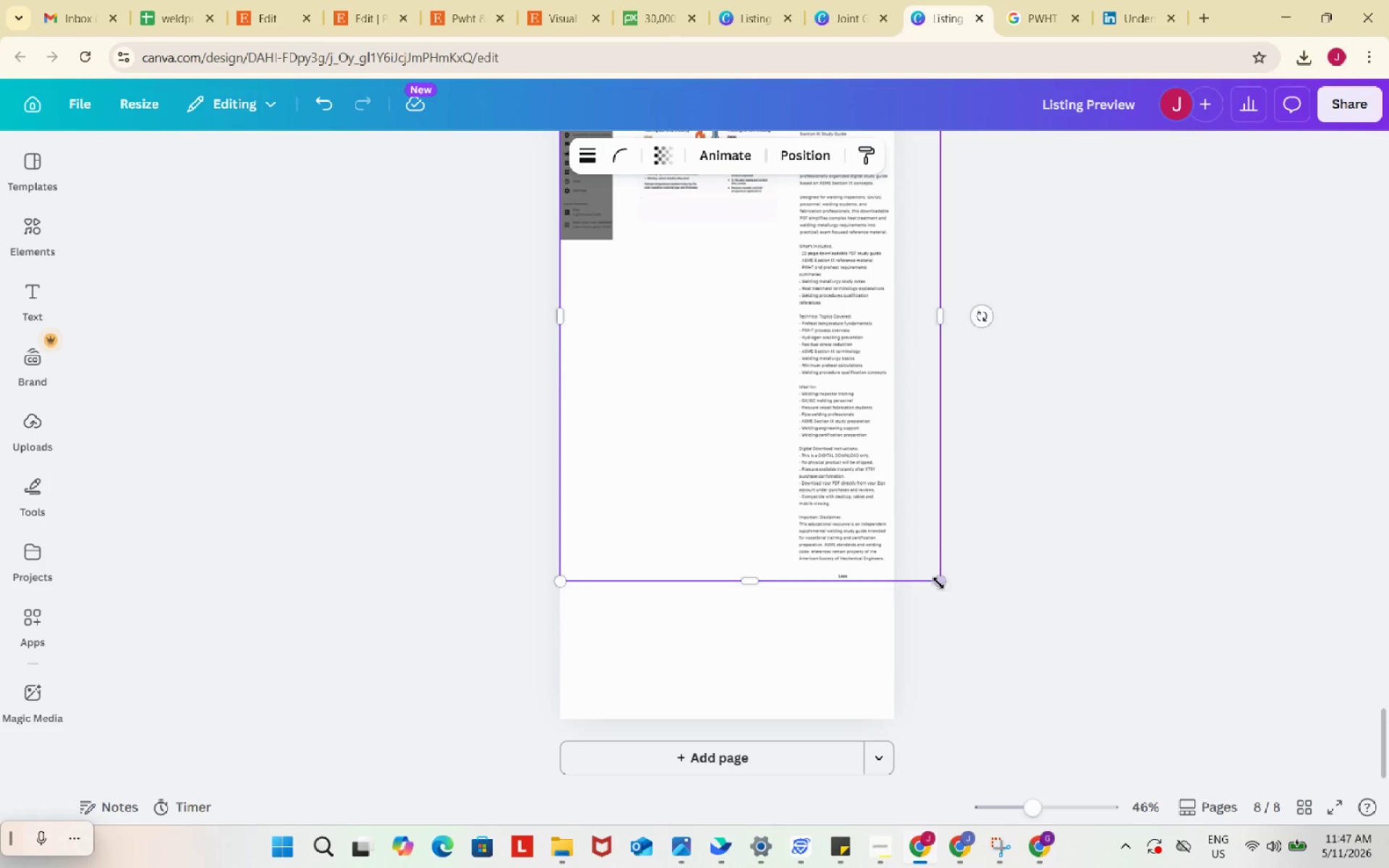 
left_click_drag(start_coordinate=[938, 583], to_coordinate=[921, 573])
 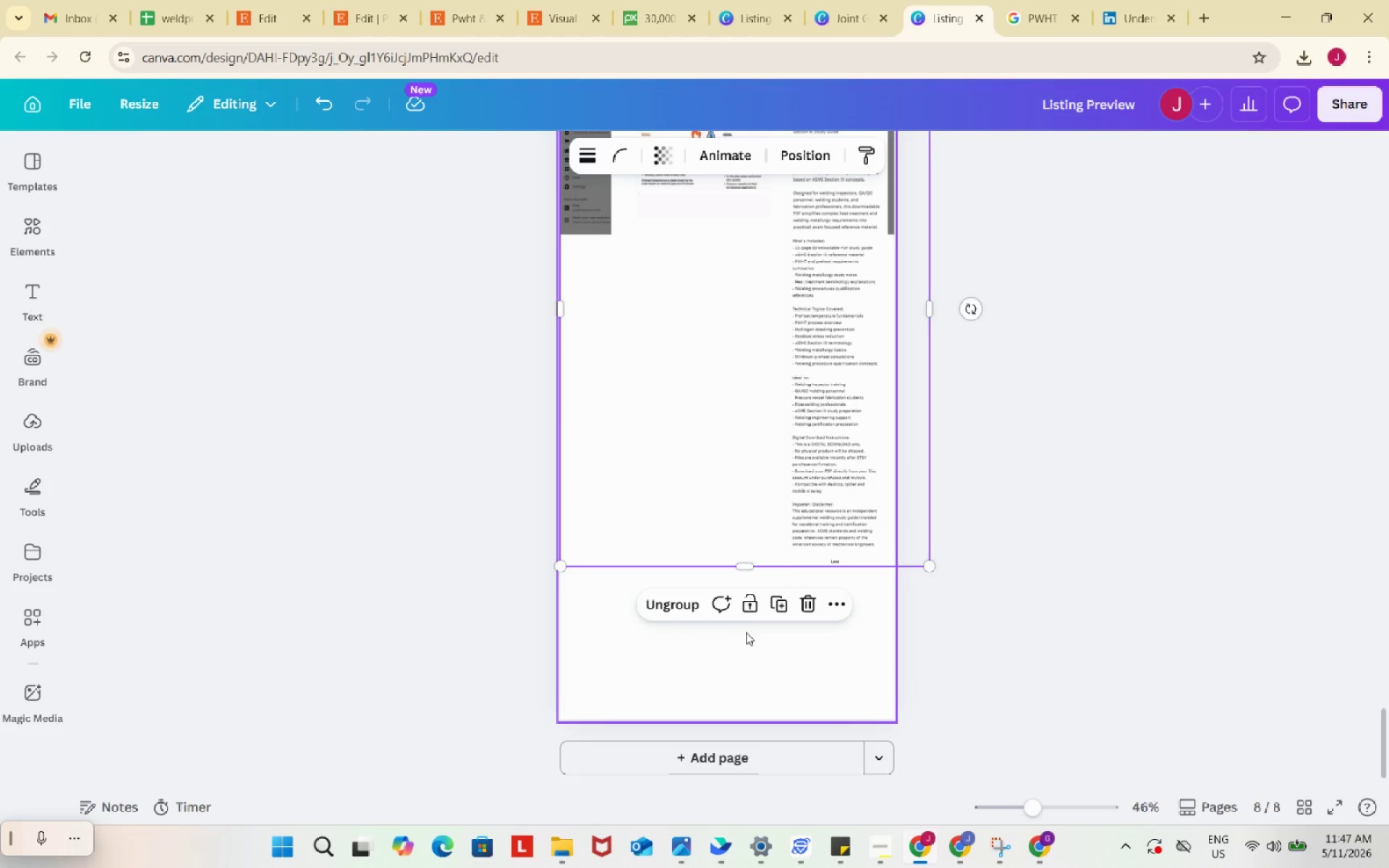 
left_click([746, 632])
 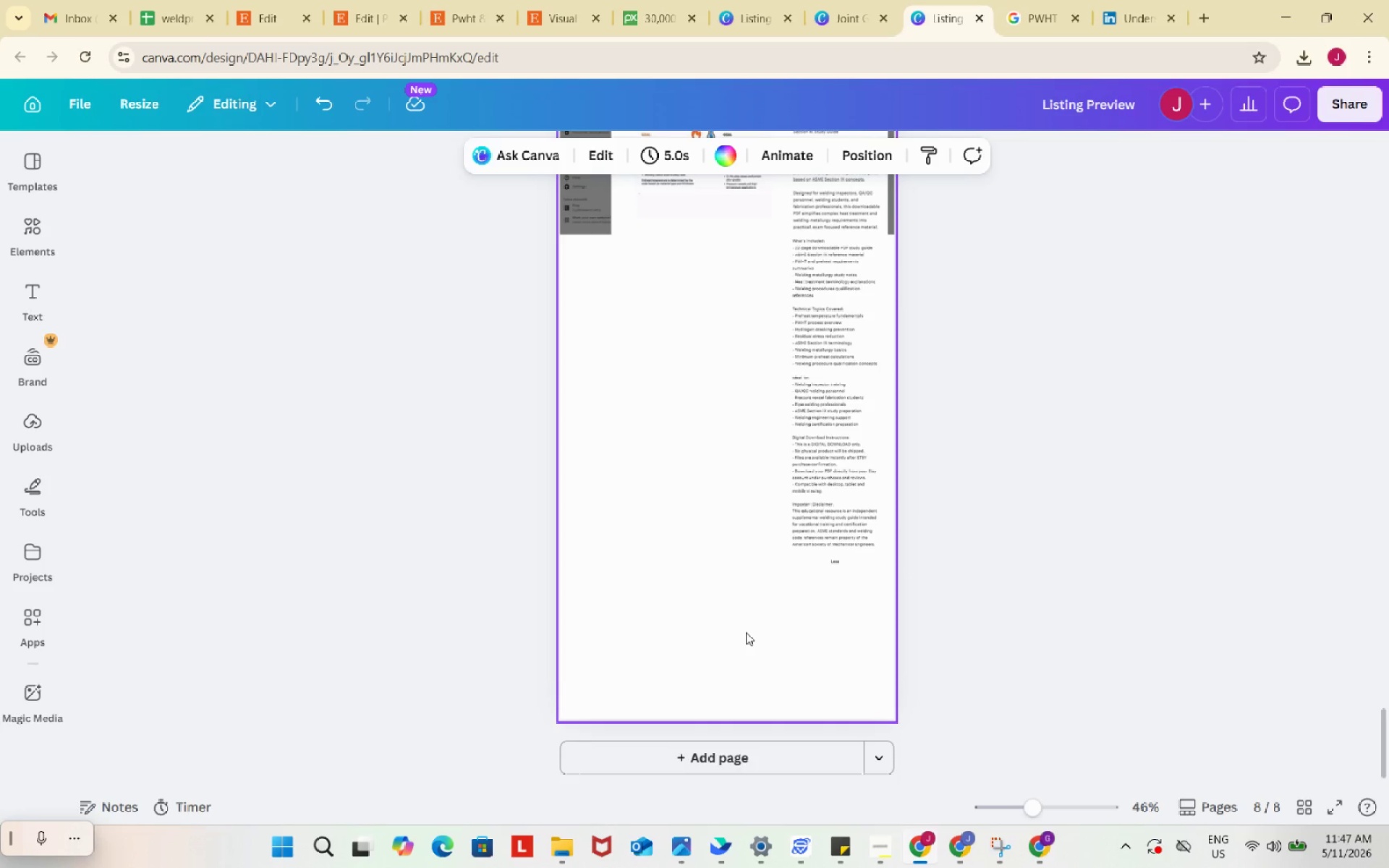 
scroll: coordinate [746, 632], scroll_direction: up, amount: 2.0
 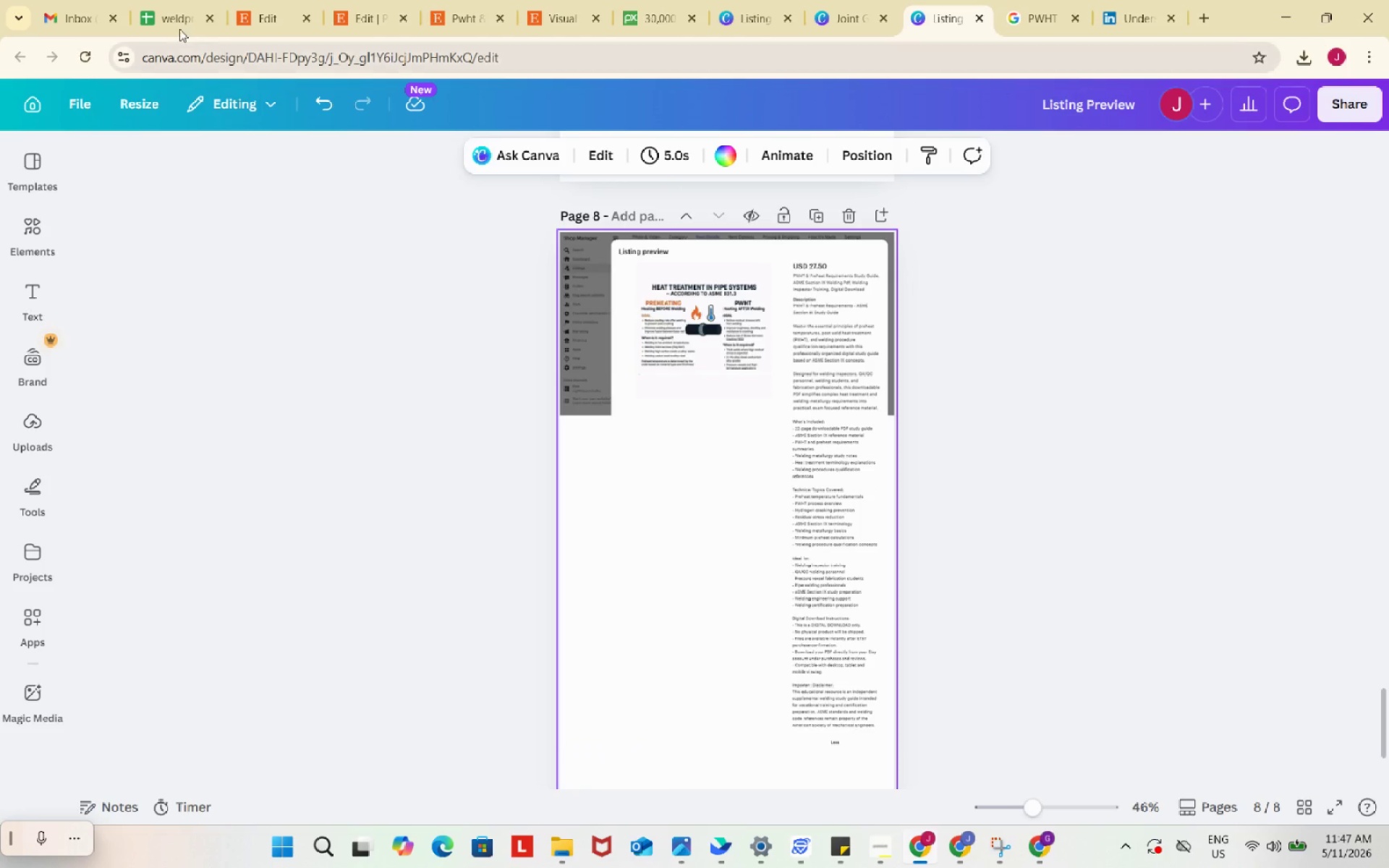 
left_click([159, 5])
 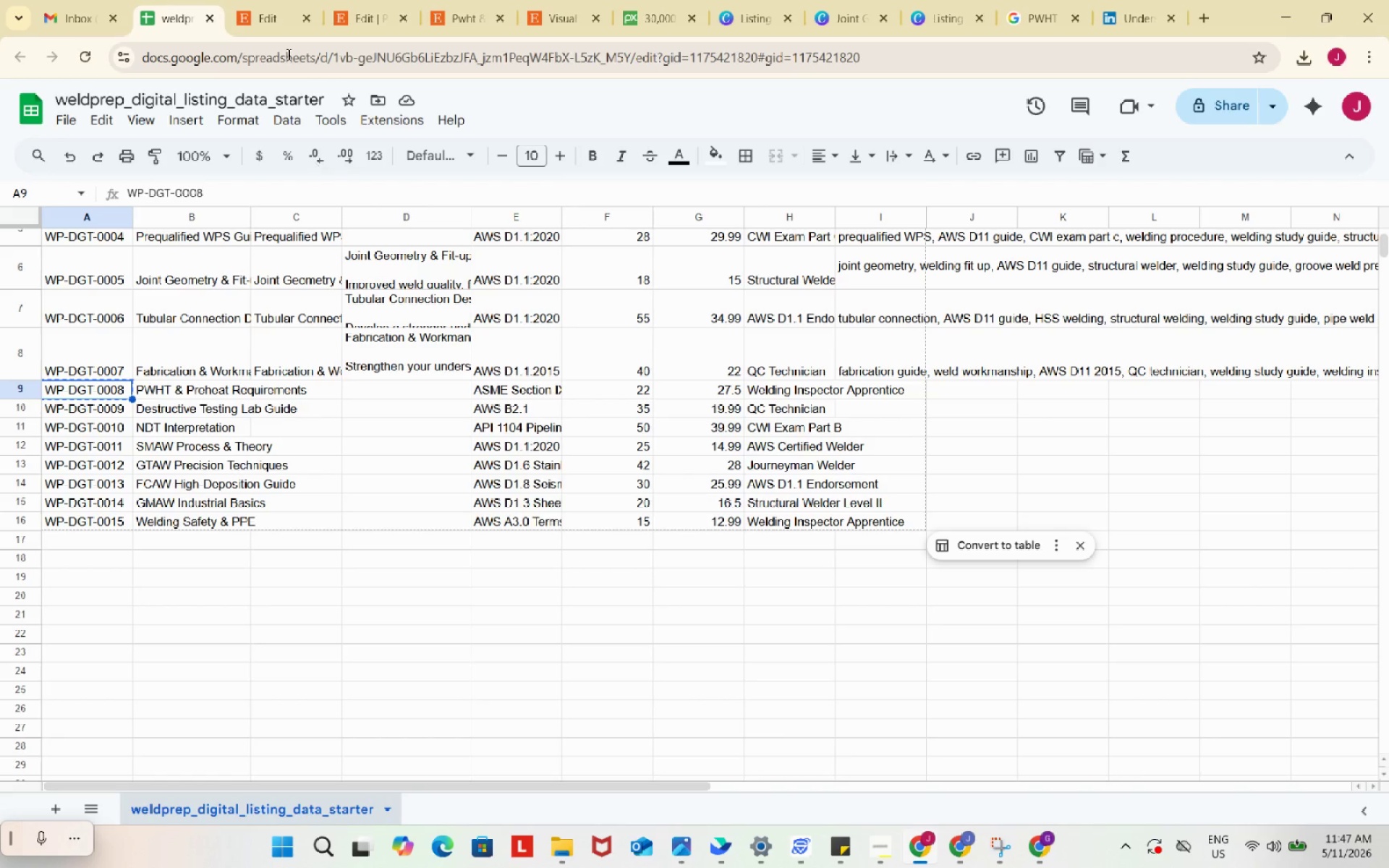 
left_click([256, 10])
 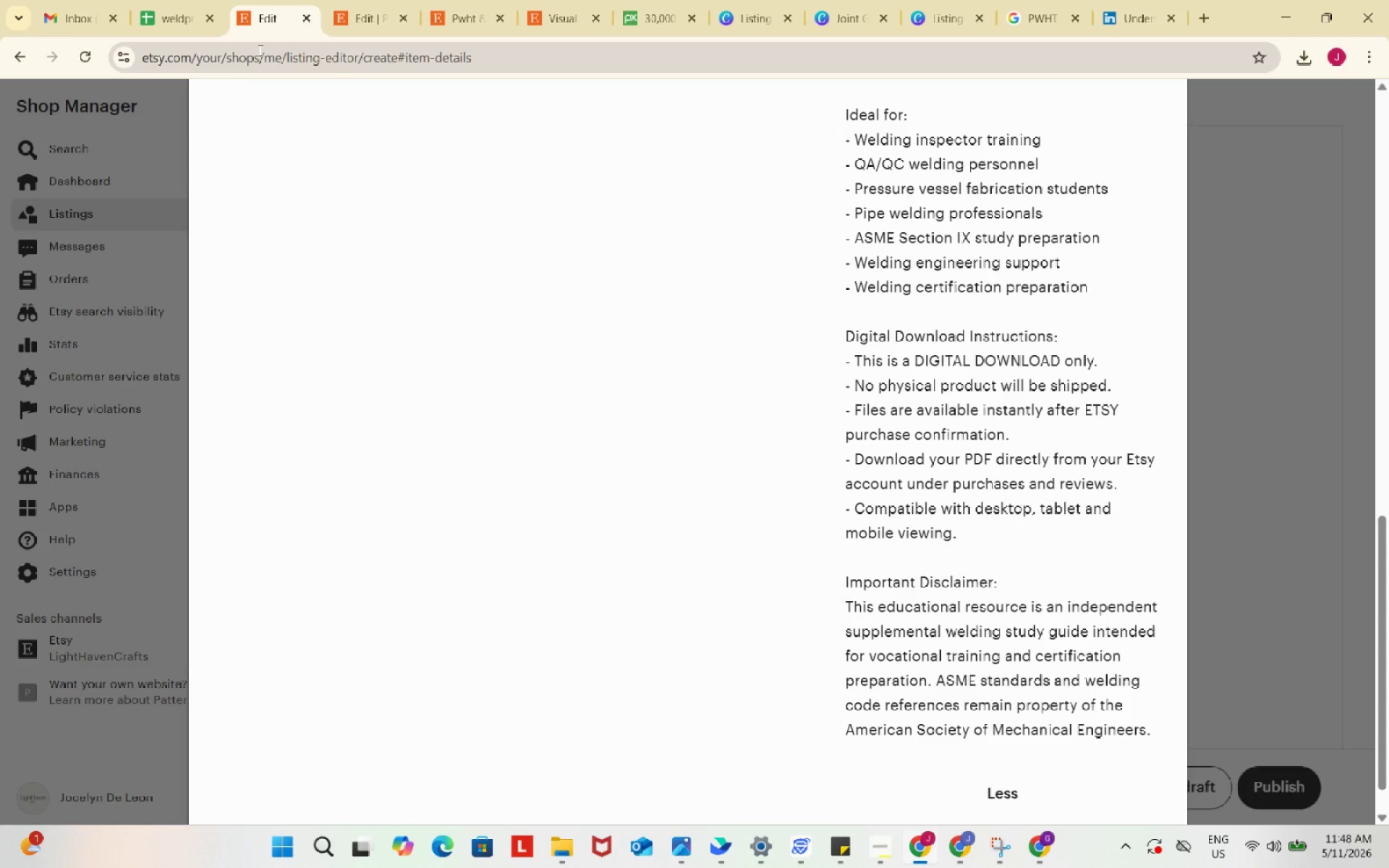 
wait(7.03)
 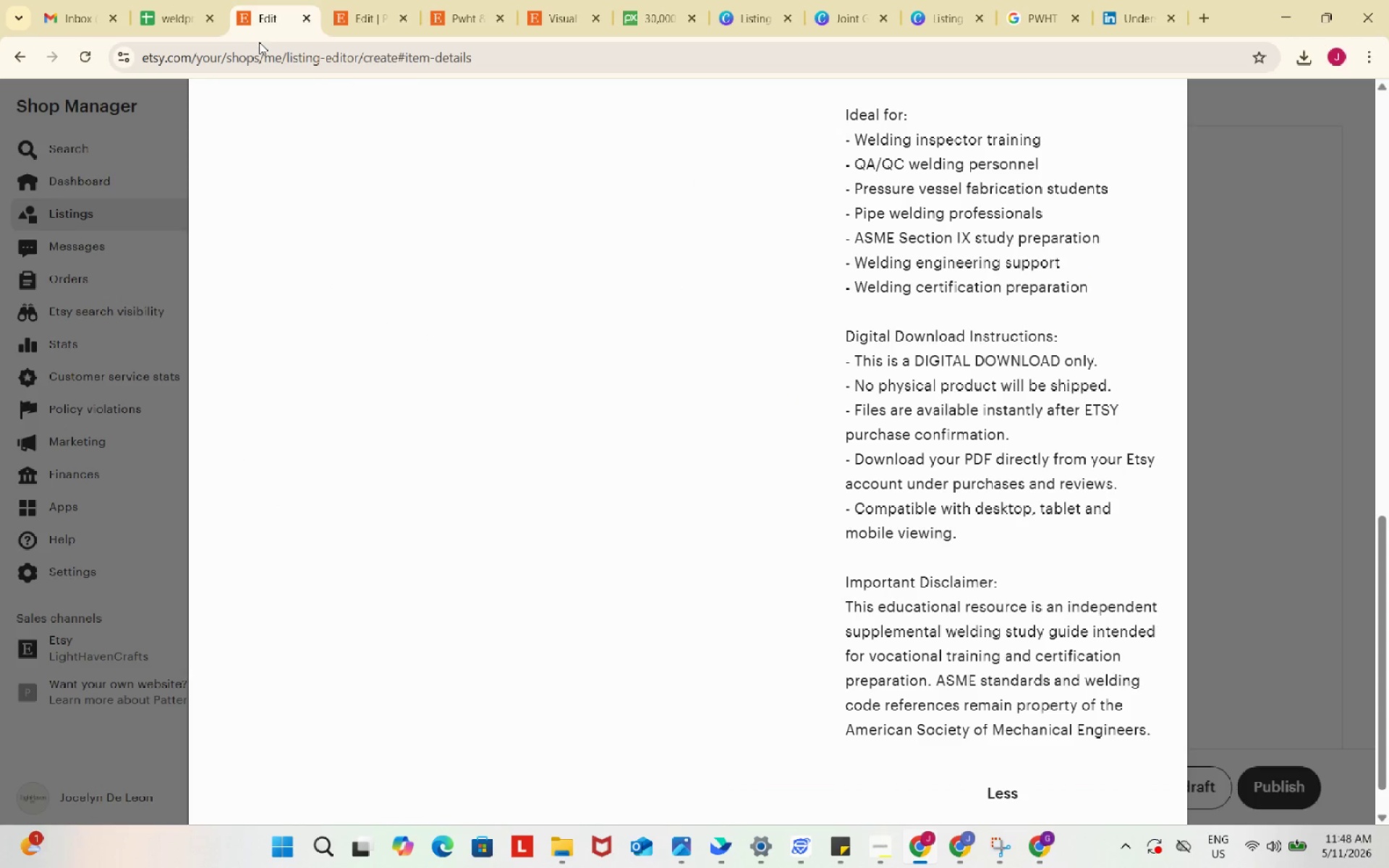 
scroll: coordinate [891, 519], scroll_direction: up, amount: 26.0
 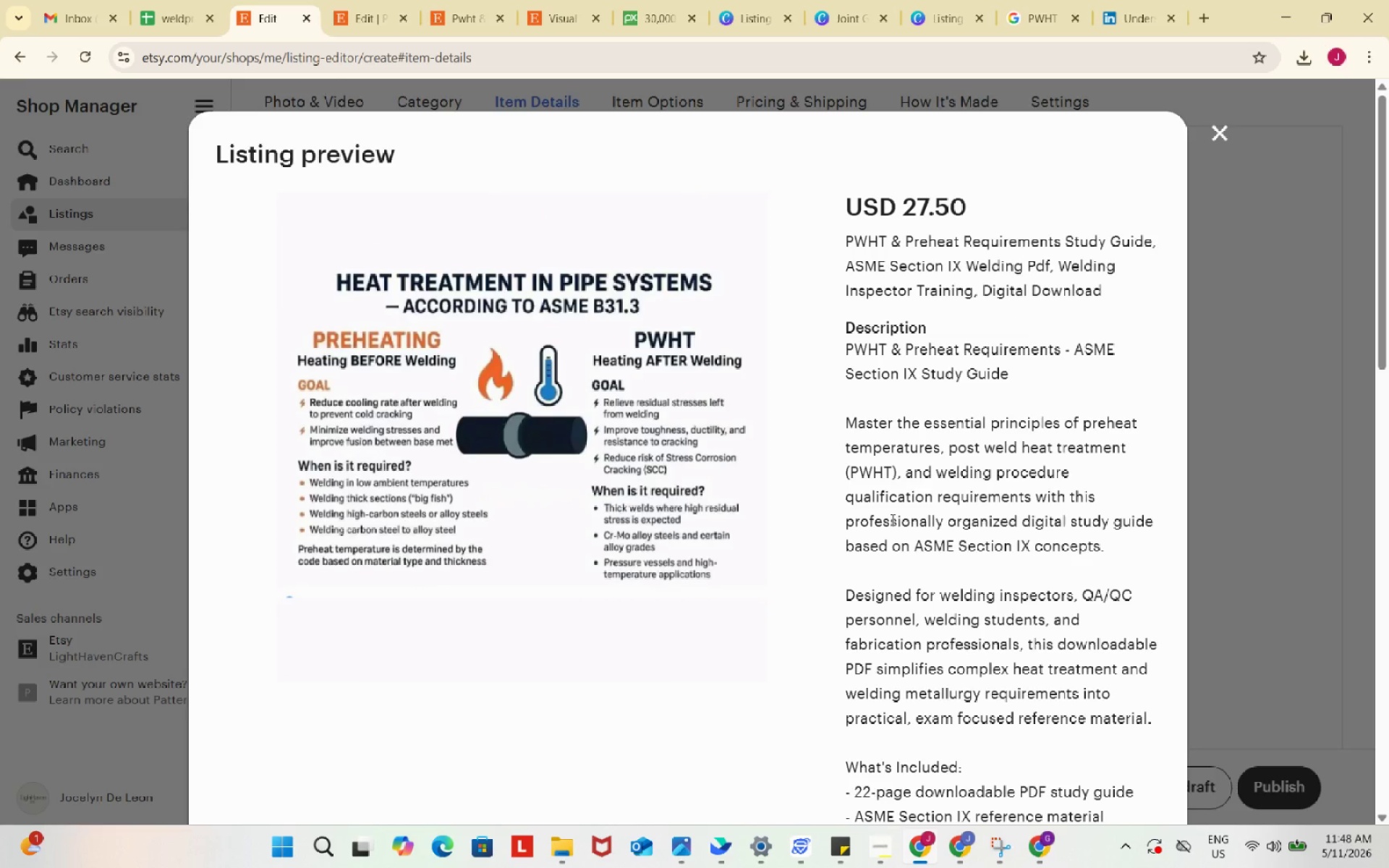 
wait(11.28)
 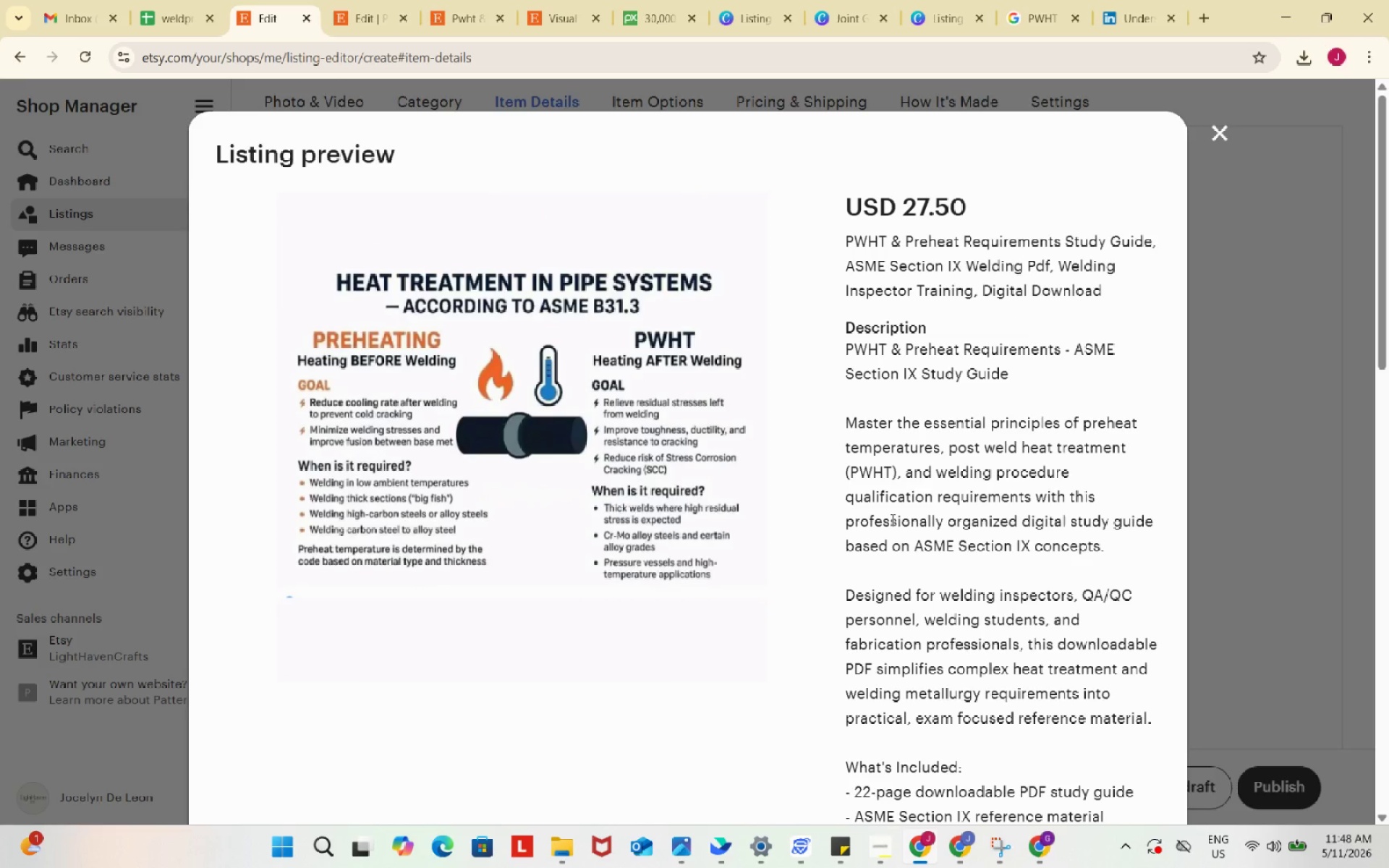 
left_click([1219, 138])
 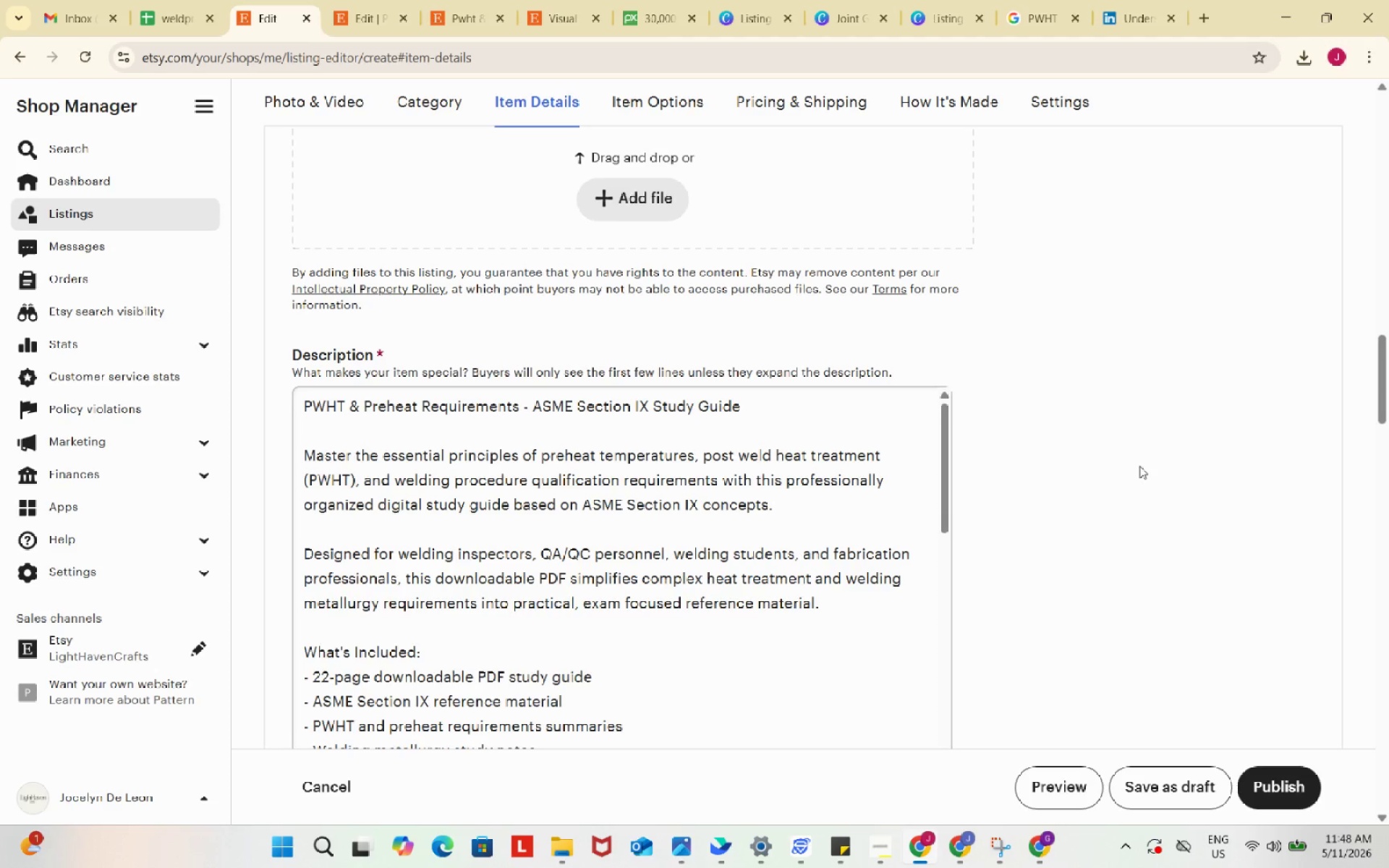 
scroll: coordinate [959, 454], scroll_direction: up, amount: 26.0
 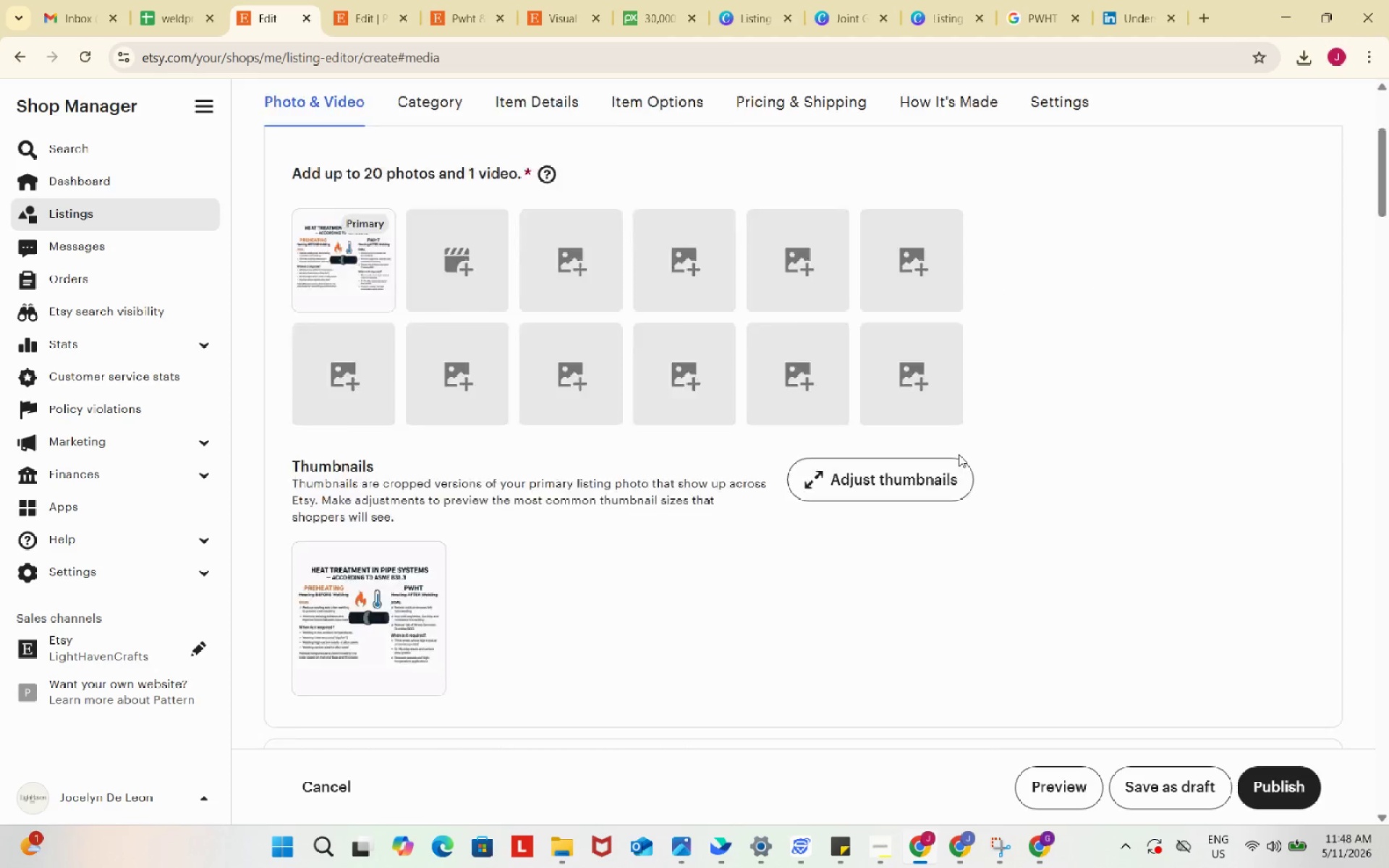 
scroll: coordinate [957, 454], scroll_direction: down, amount: 17.0
 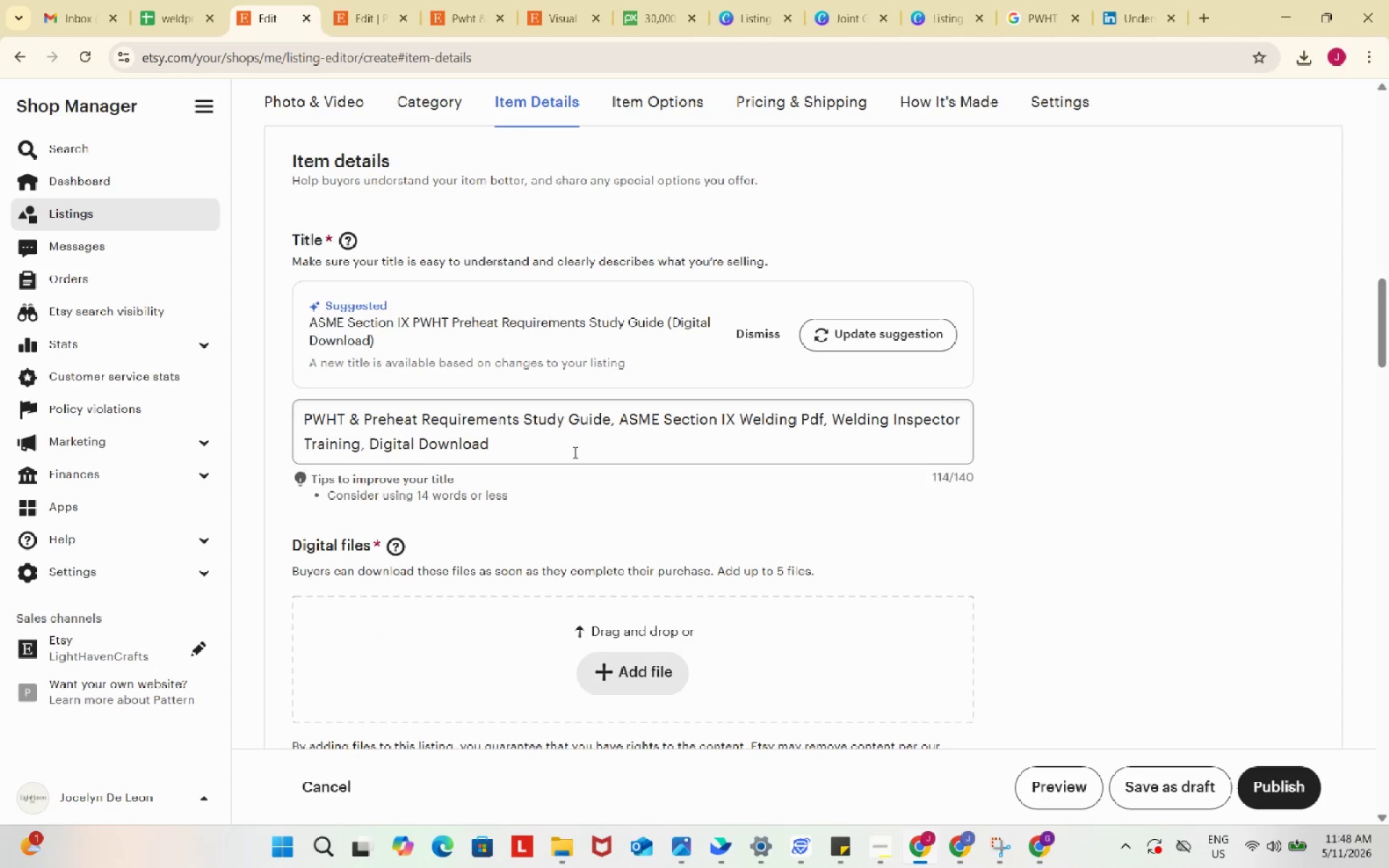 
left_click([574, 453])
 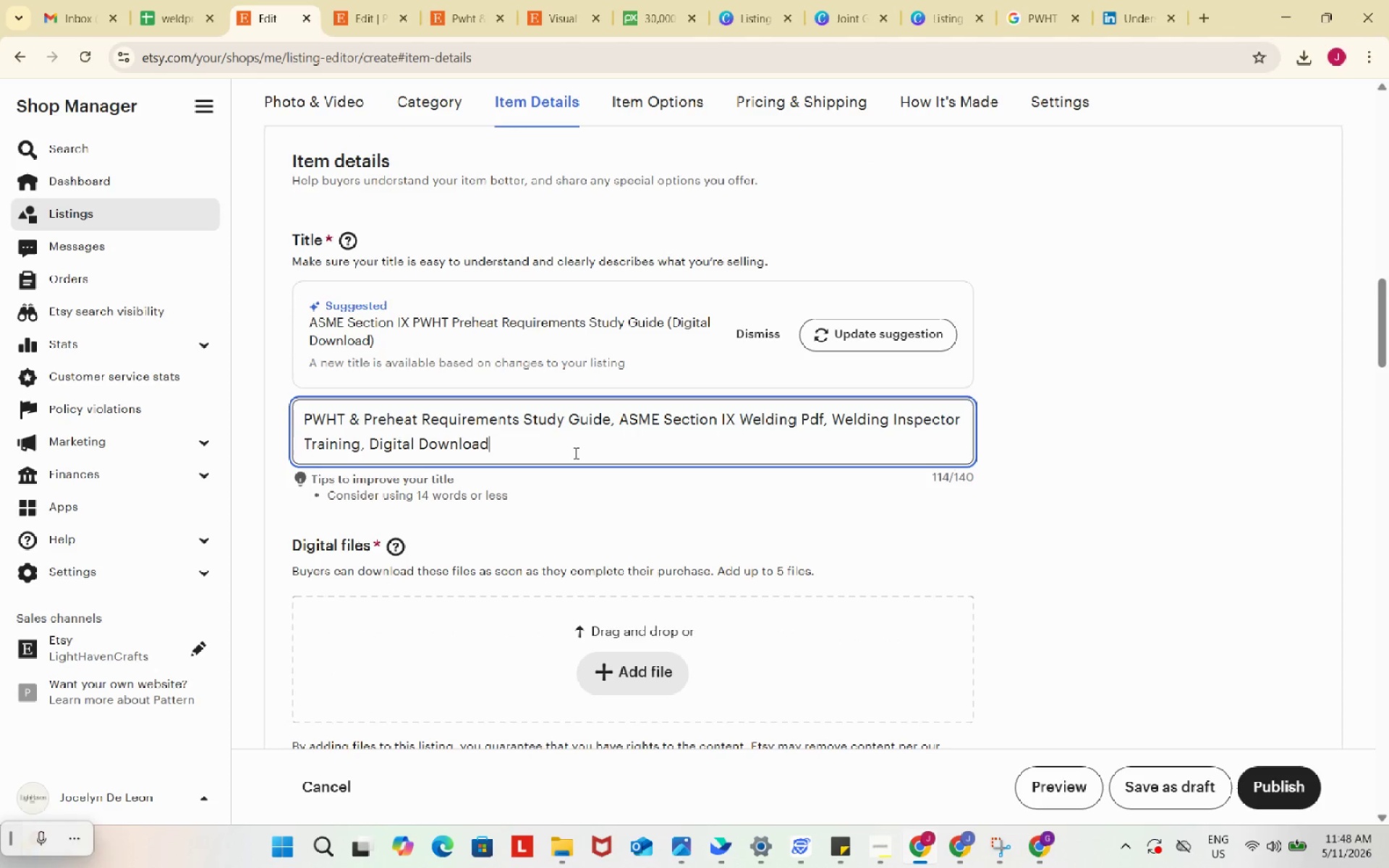 
key(Control+ControlLeft)
 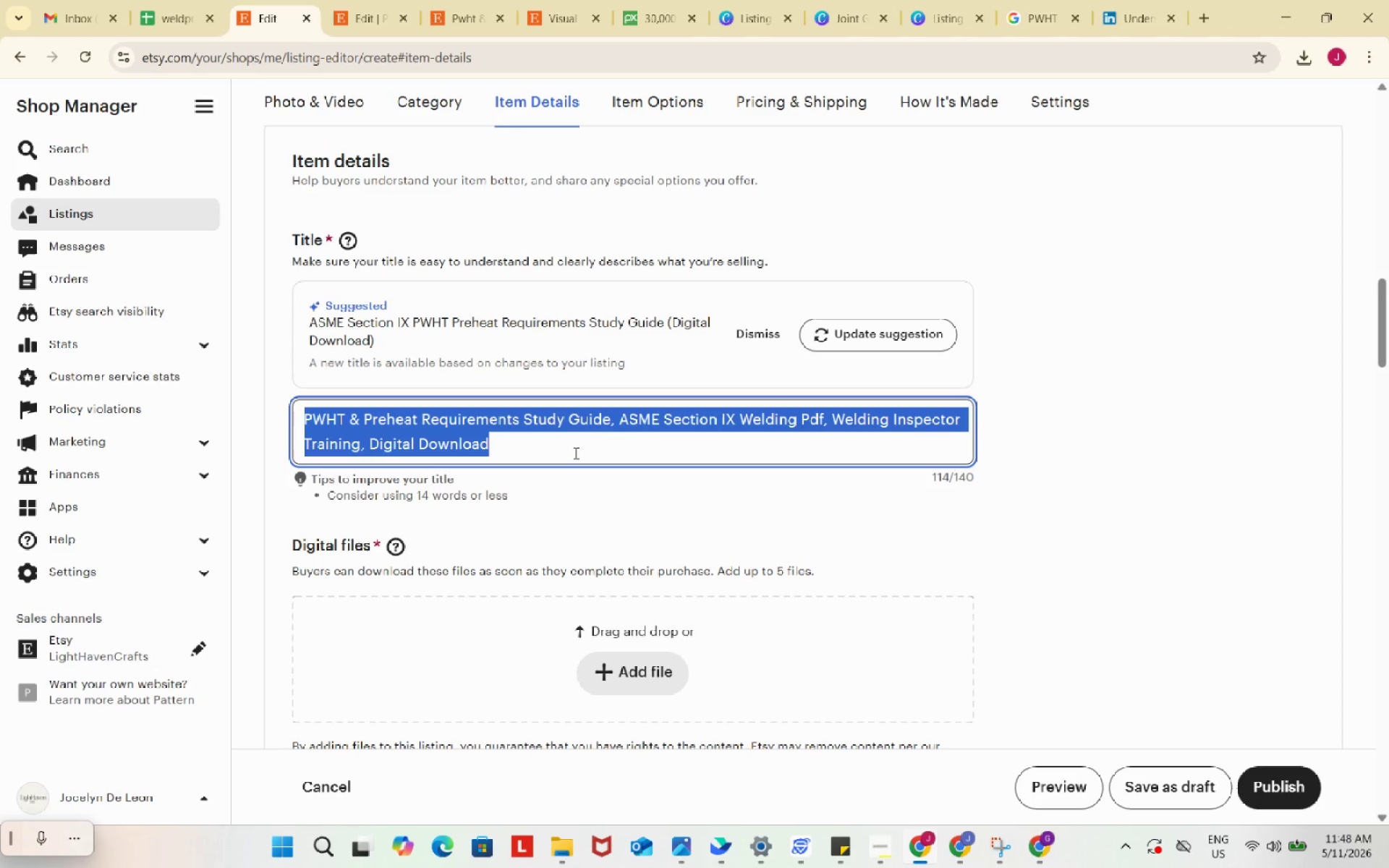 
key(Control+A)
 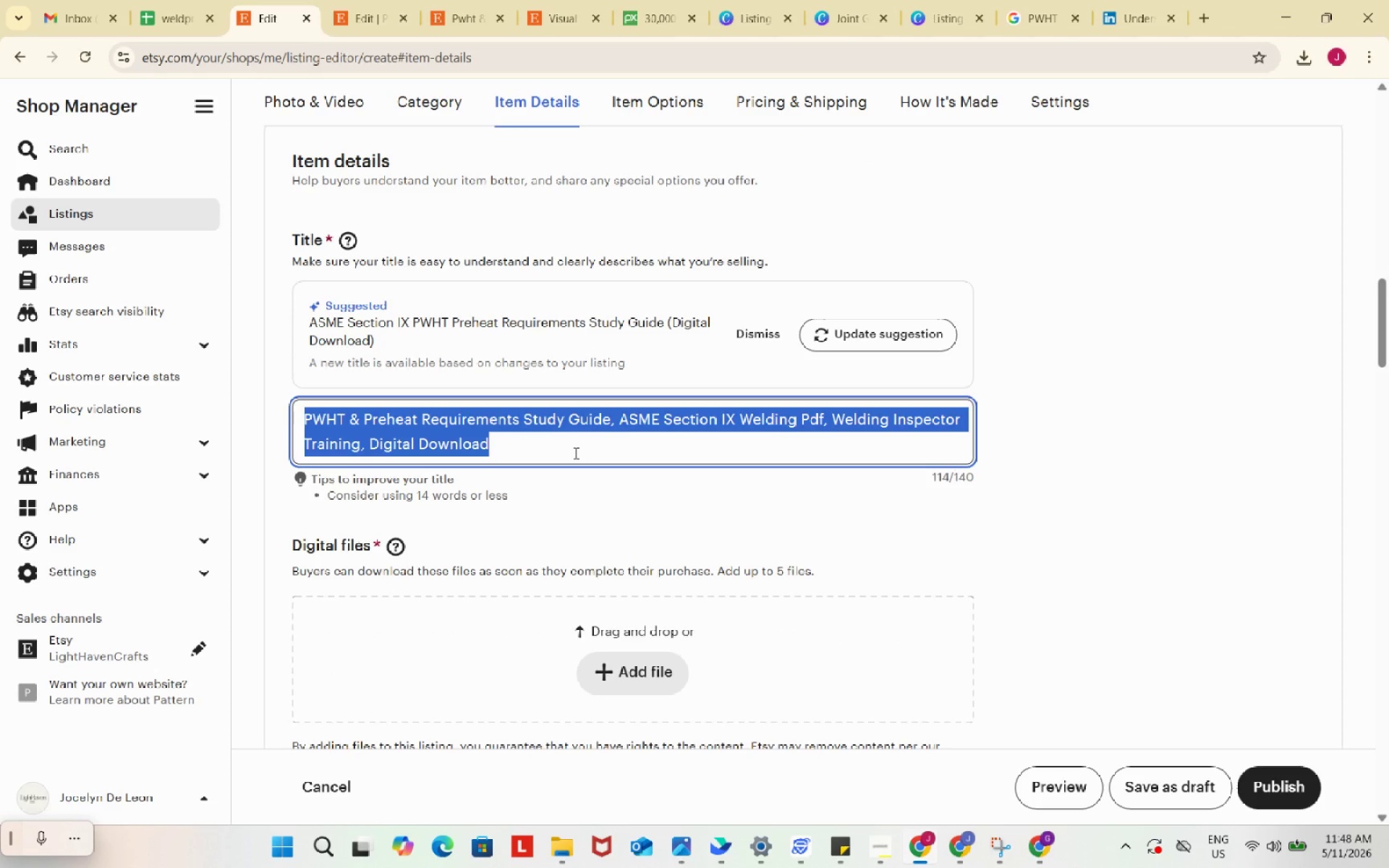 
key(Control+ControlLeft)
 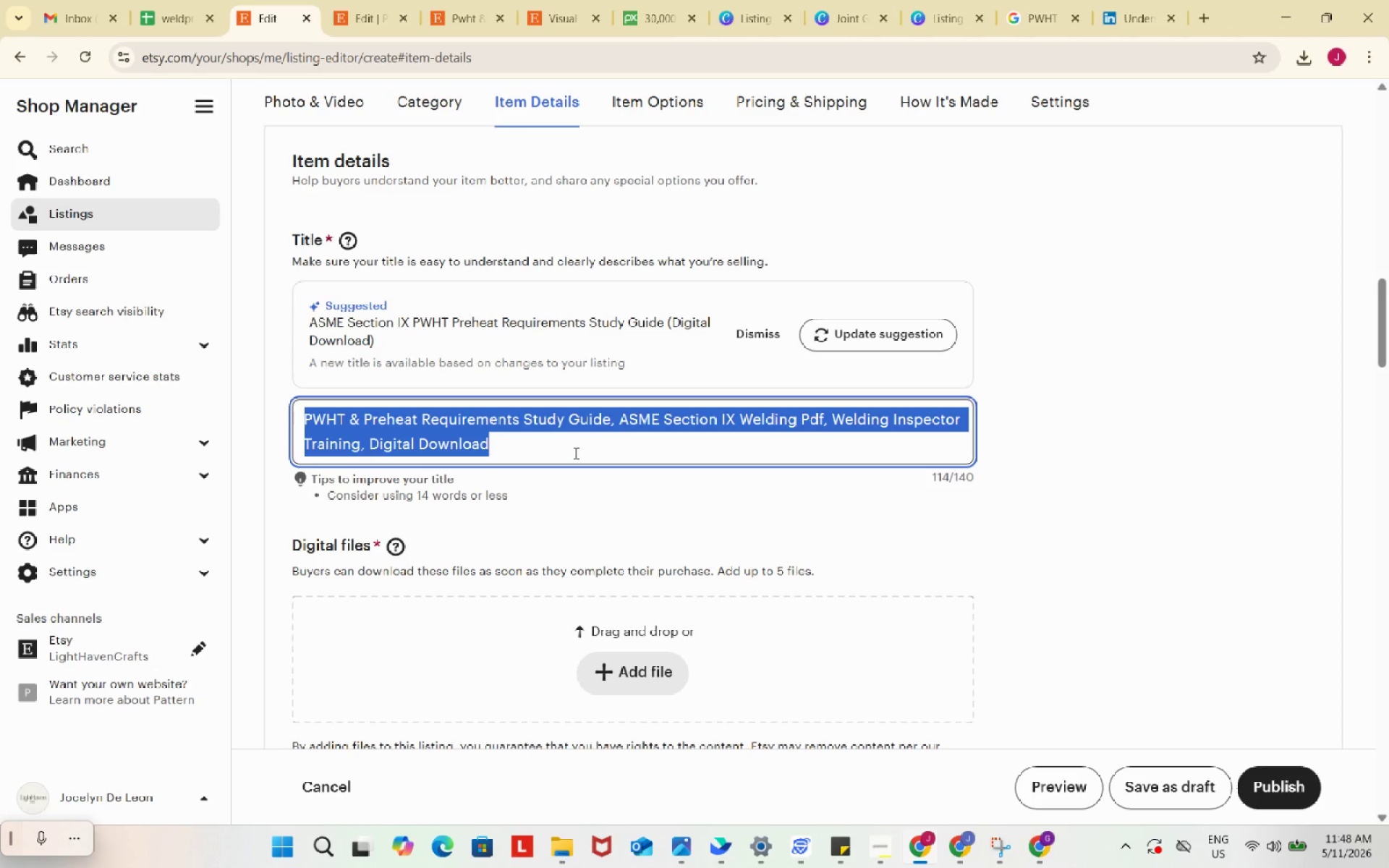 
key(Control+C)
 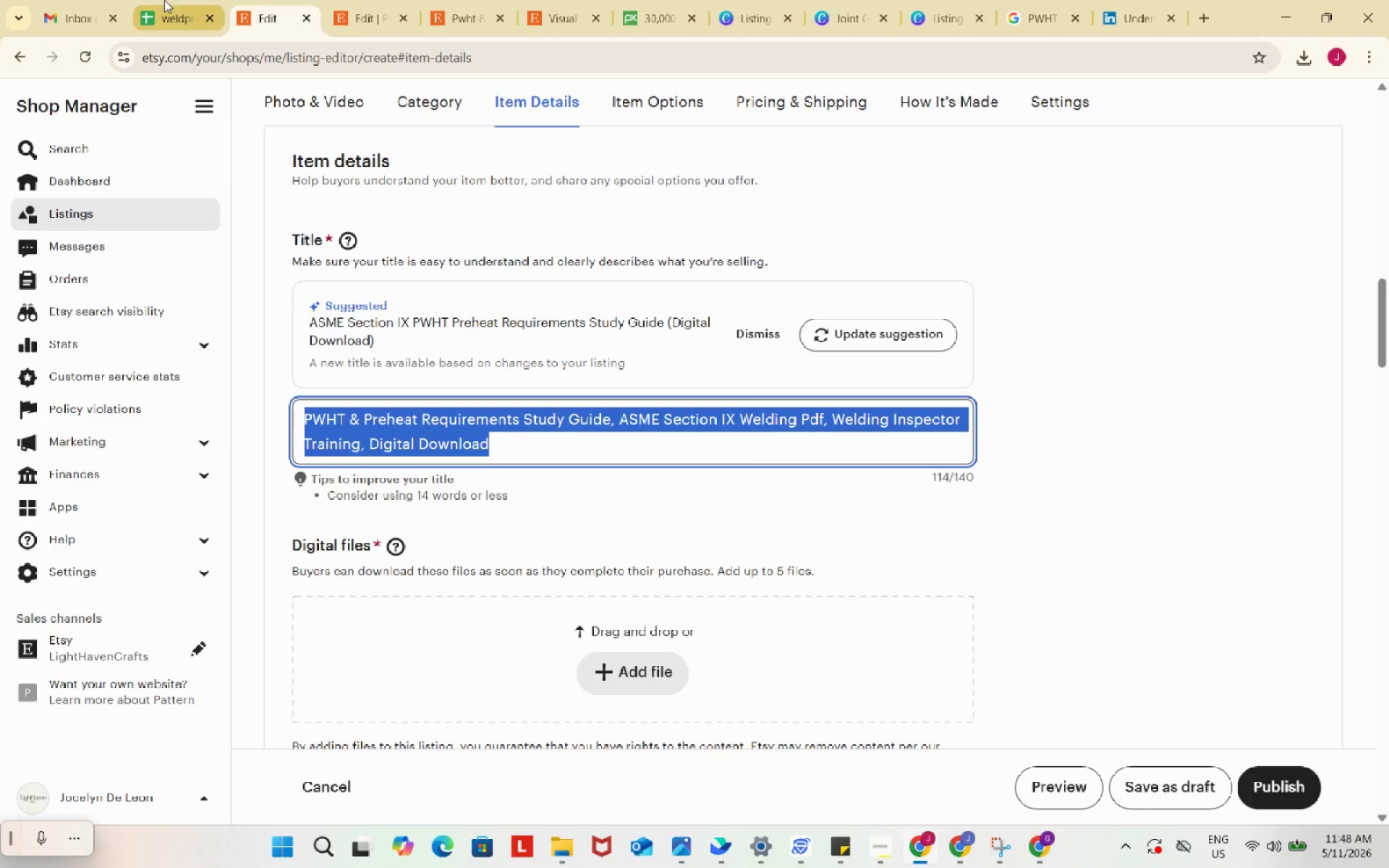 
left_click([164, 0])
 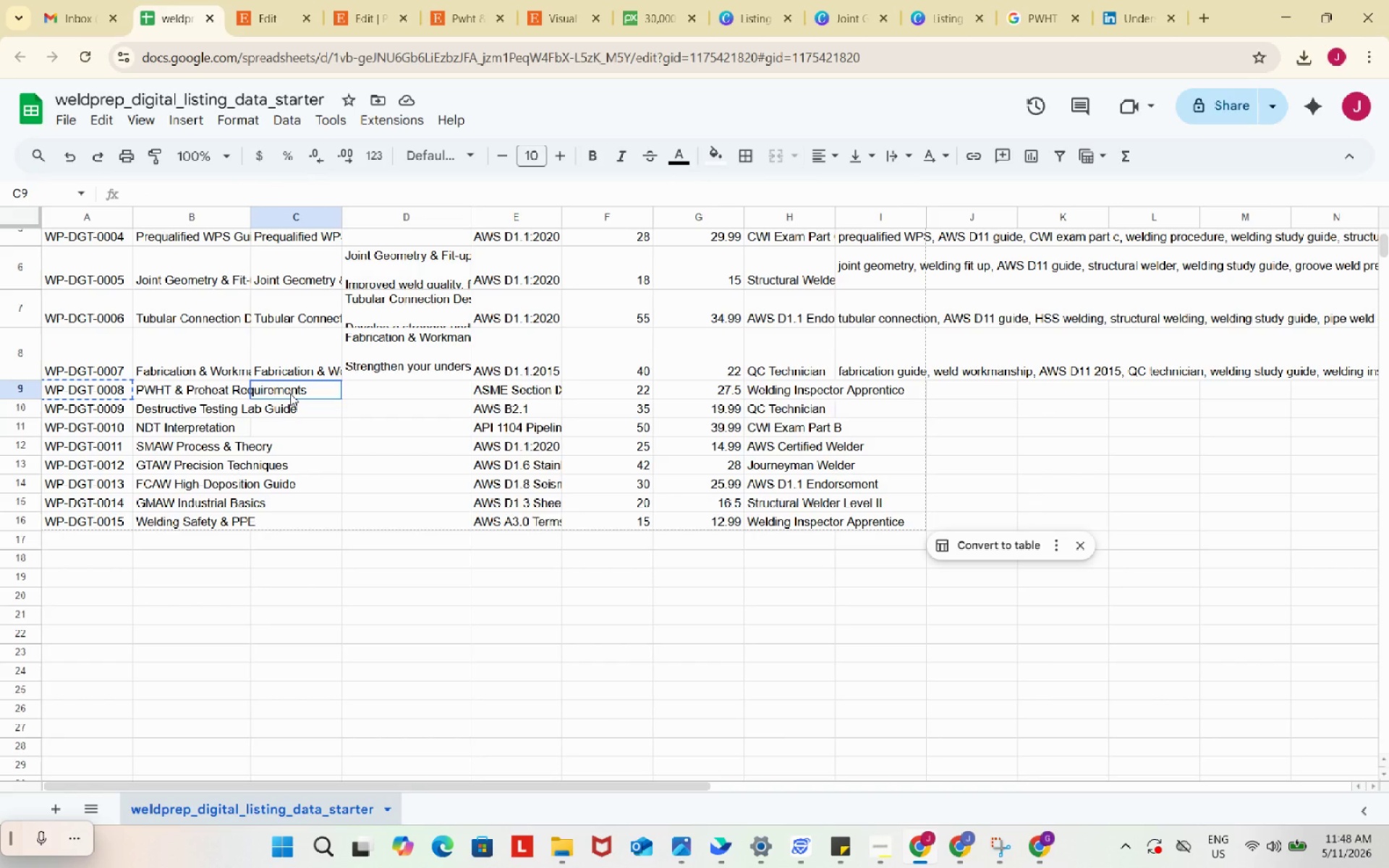 
double_click([290, 393])
 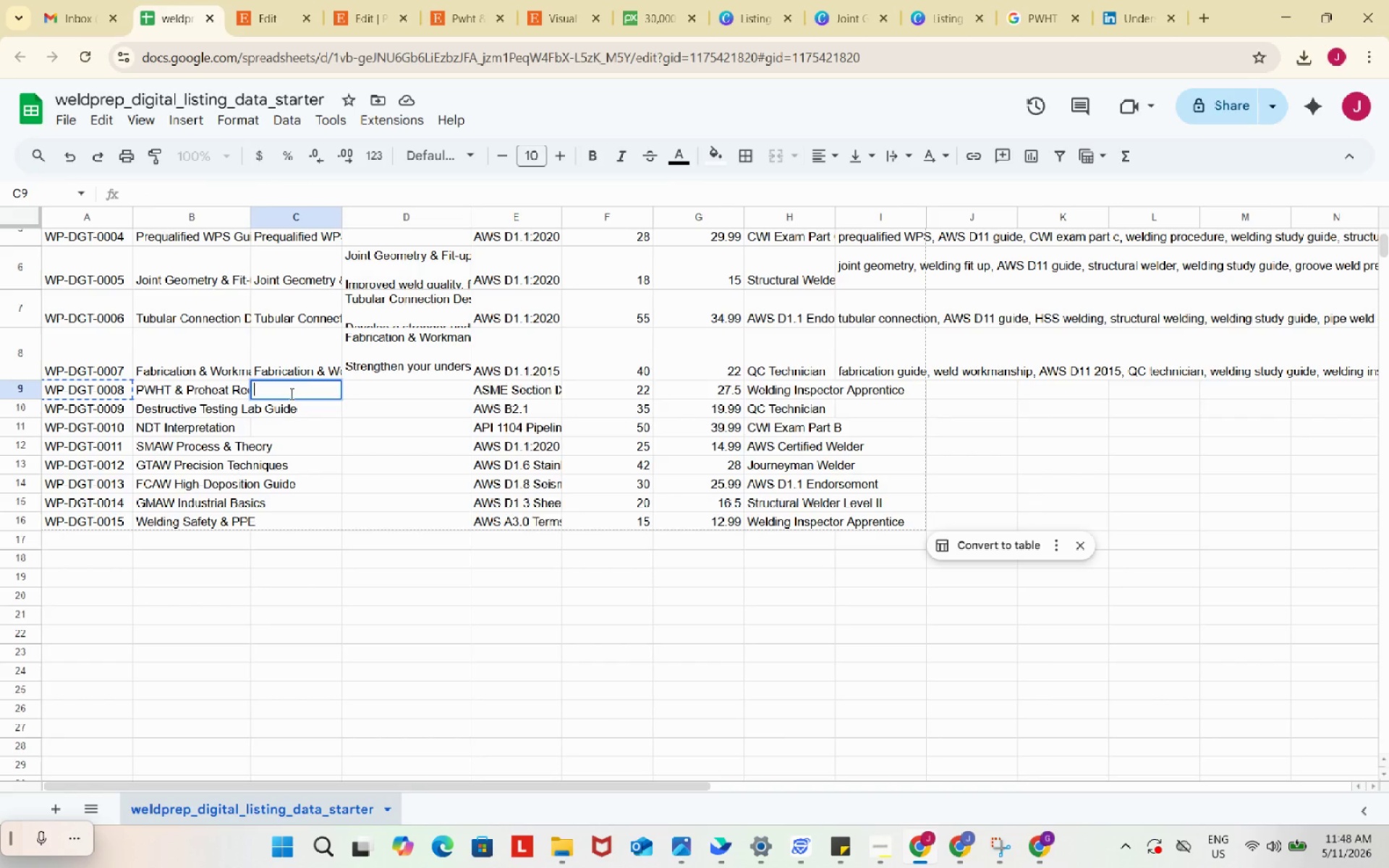 
key(Control+ControlLeft)
 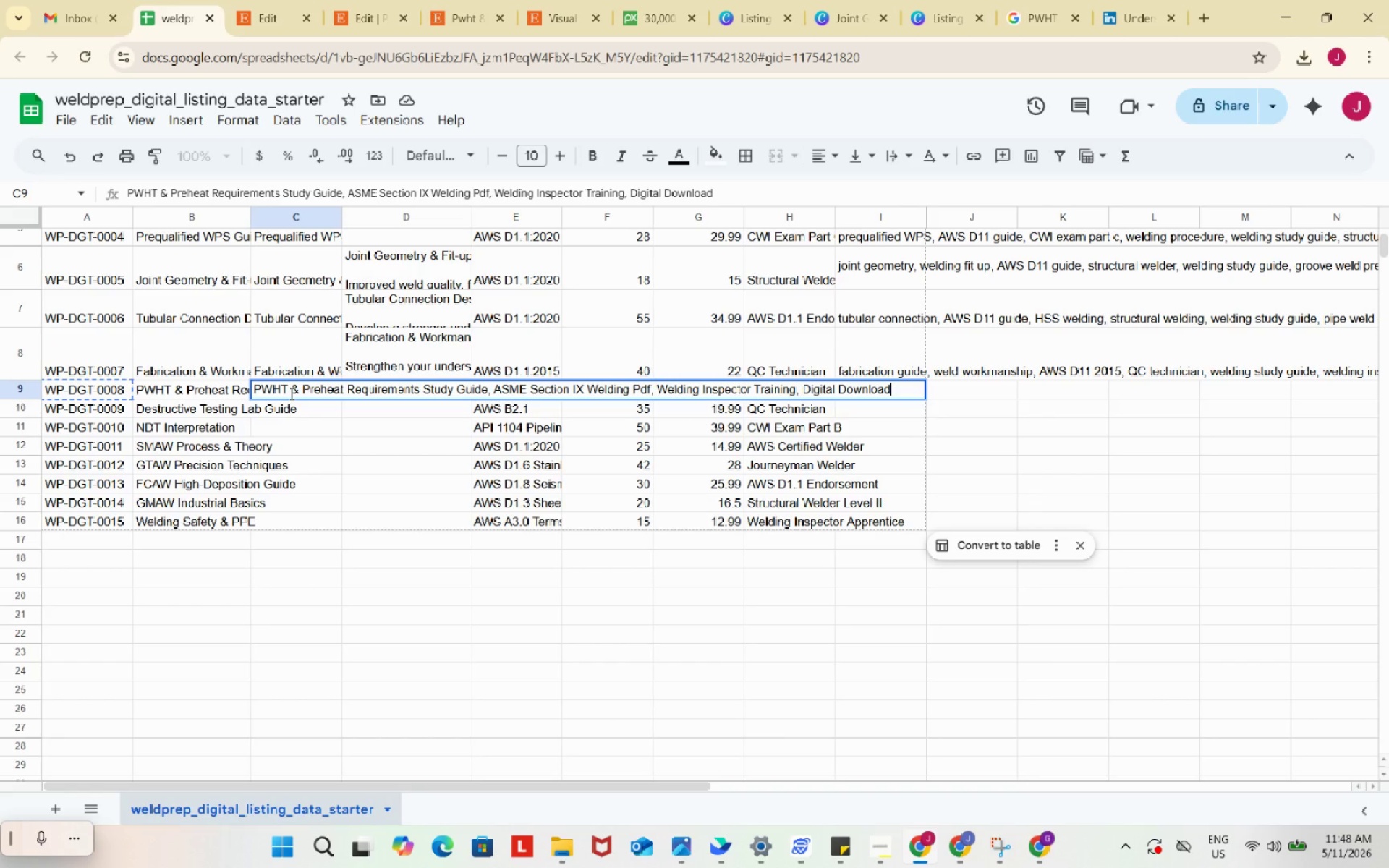 
key(Control+V)
 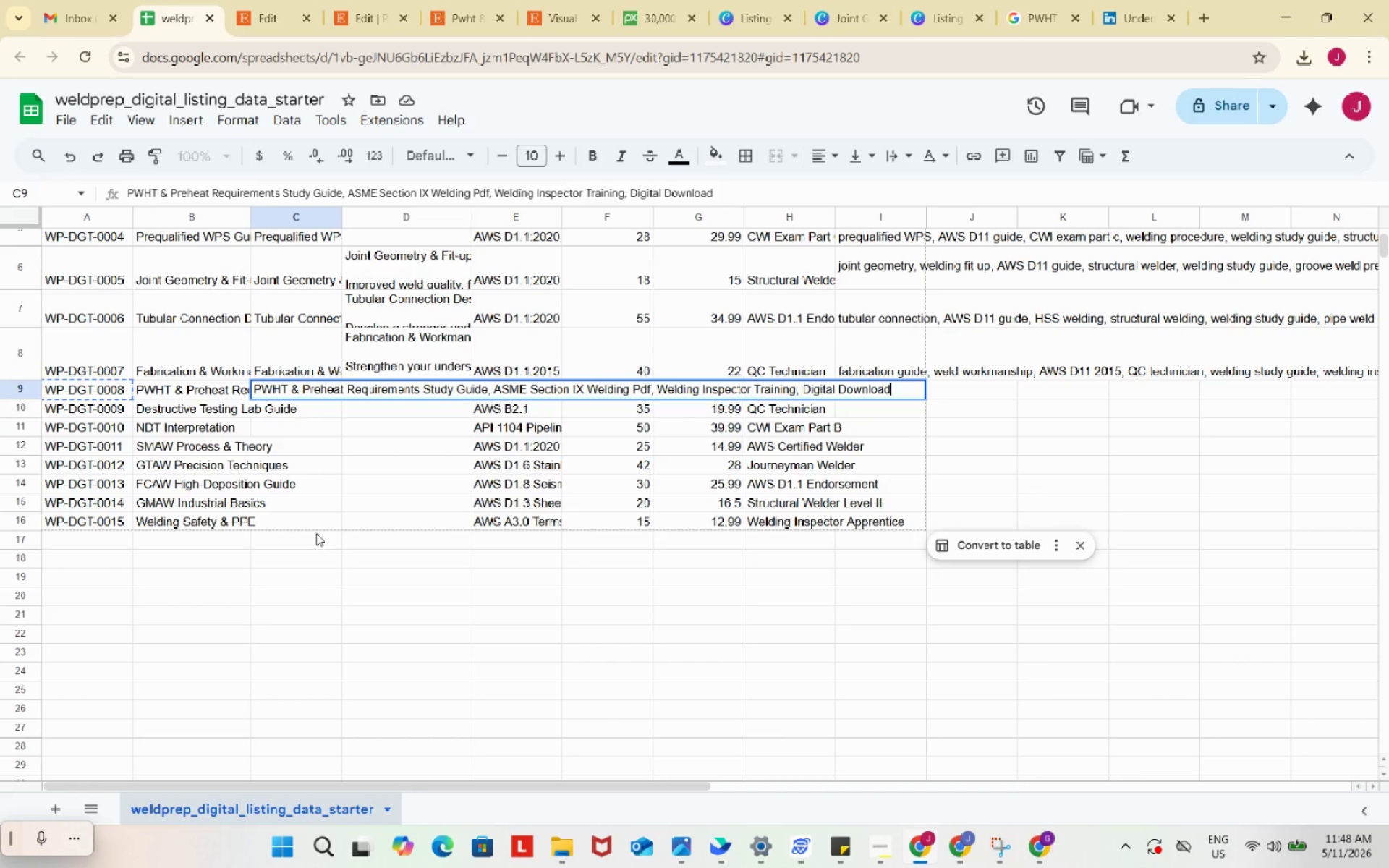 
left_click([316, 533])
 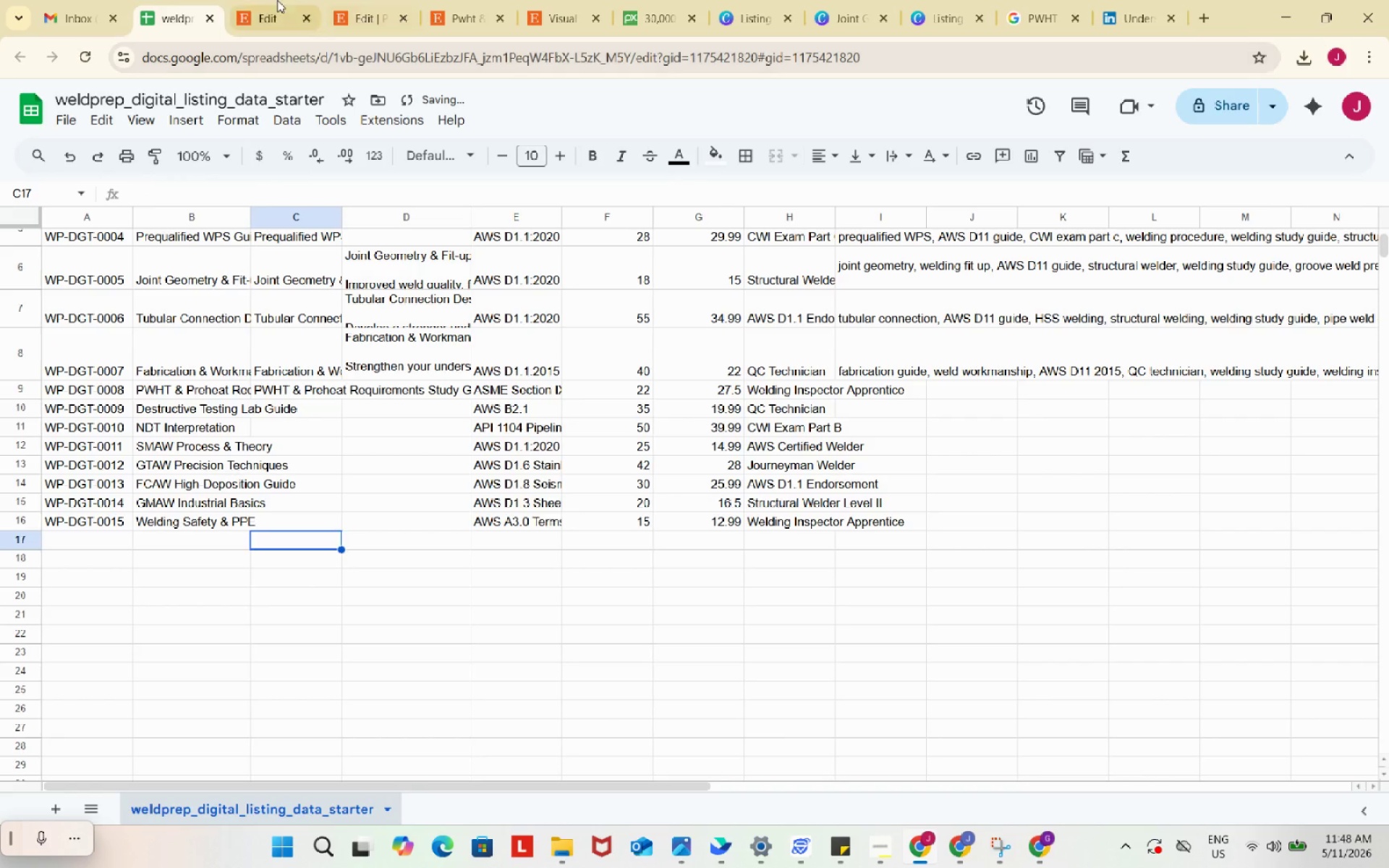 
left_click([276, 0])
 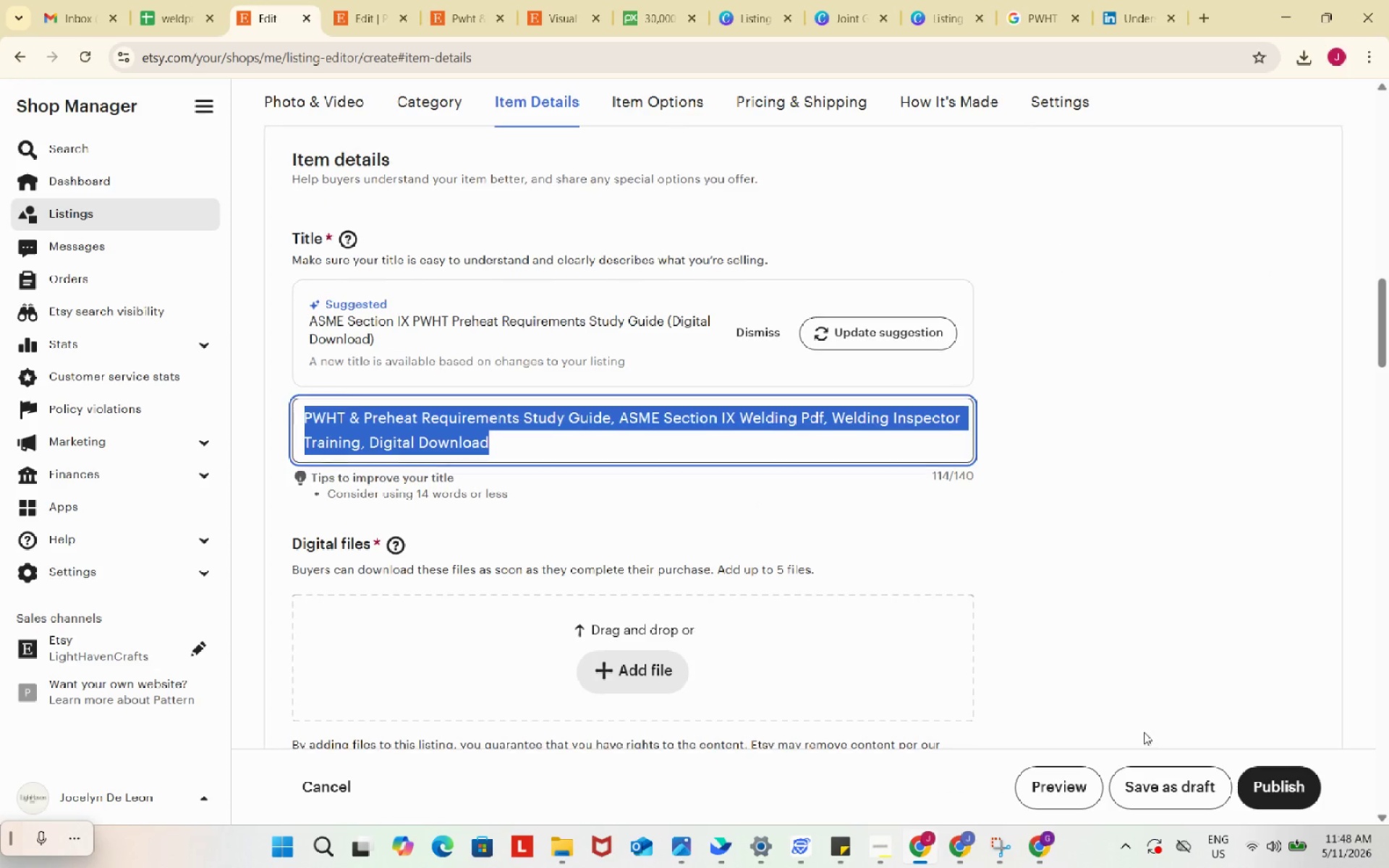 
scroll: coordinate [1142, 728], scroll_direction: down, amount: 5.0
 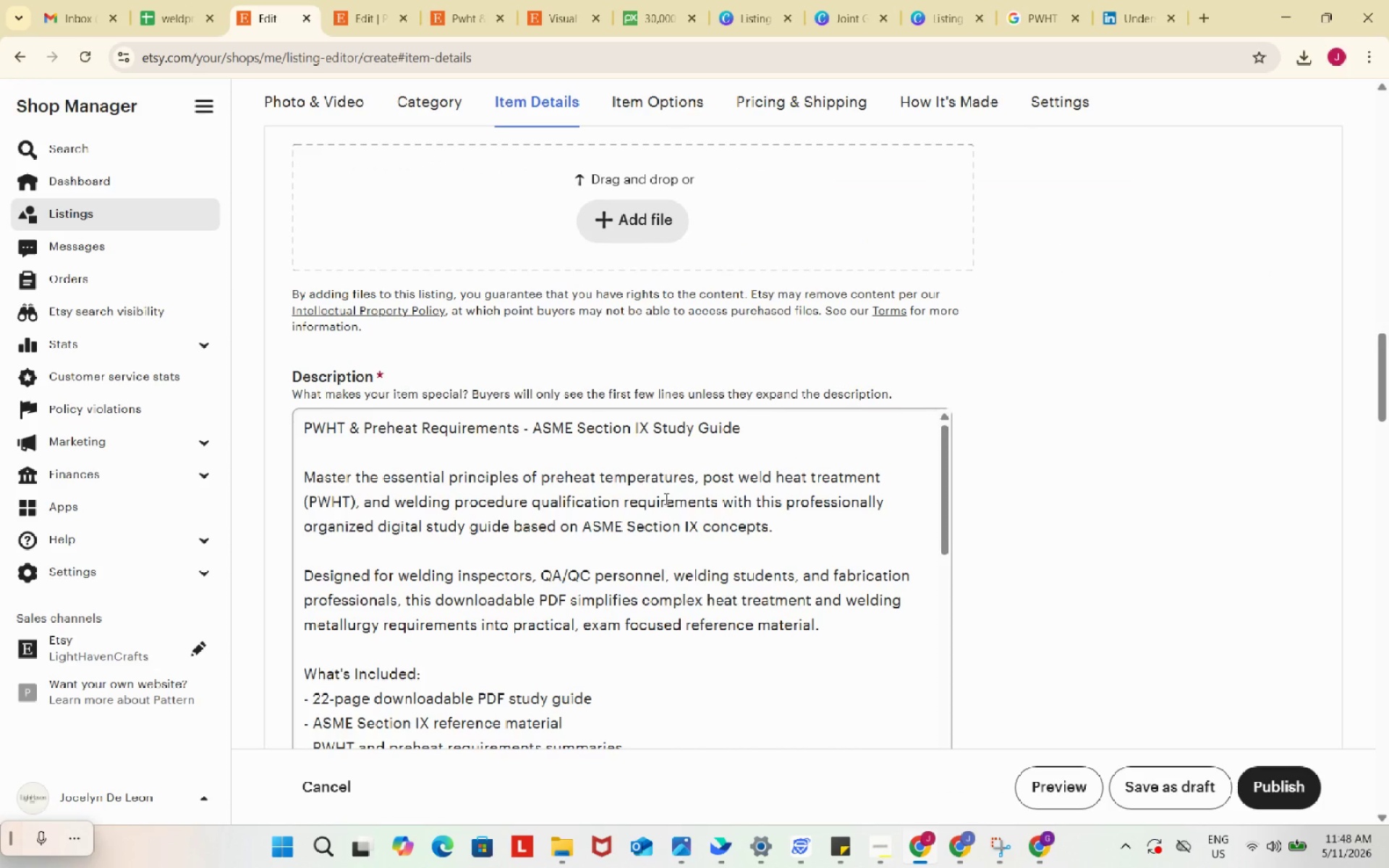 
left_click([665, 498])
 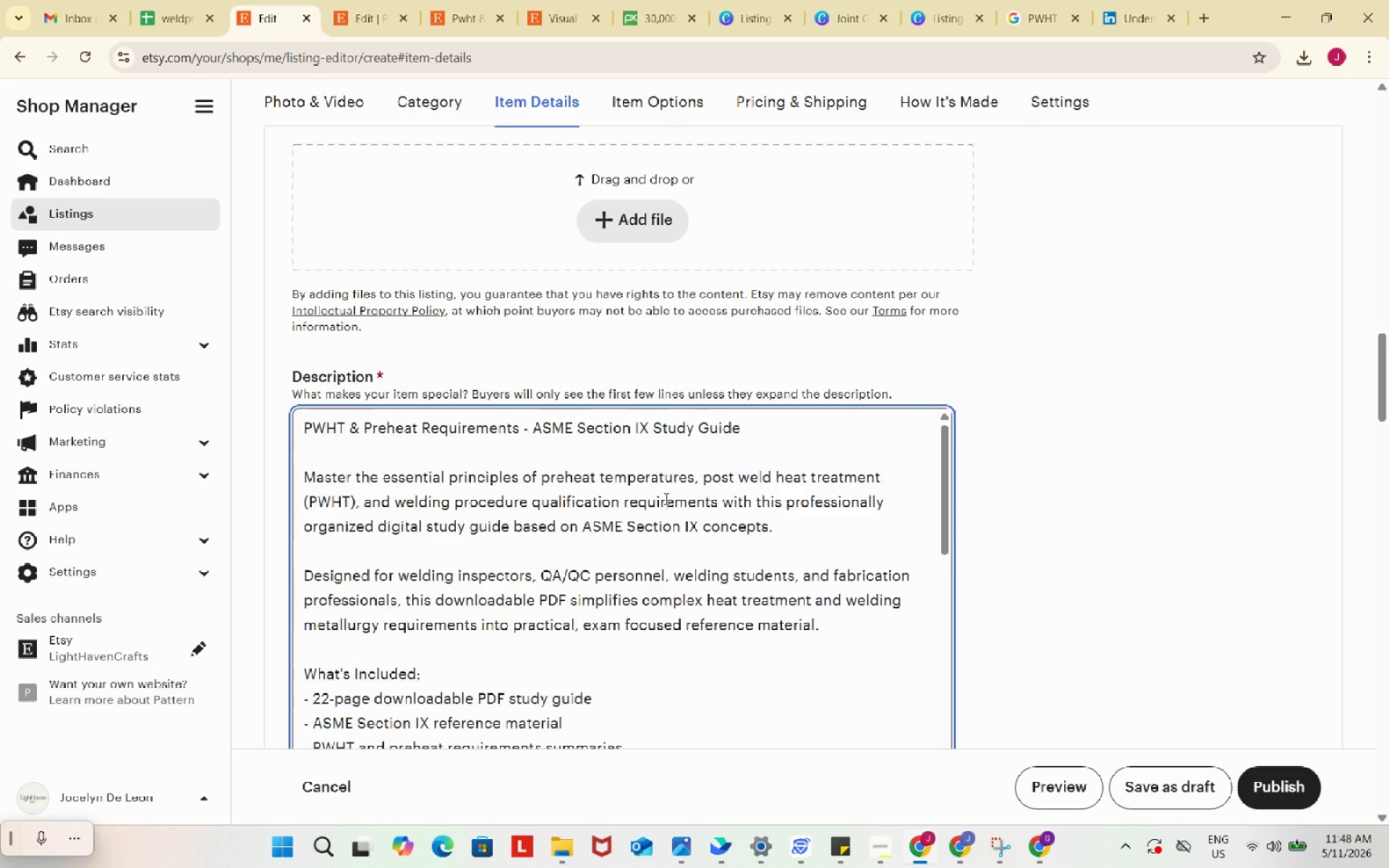 
key(Control+ControlLeft)
 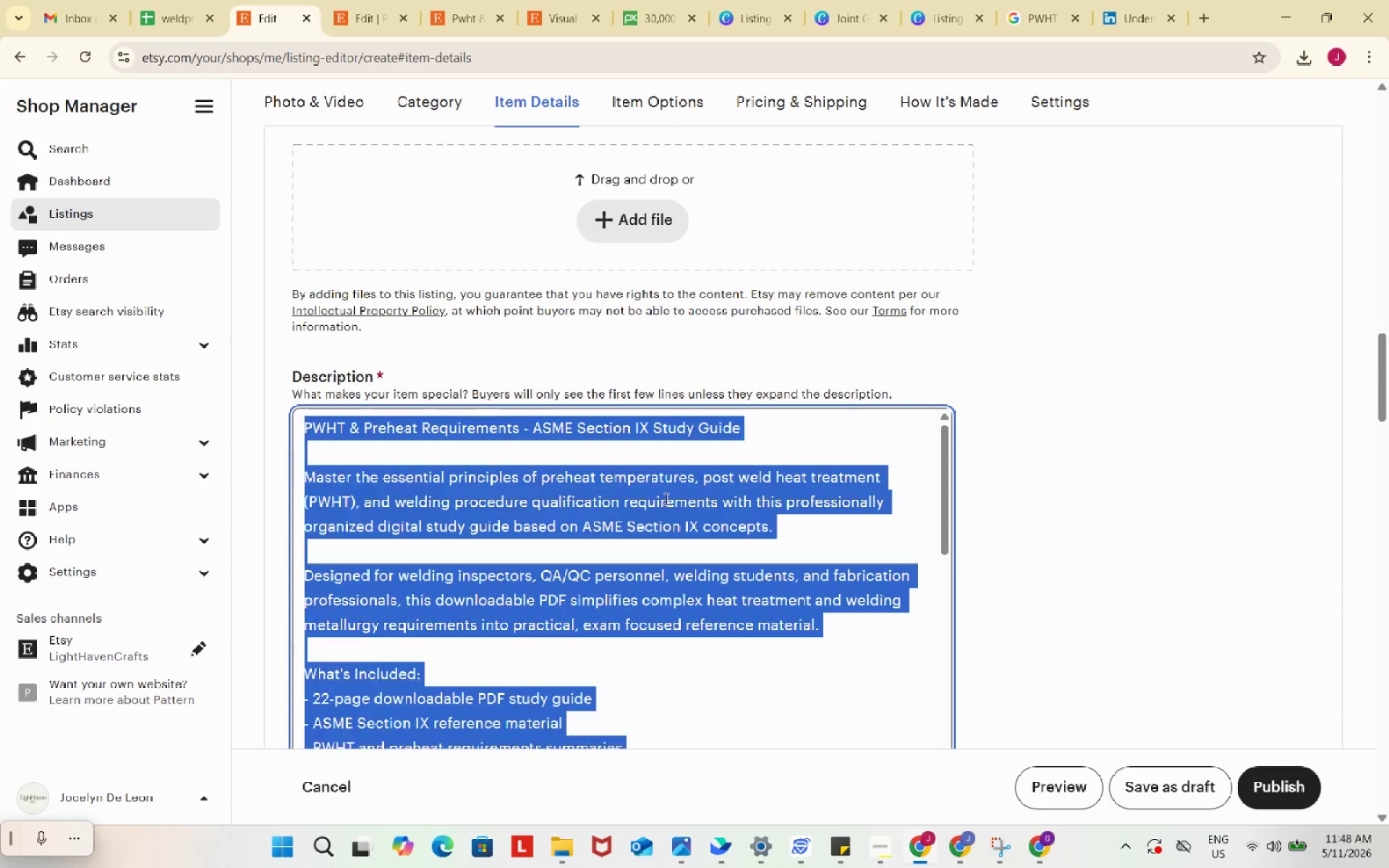 
key(Control+A)
 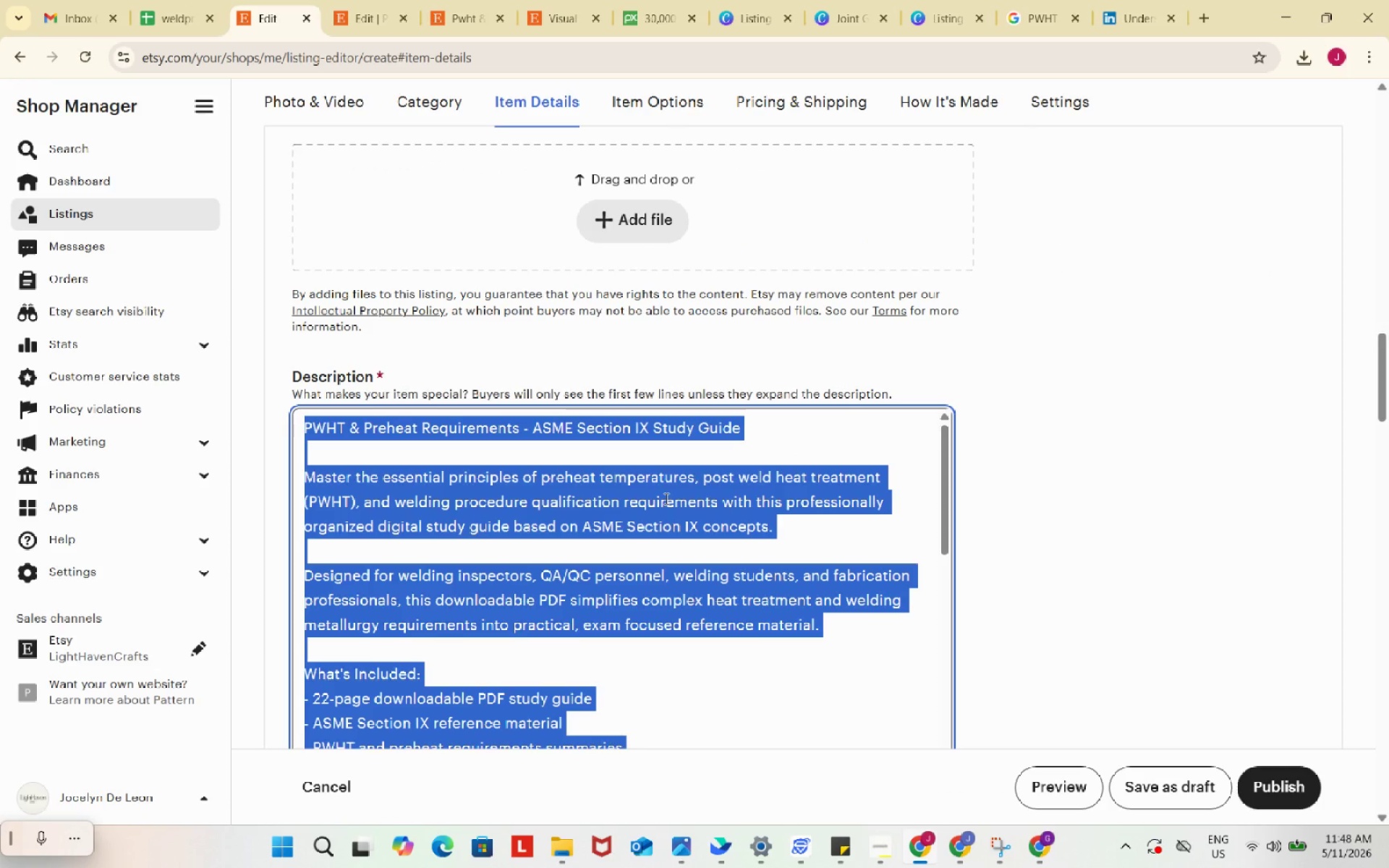 
key(Control+C)
 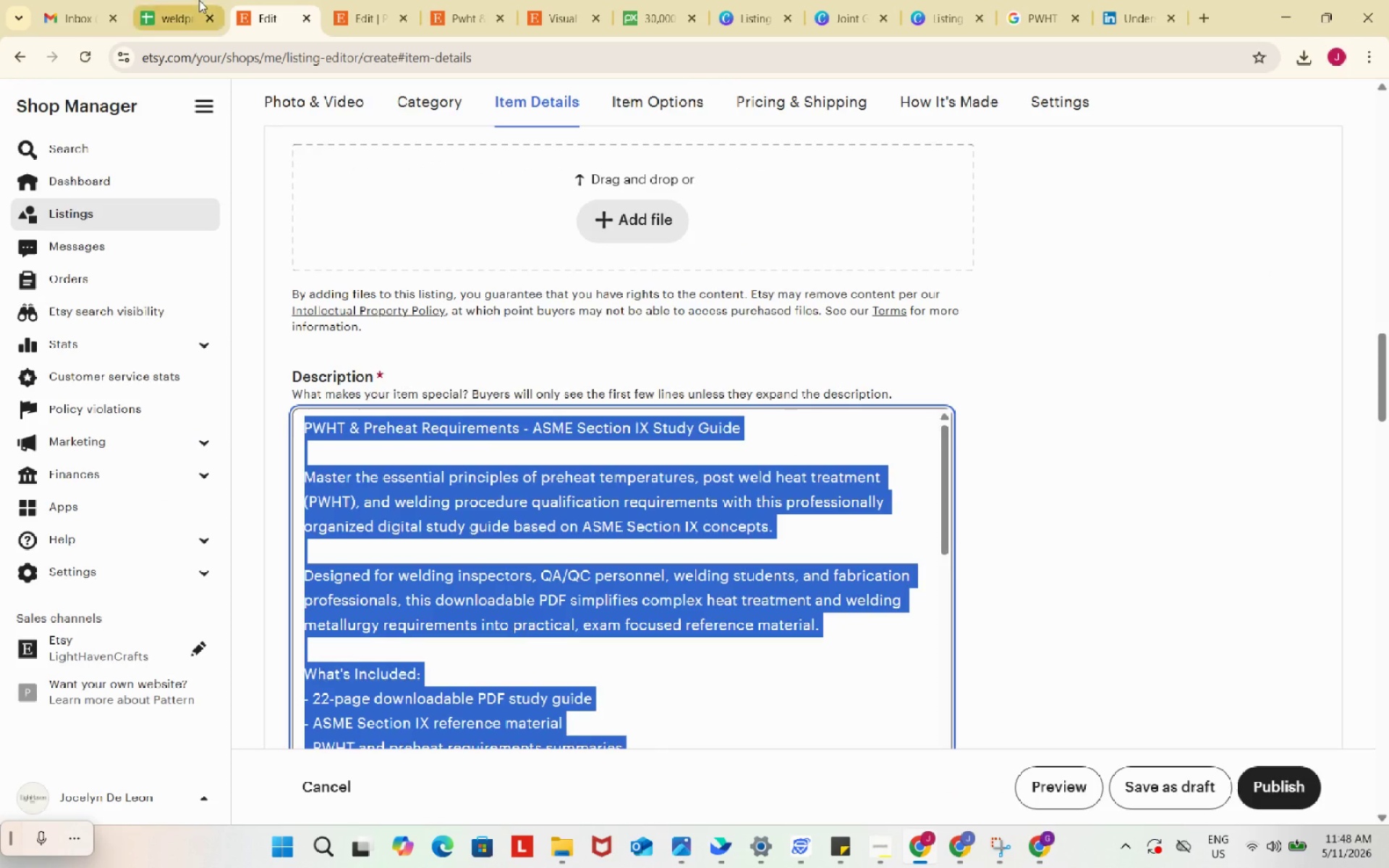 
left_click([199, 0])
 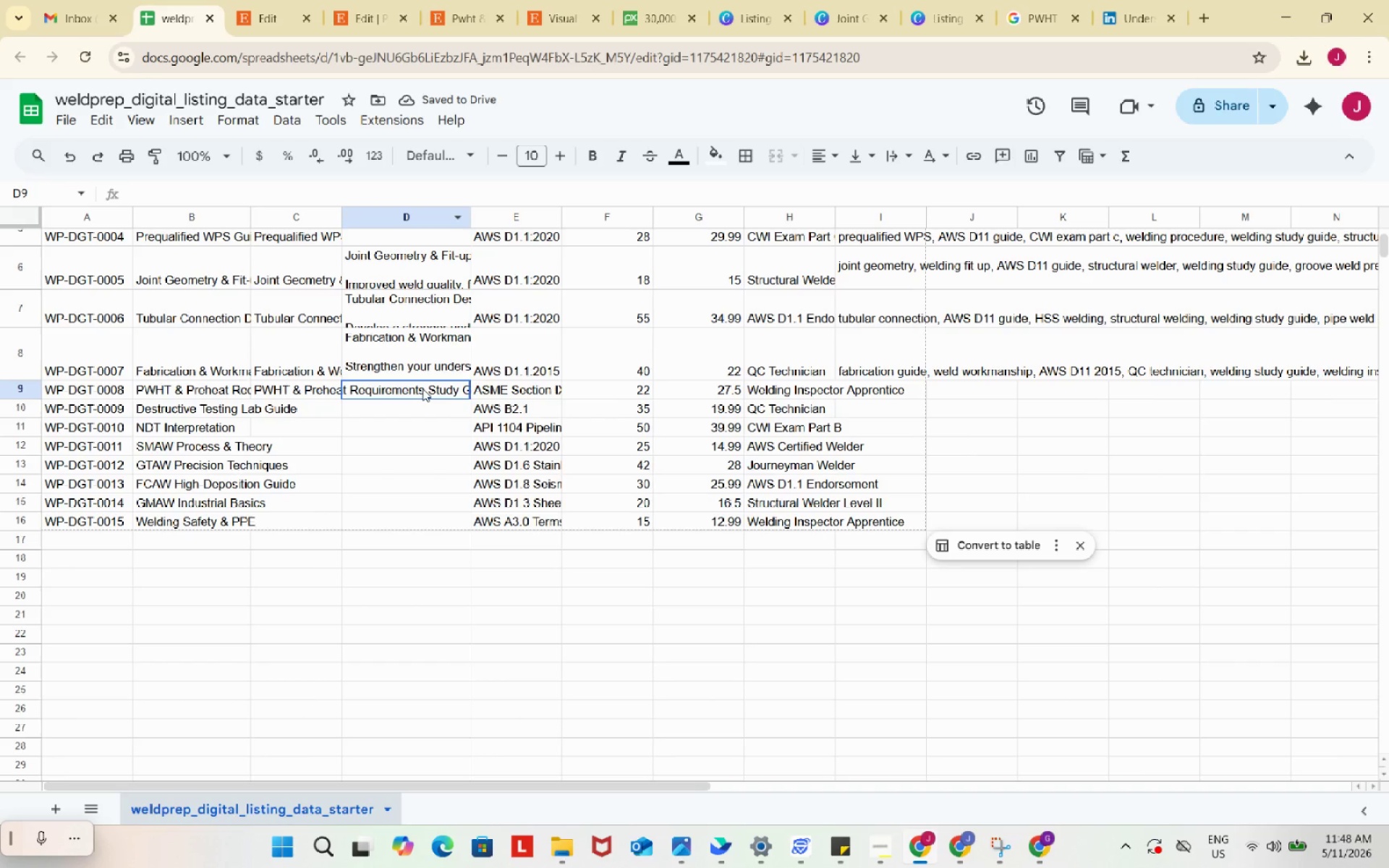 
double_click([422, 388])
 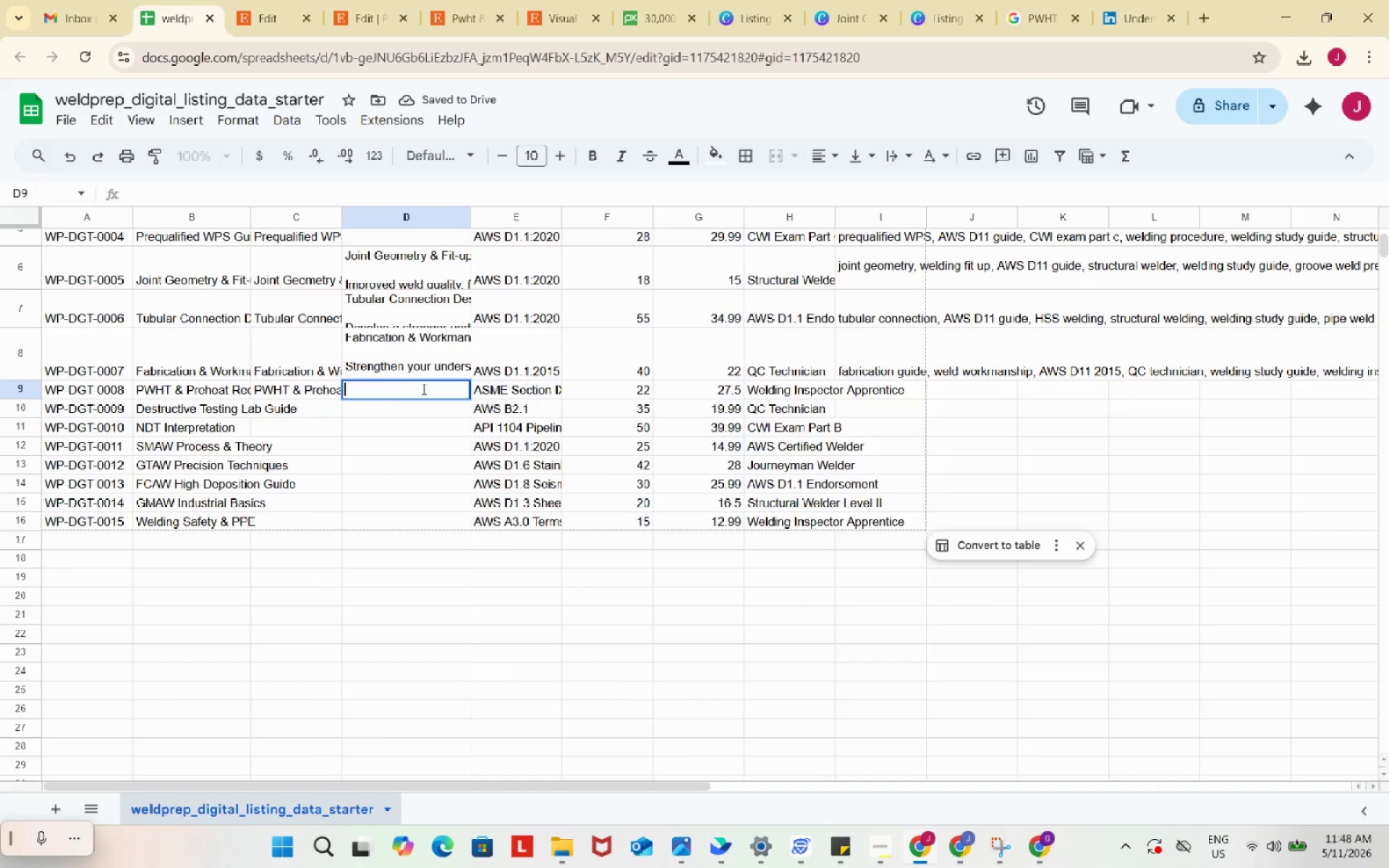 
key(Control+ControlLeft)
 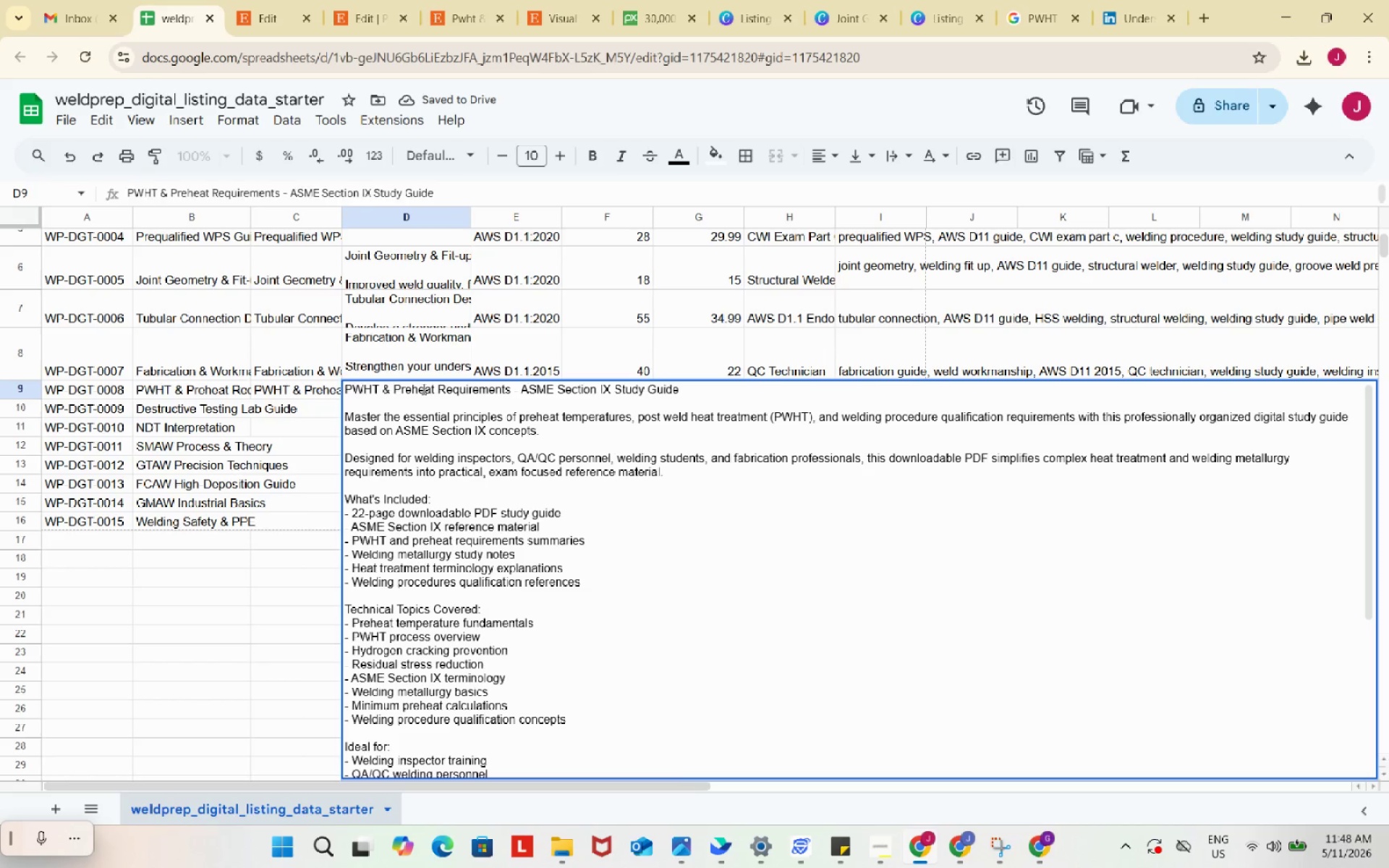 
key(Control+V)
 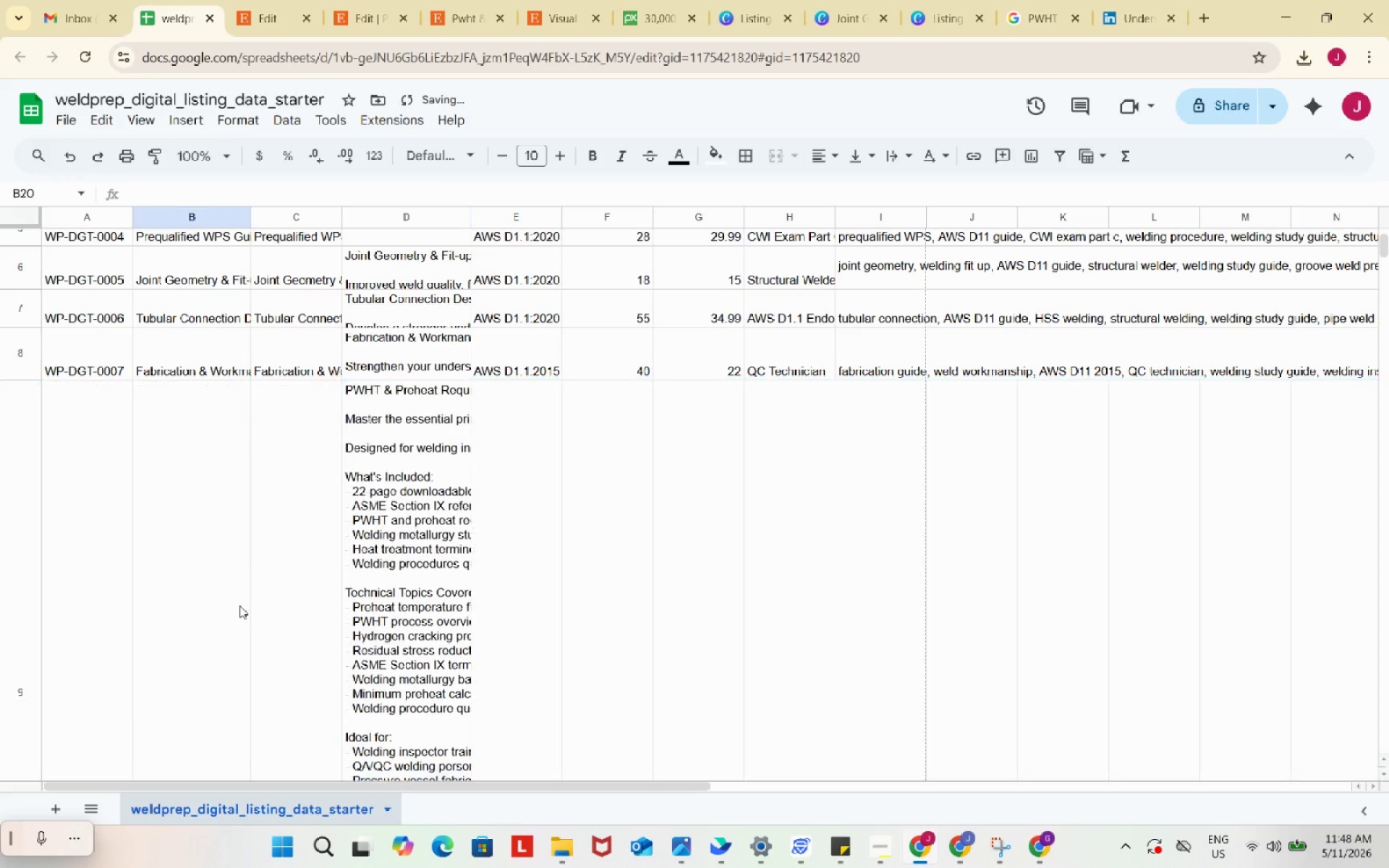 
left_click([239, 605])
 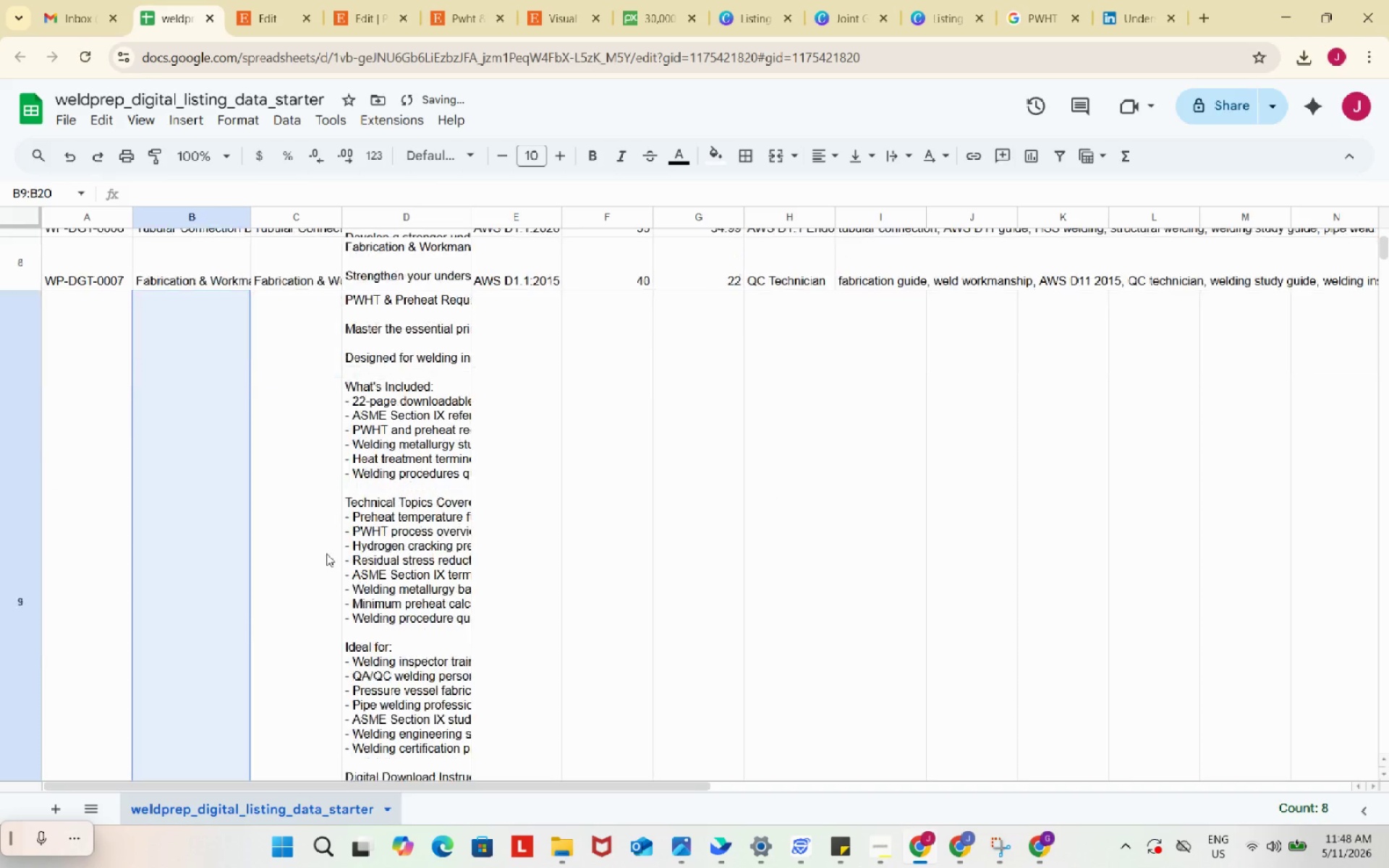 
scroll: coordinate [326, 553], scroll_direction: down, amount: 3.0
 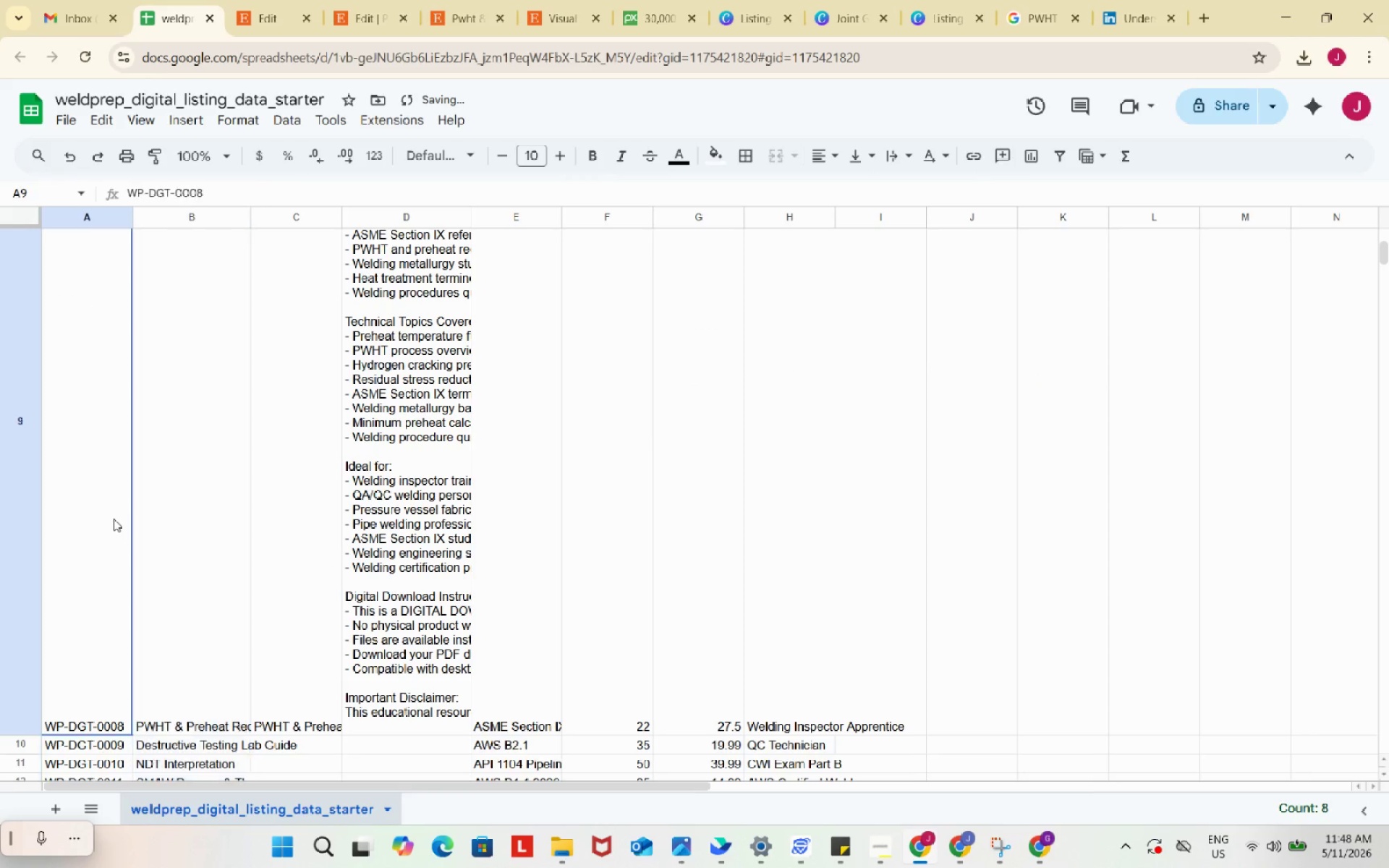 
left_click([114, 519])
 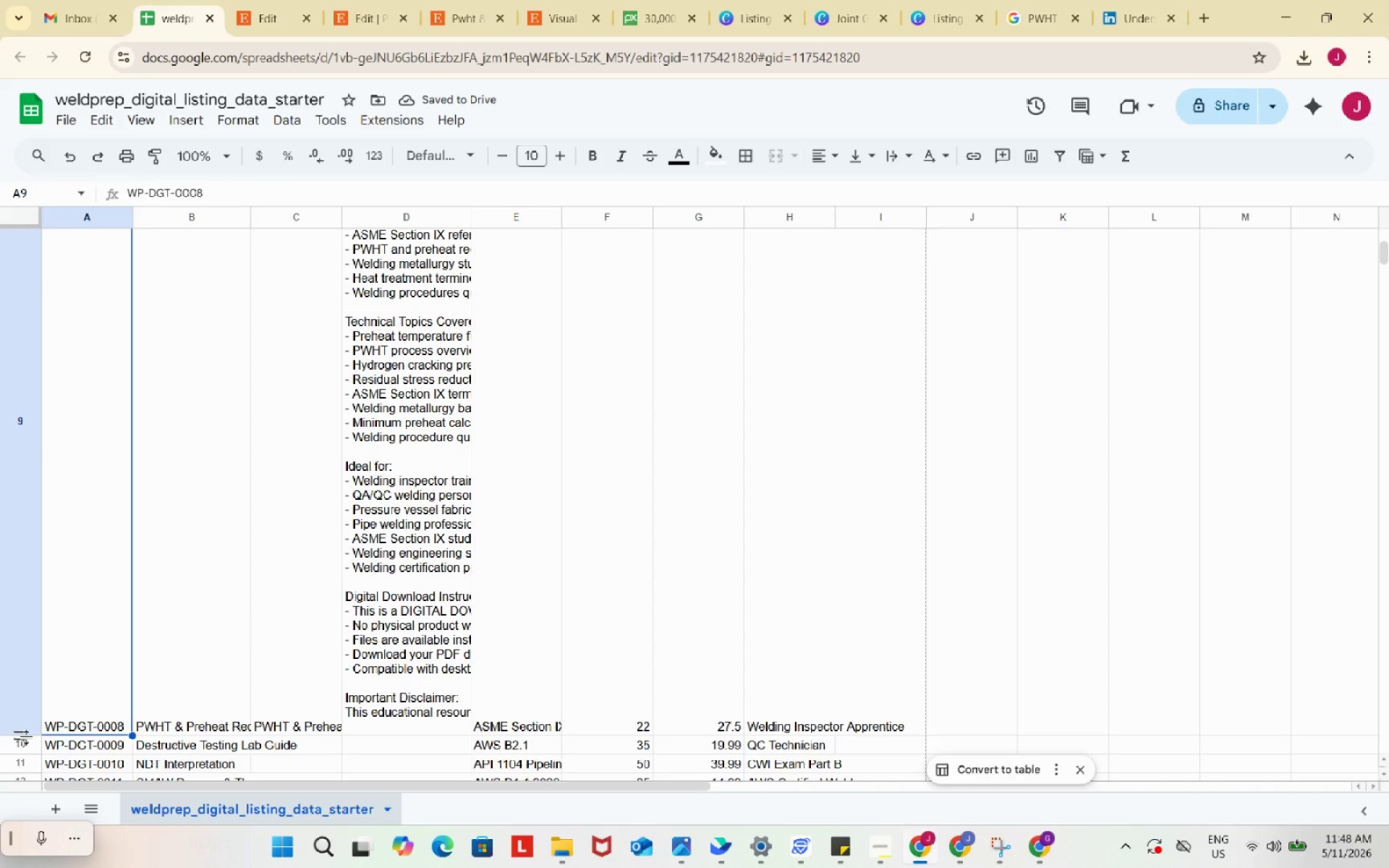 
left_click_drag(start_coordinate=[27, 737], to_coordinate=[29, 350])
 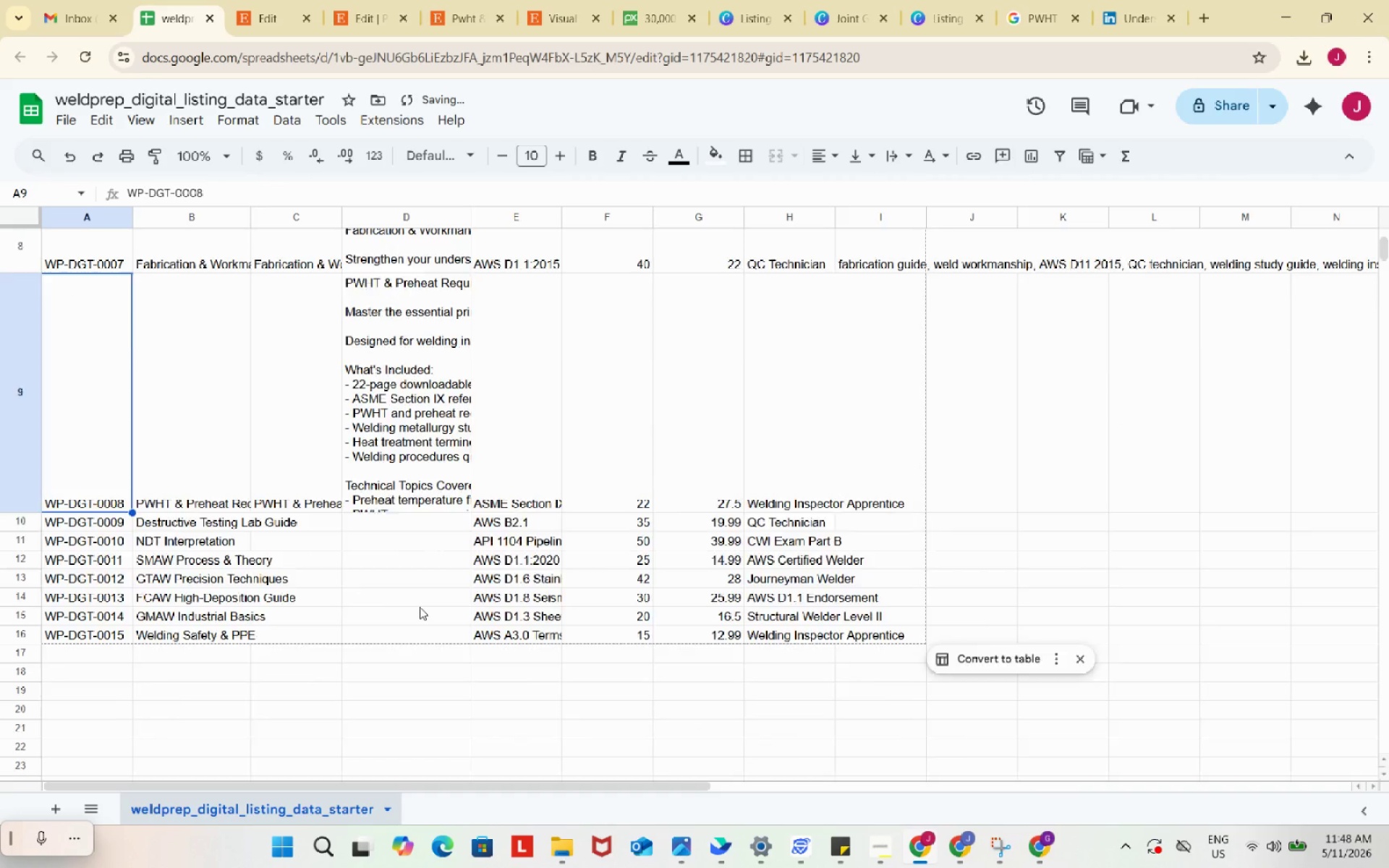 
scroll: coordinate [420, 607], scroll_direction: up, amount: 2.0
 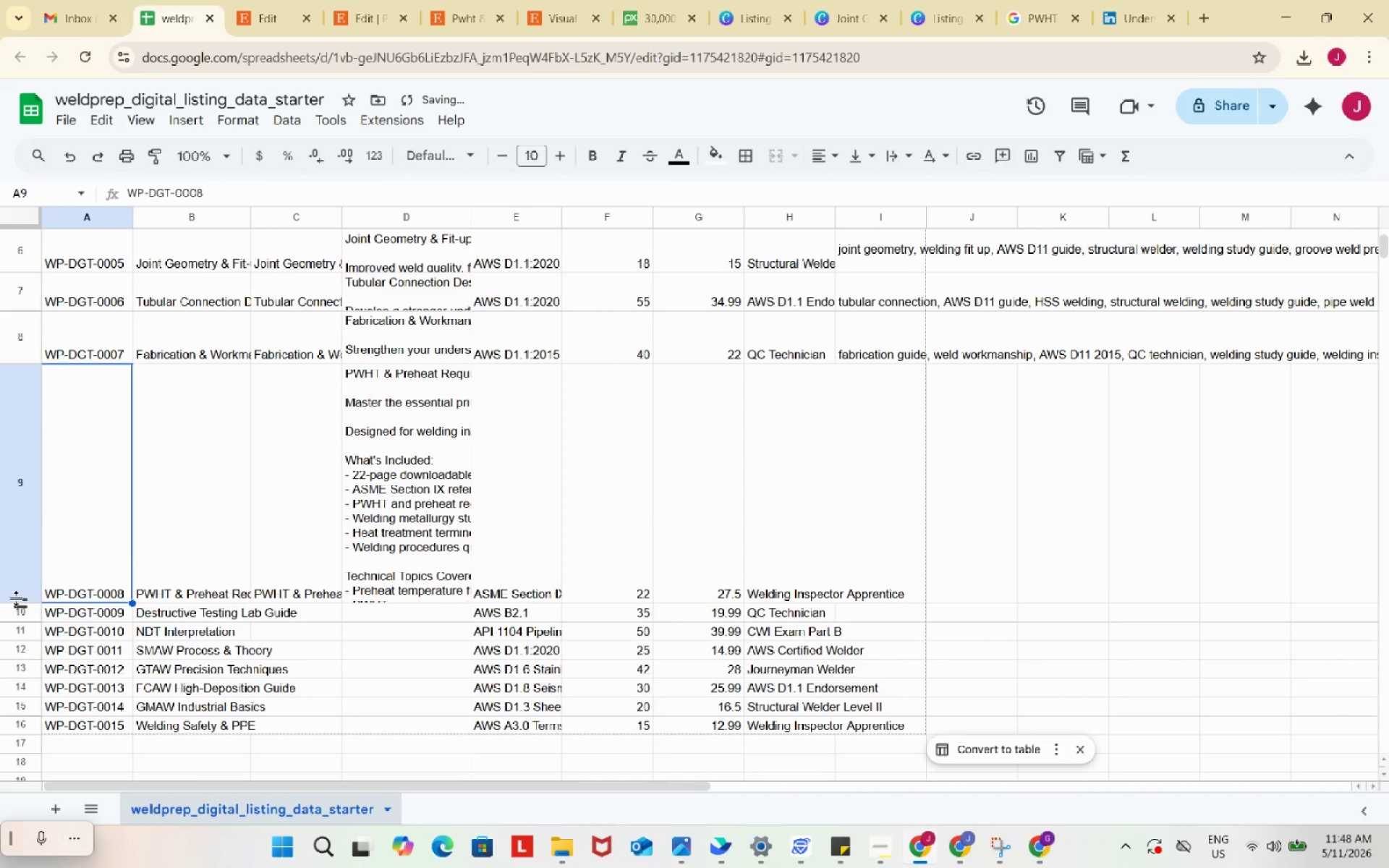 
left_click_drag(start_coordinate=[17, 598], to_coordinate=[22, 412])
 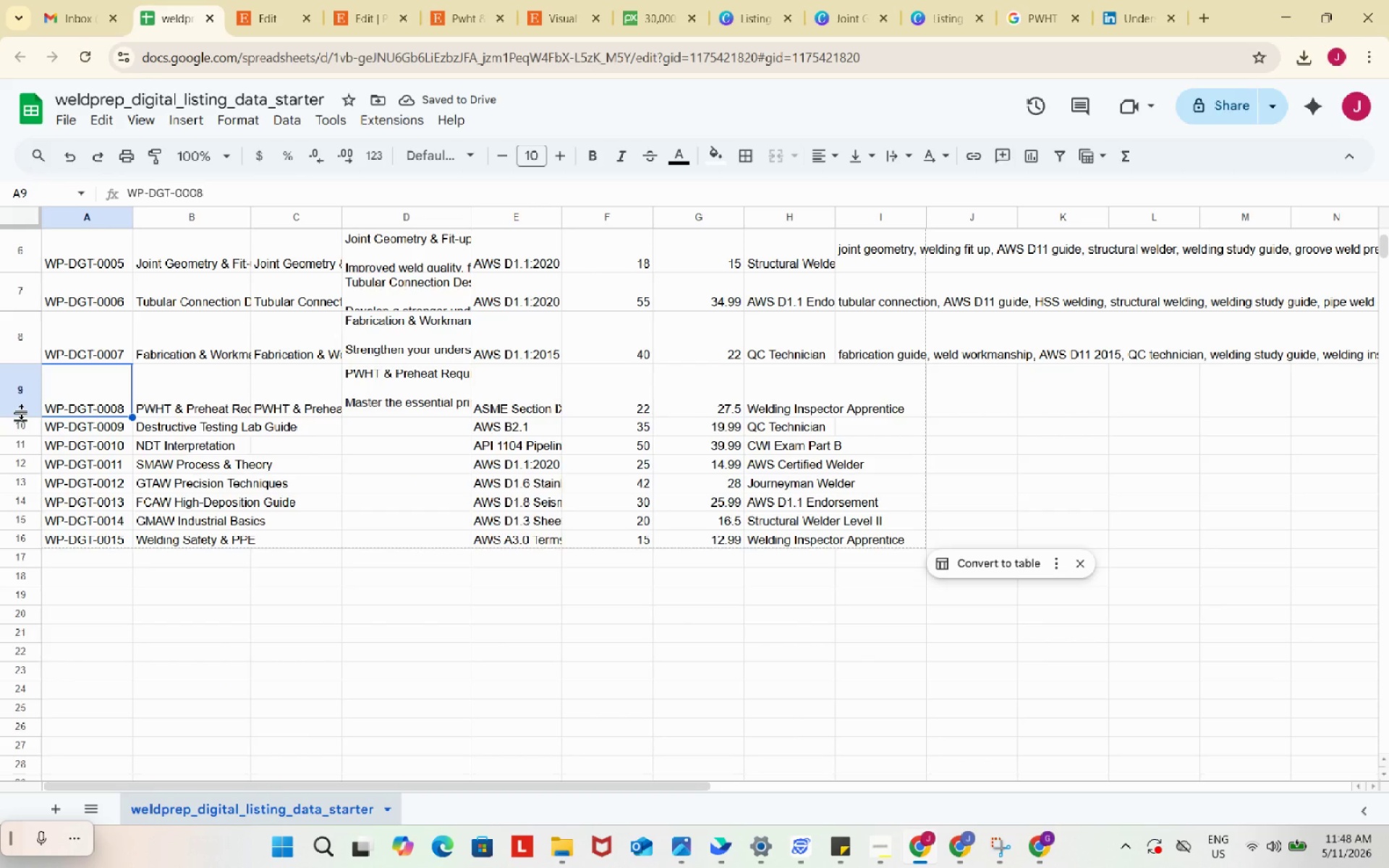 
wait(6.27)
 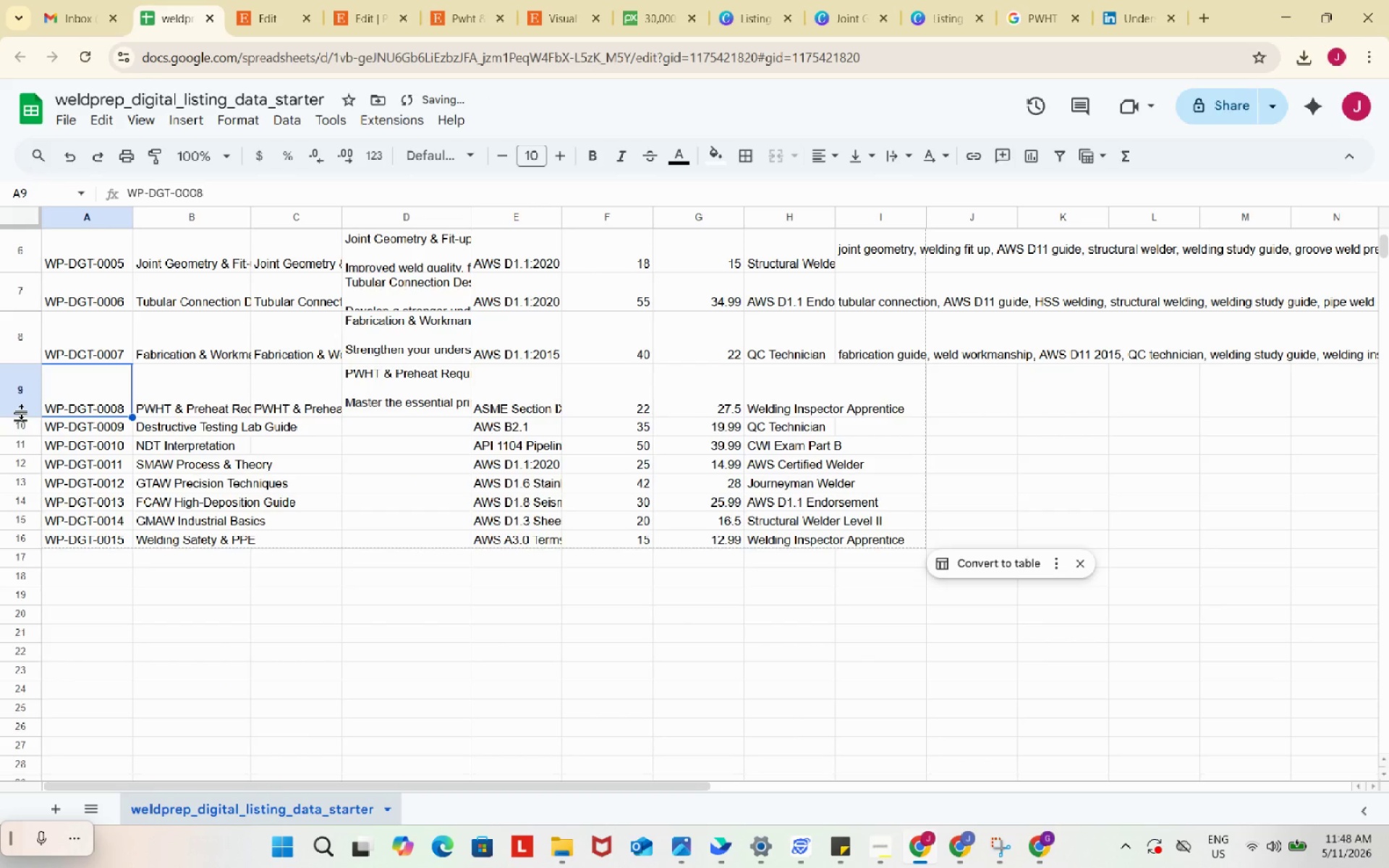 
left_click_drag(start_coordinate=[22, 412], to_coordinate=[22, 405])
 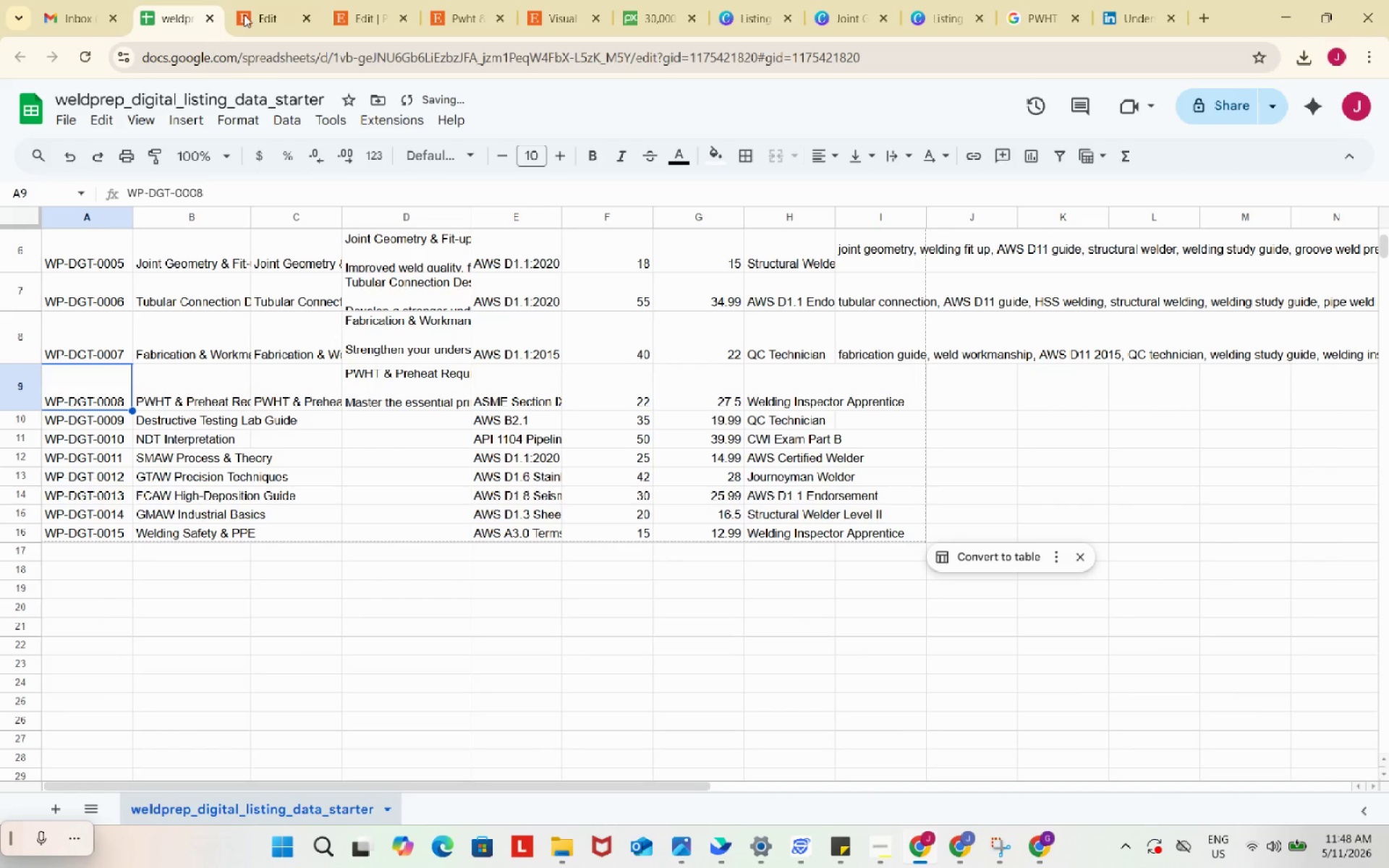 
left_click([265, 0])
 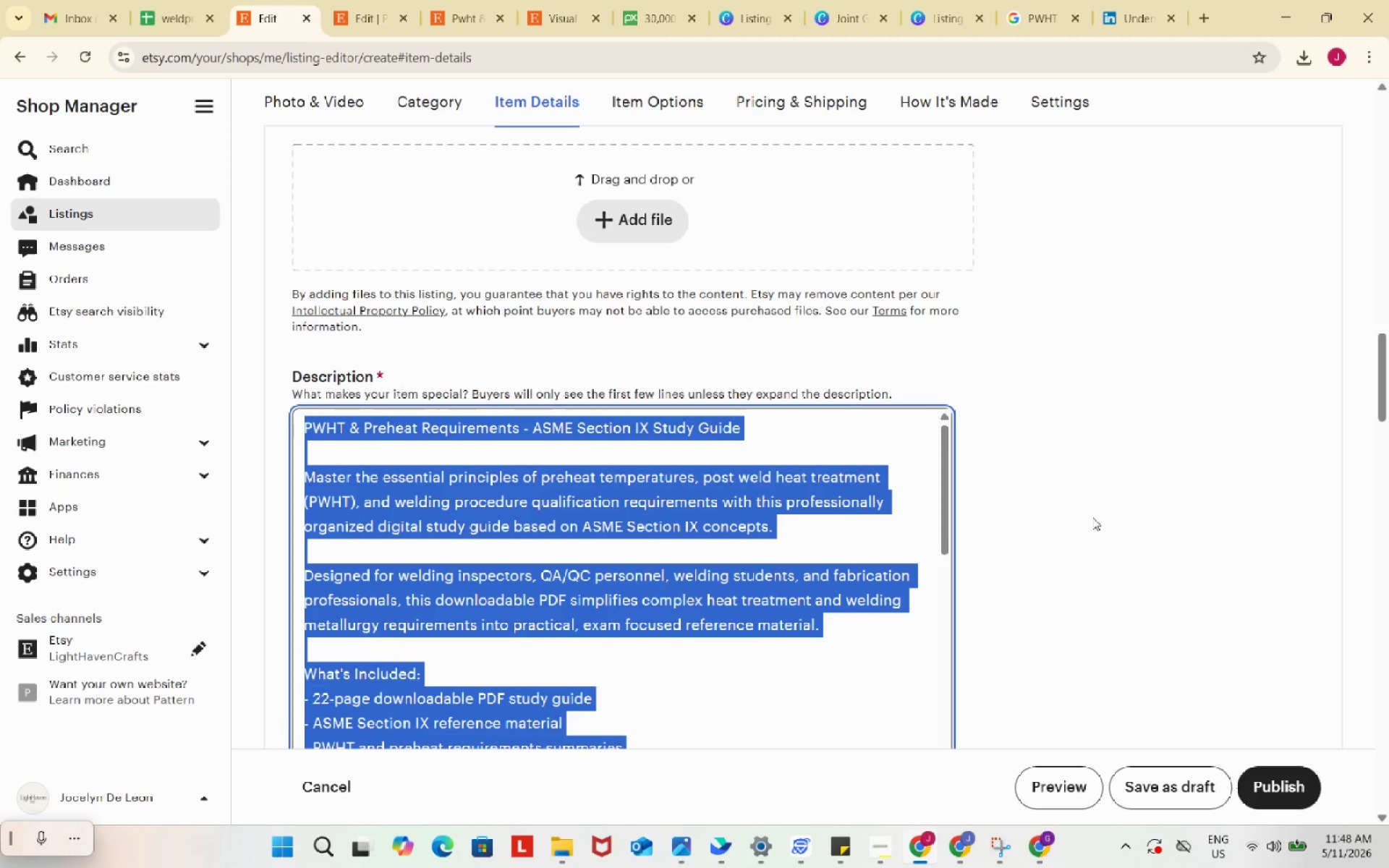 
scroll: coordinate [998, 495], scroll_direction: down, amount: 12.0
 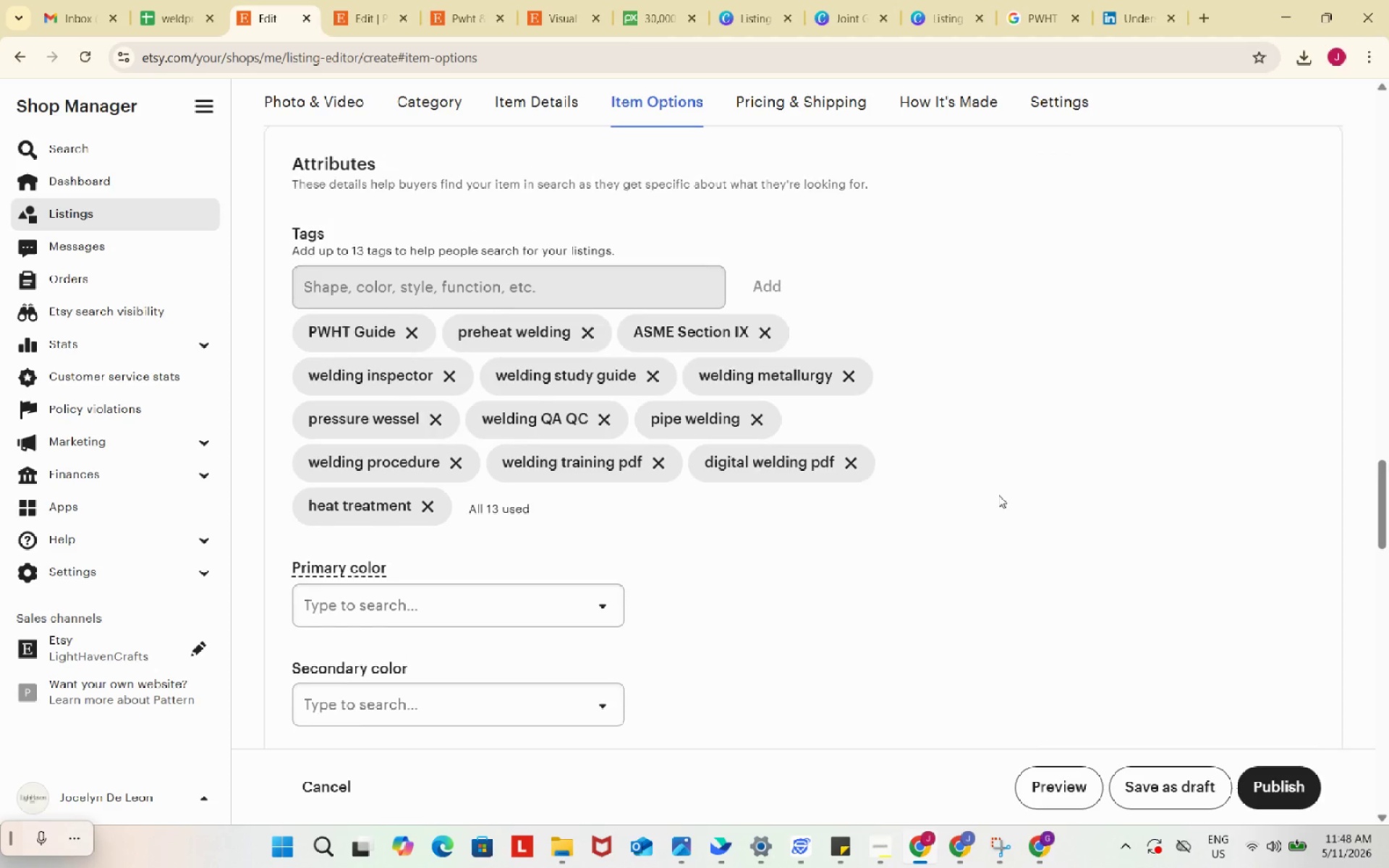 
scroll: coordinate [998, 495], scroll_direction: up, amount: 1.0
 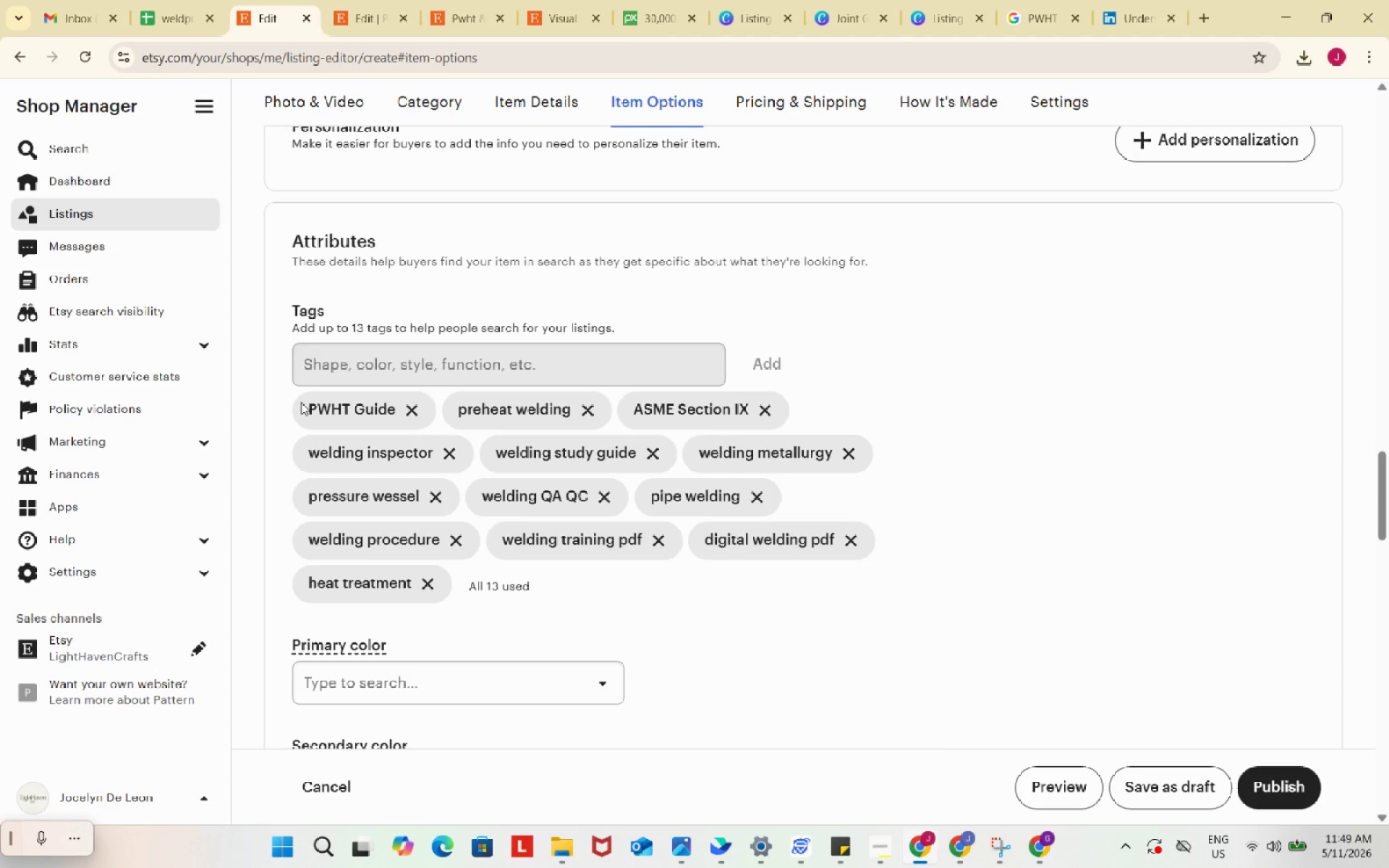 
left_click_drag(start_coordinate=[301, 402], to_coordinate=[411, 584])
 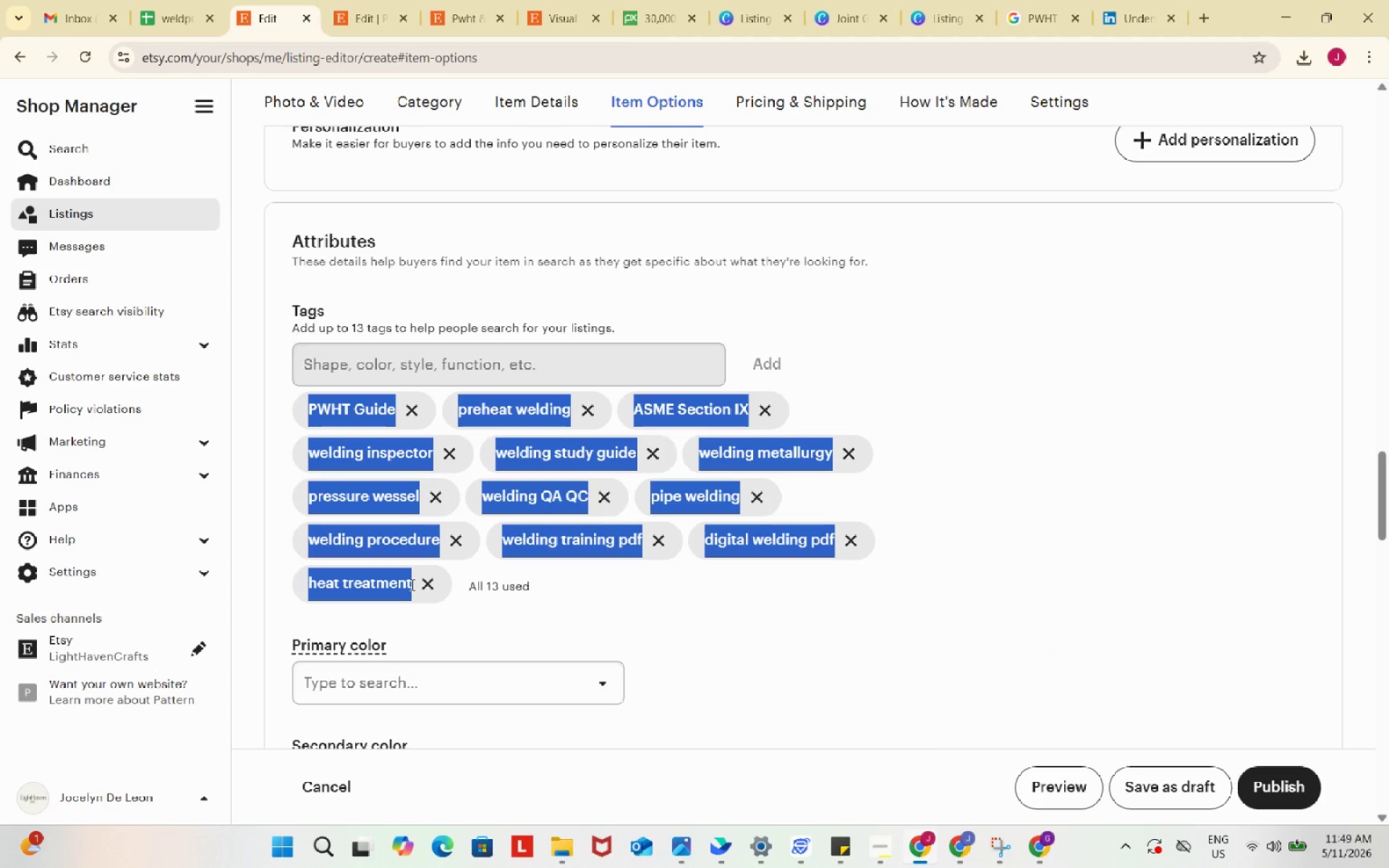 
key(Control+ControlLeft)
 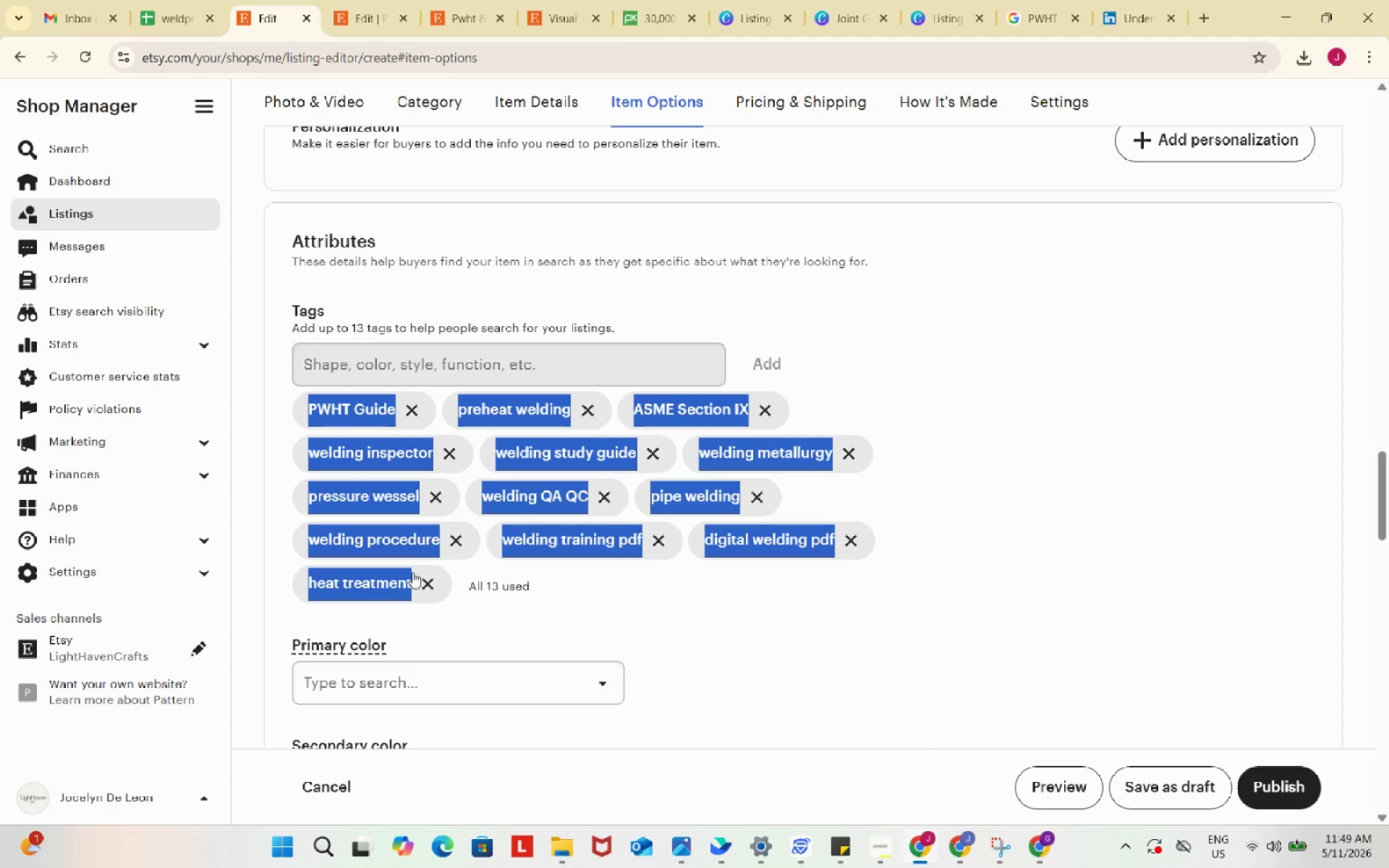 
key(Control+C)
 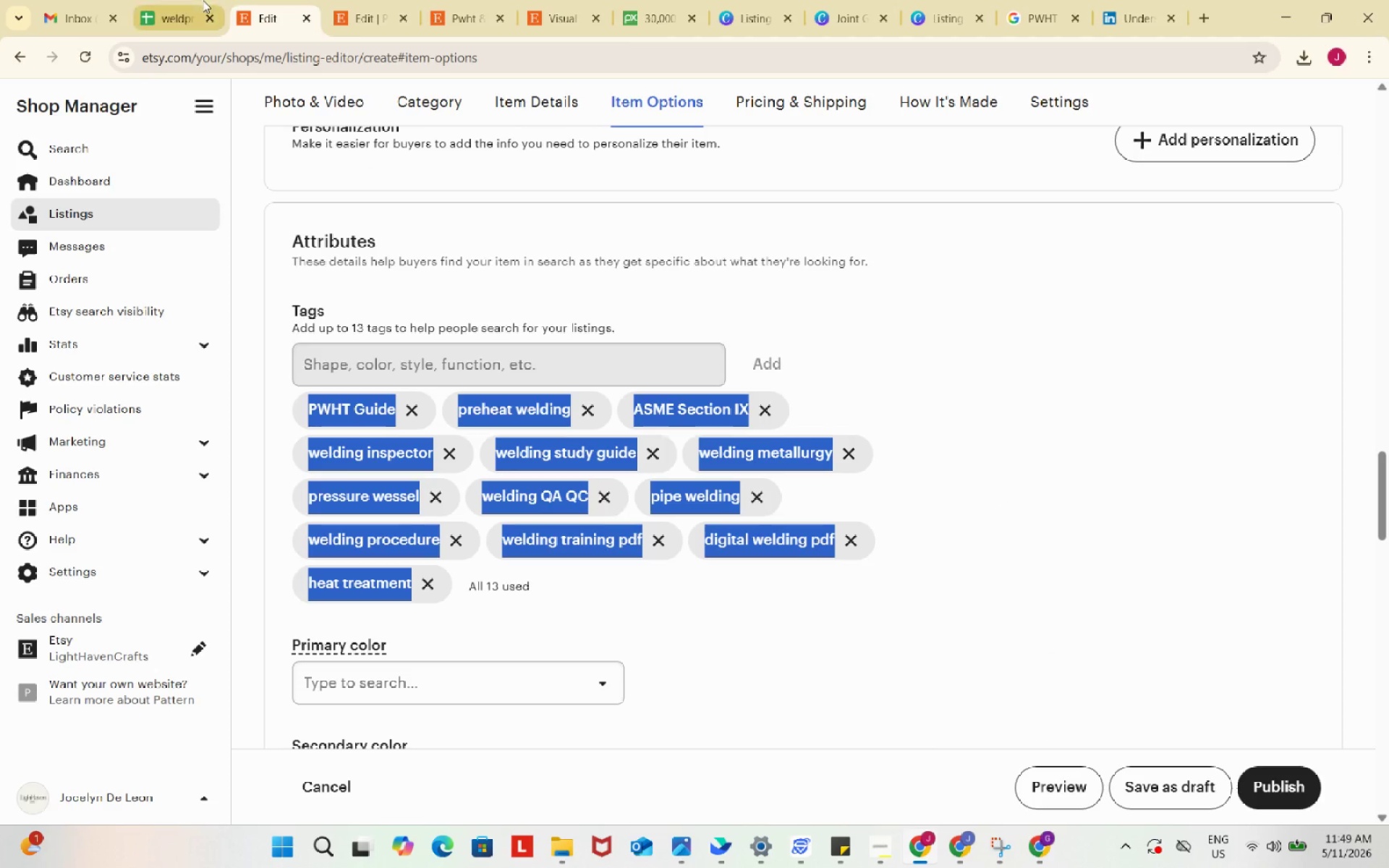 
left_click([201, 0])
 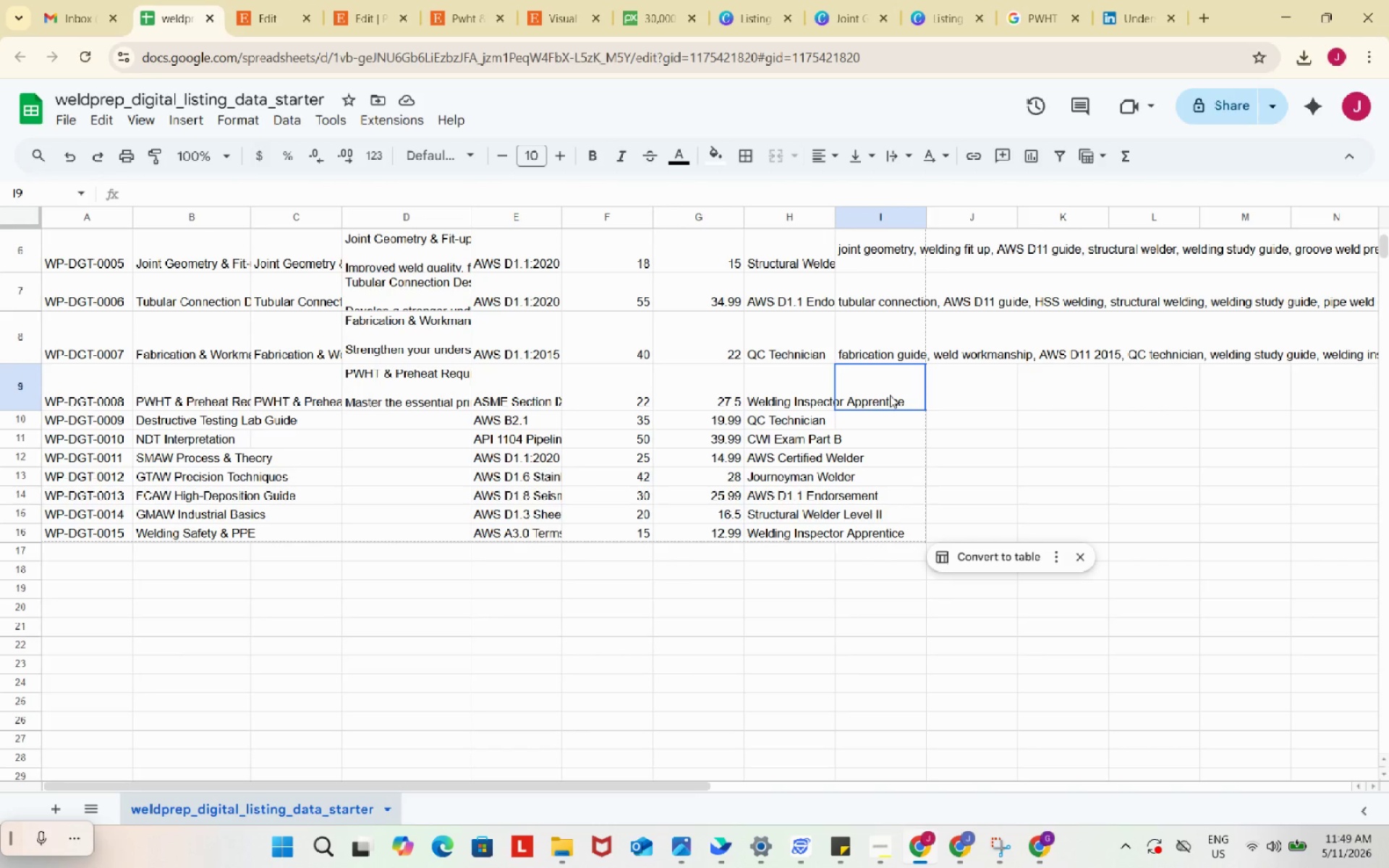 
double_click([890, 395])
 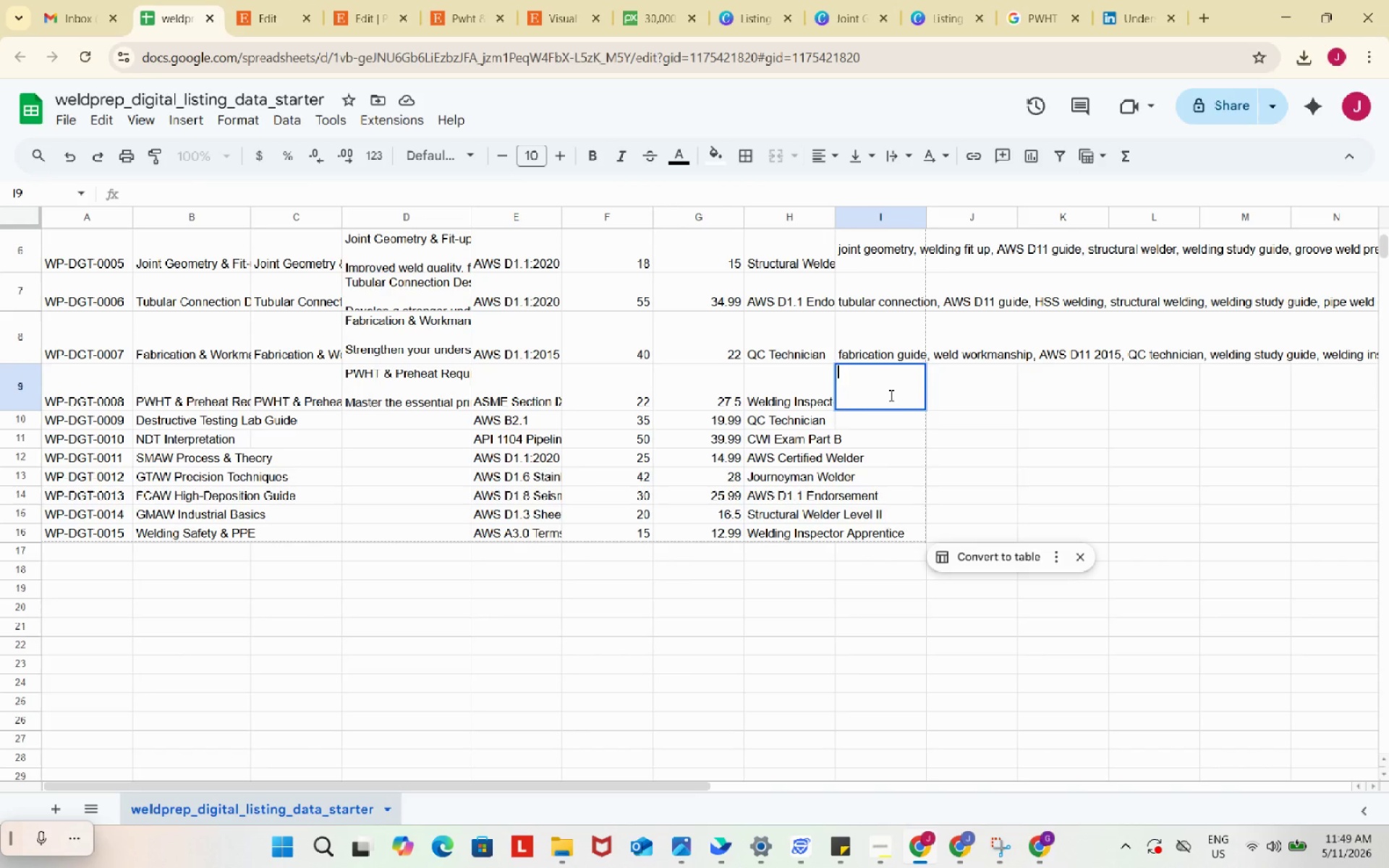 
key(Control+ControlLeft)
 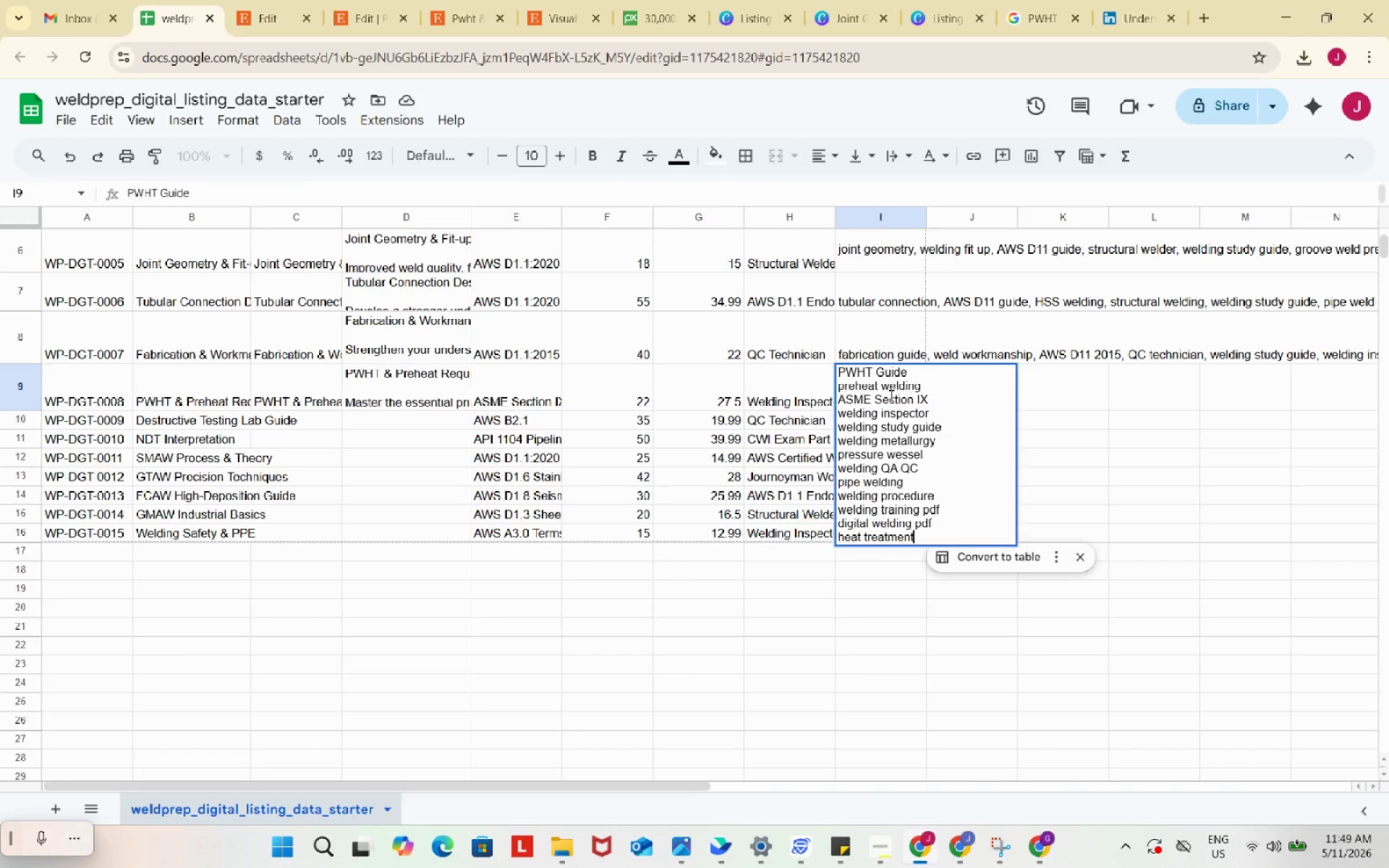 
key(Control+V)
 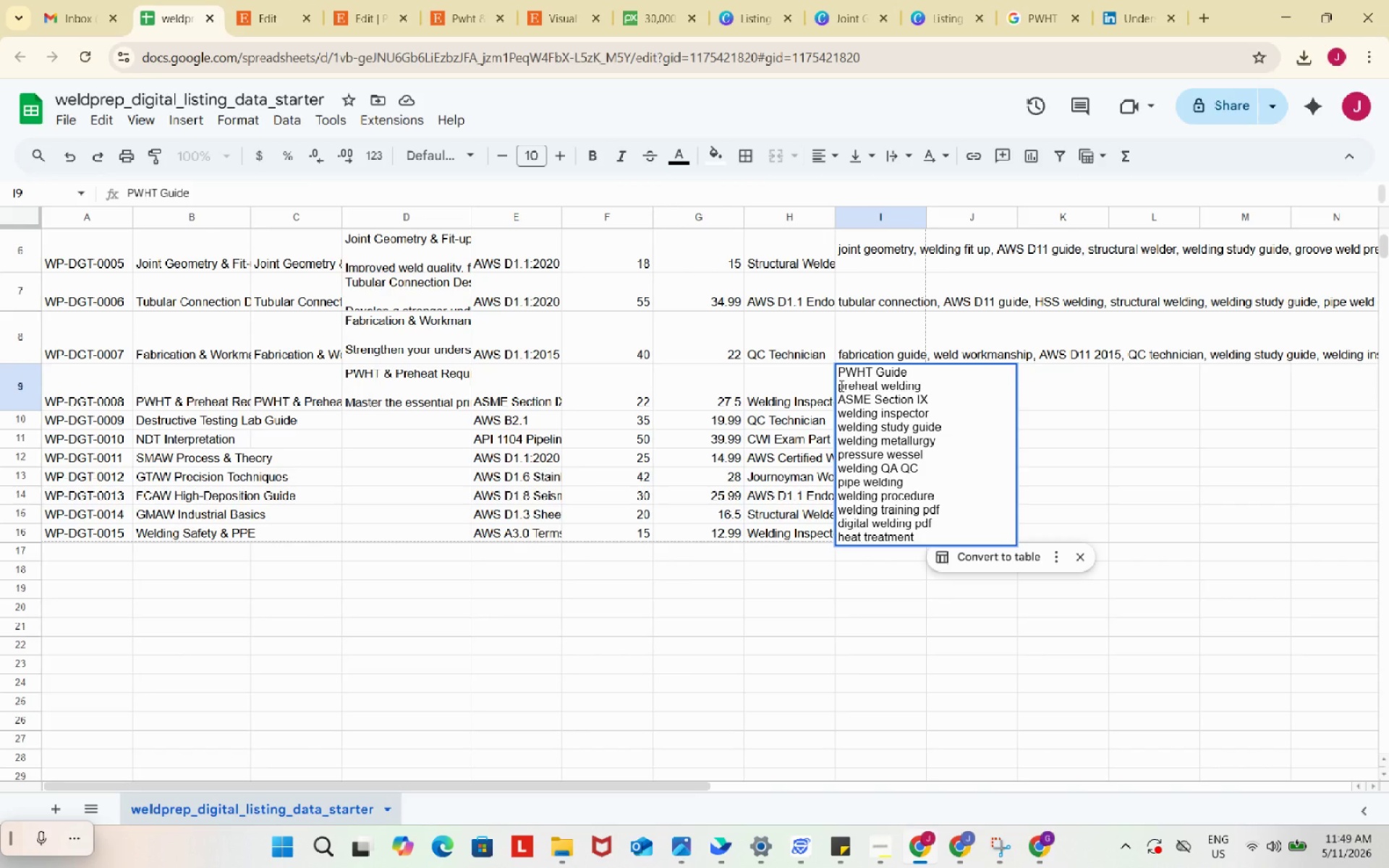 
left_click([840, 386])
 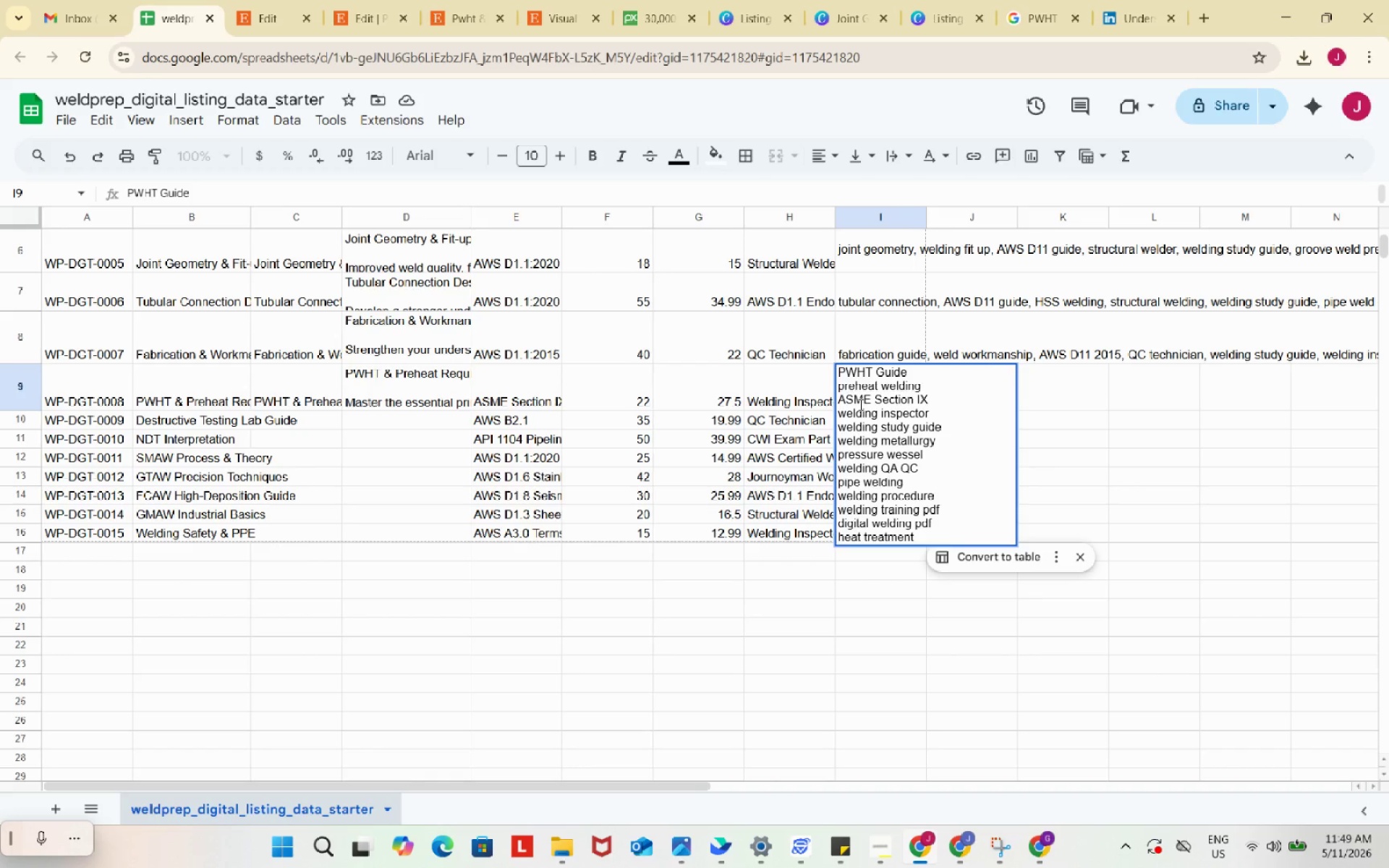 
key(Backspace)
 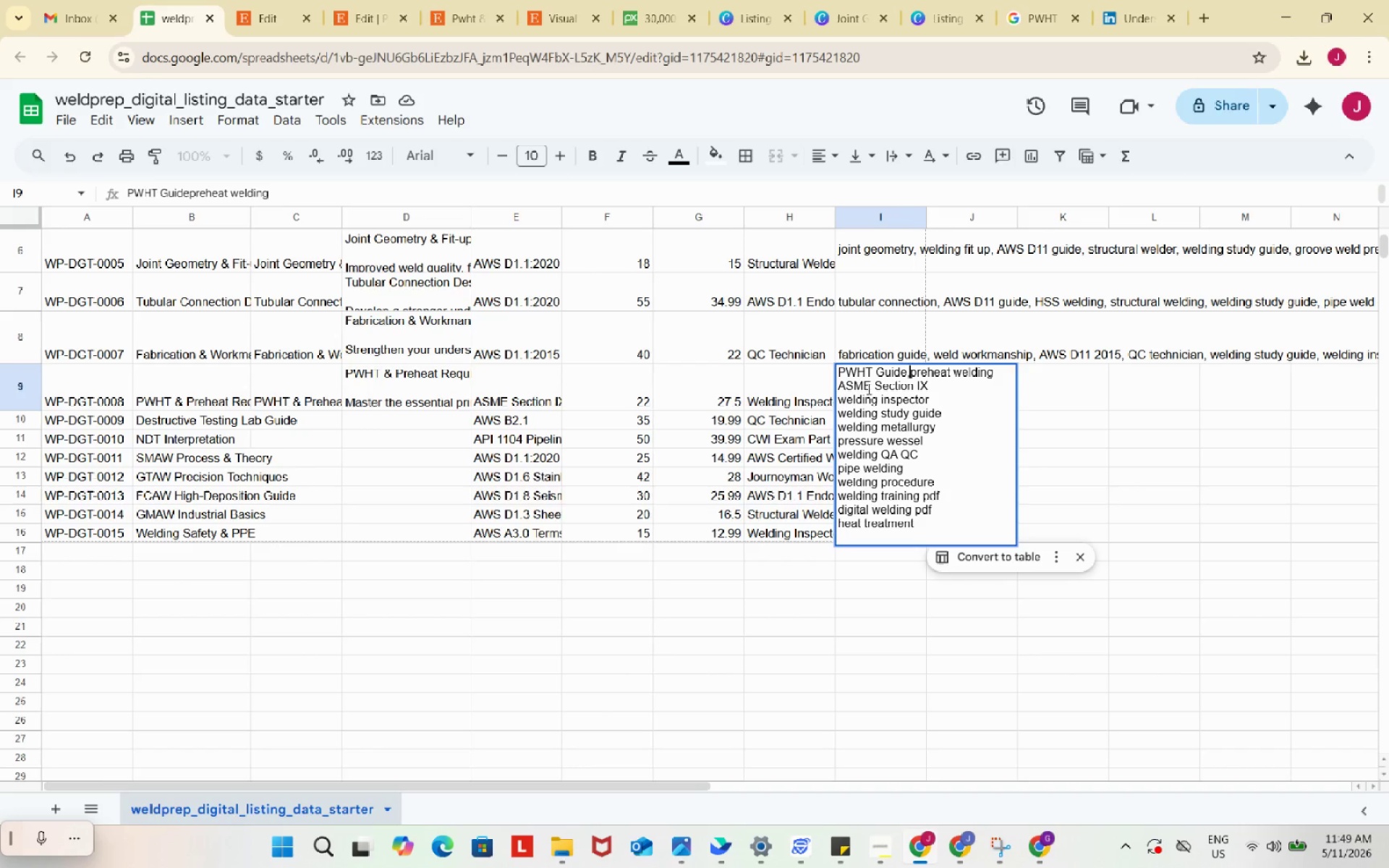 
key(Comma)
 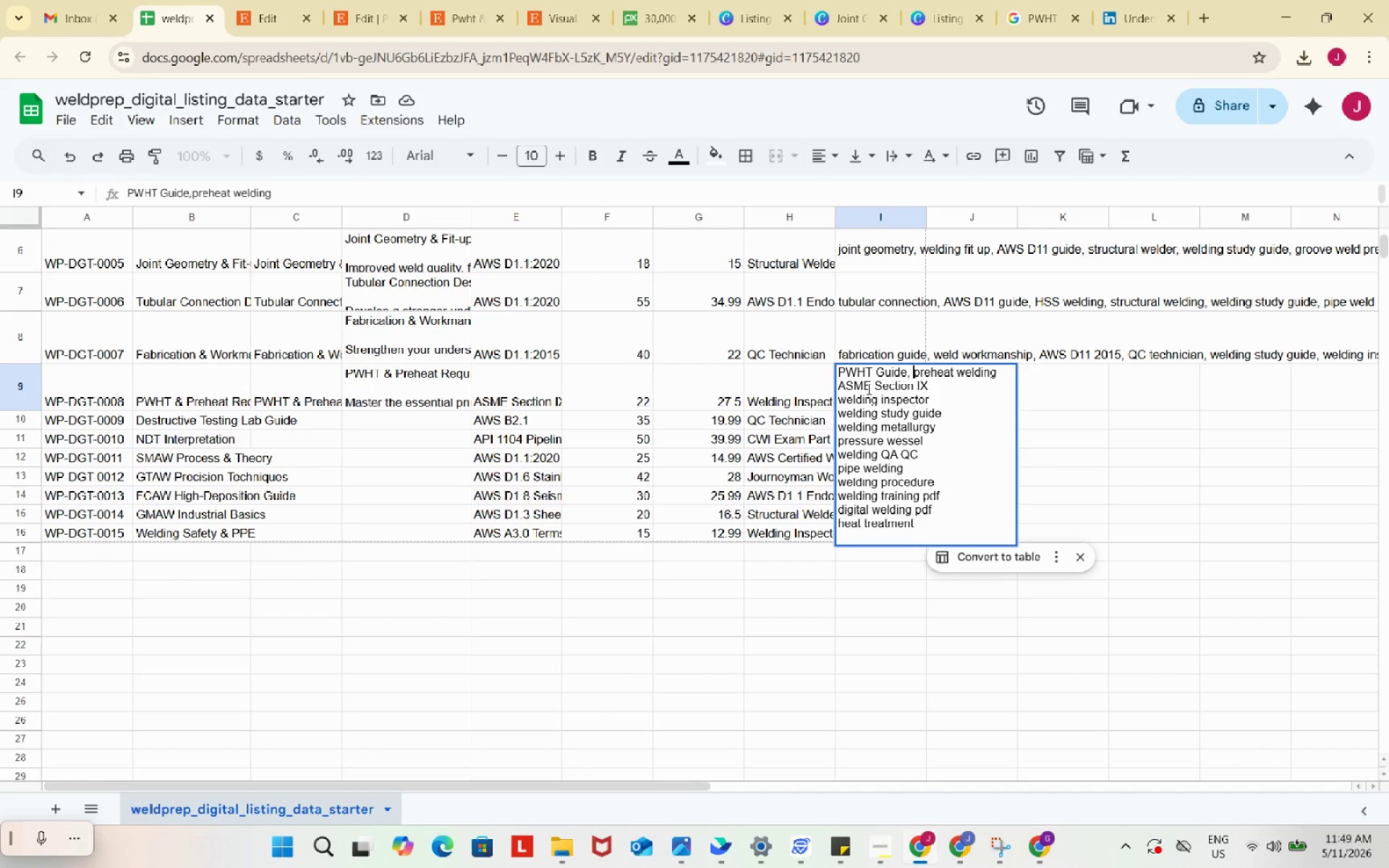 
key(Space)
 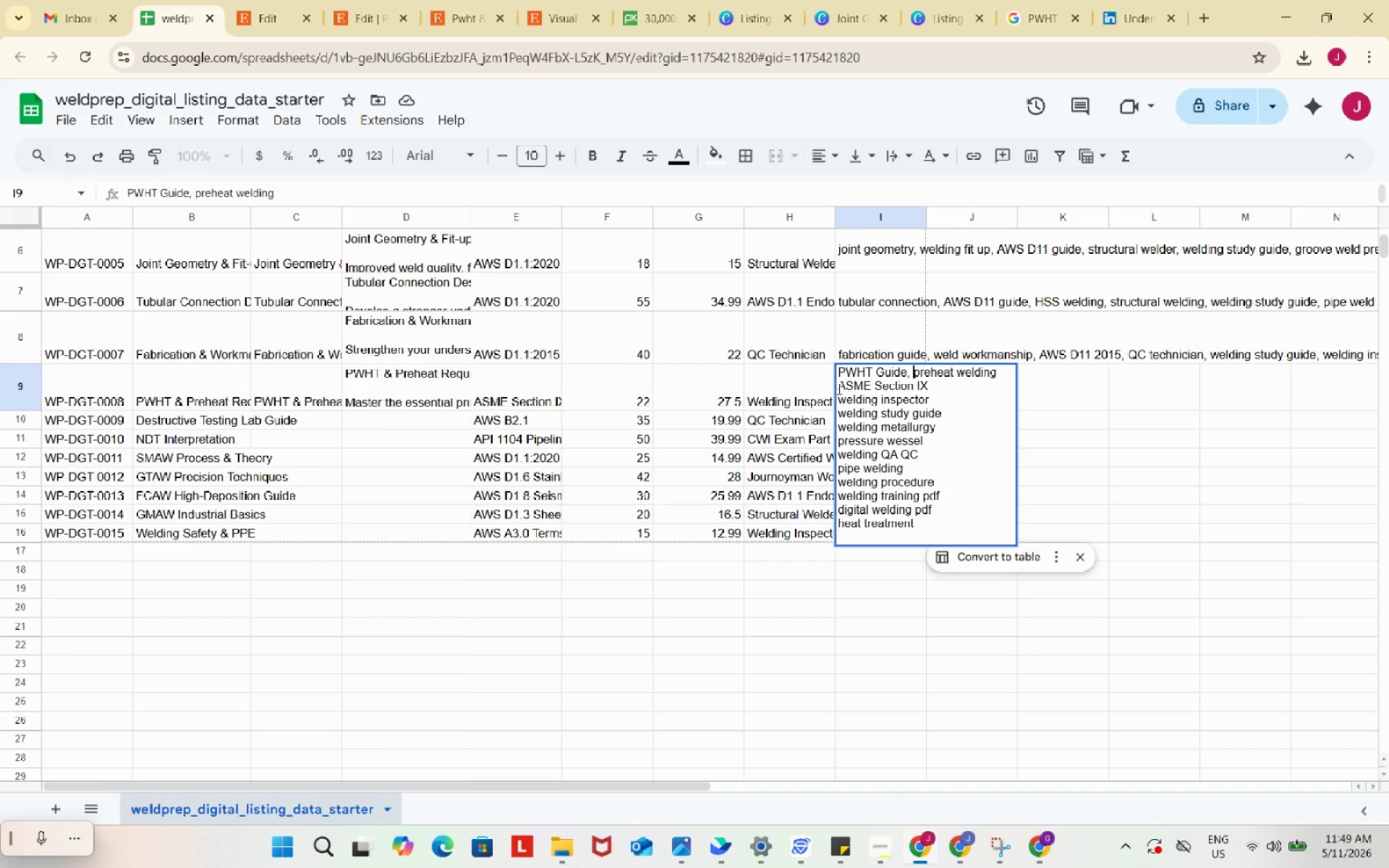 
left_click([838, 388])
 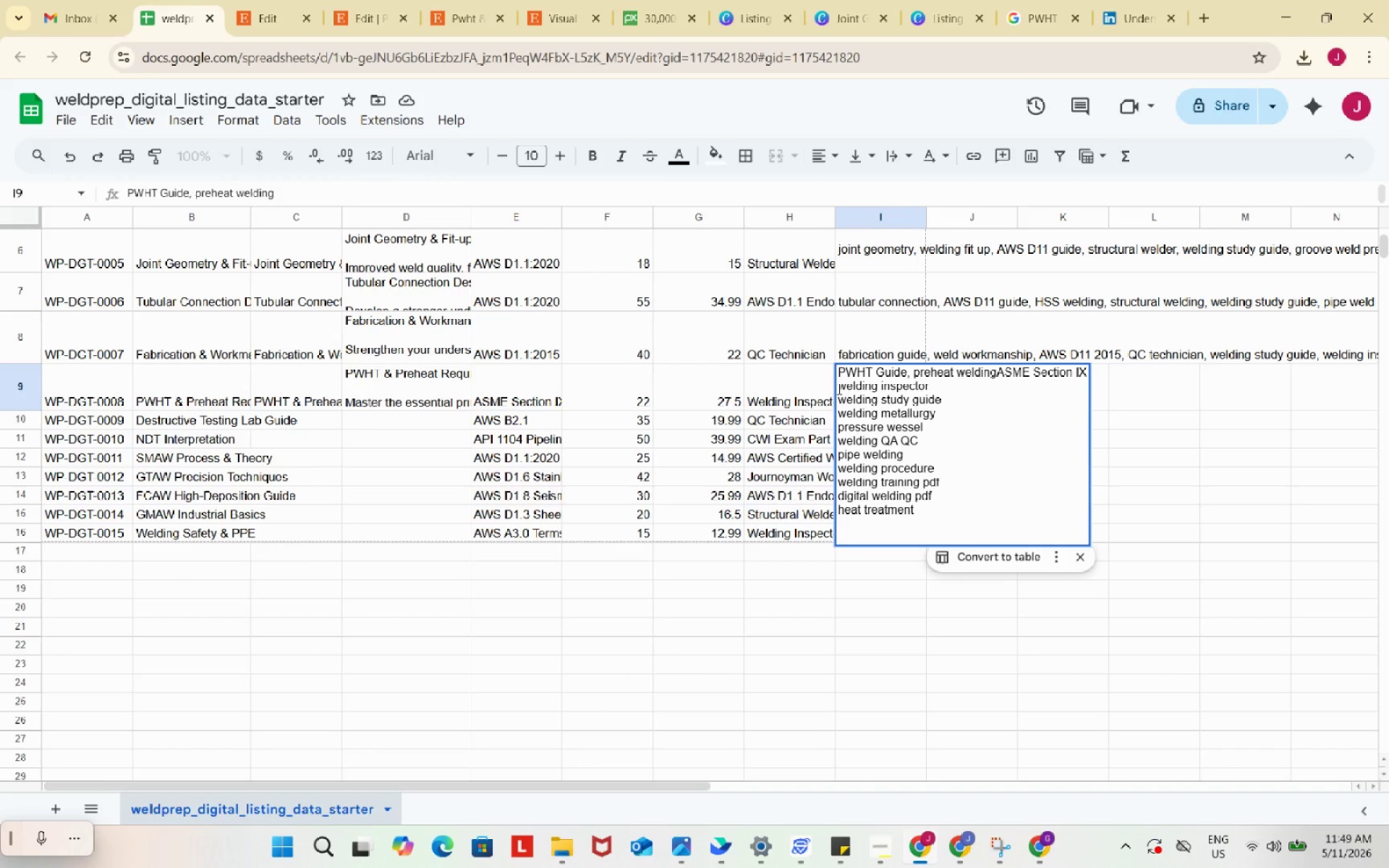 
key(Backspace)
 